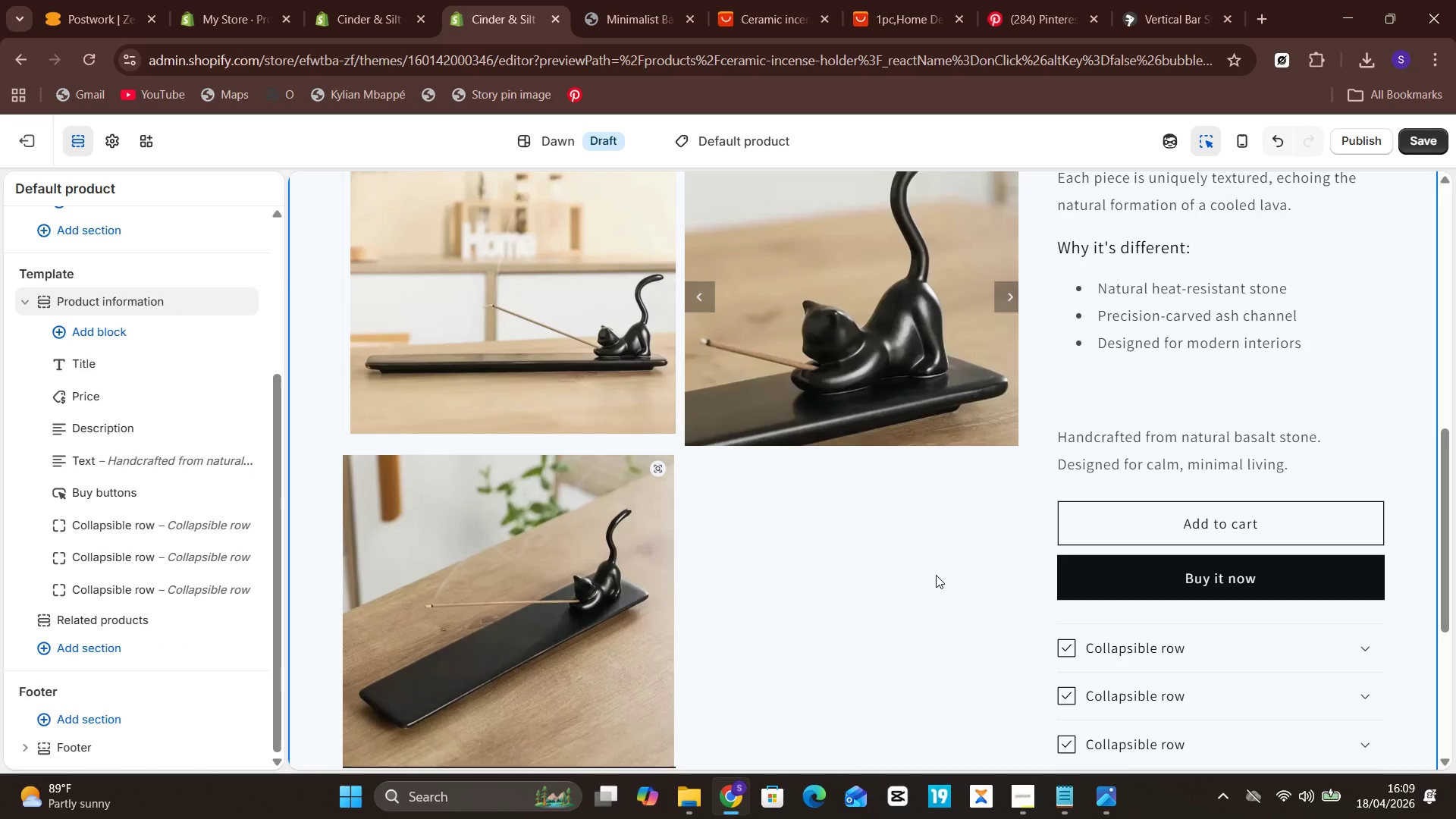 
wait(9.61)
 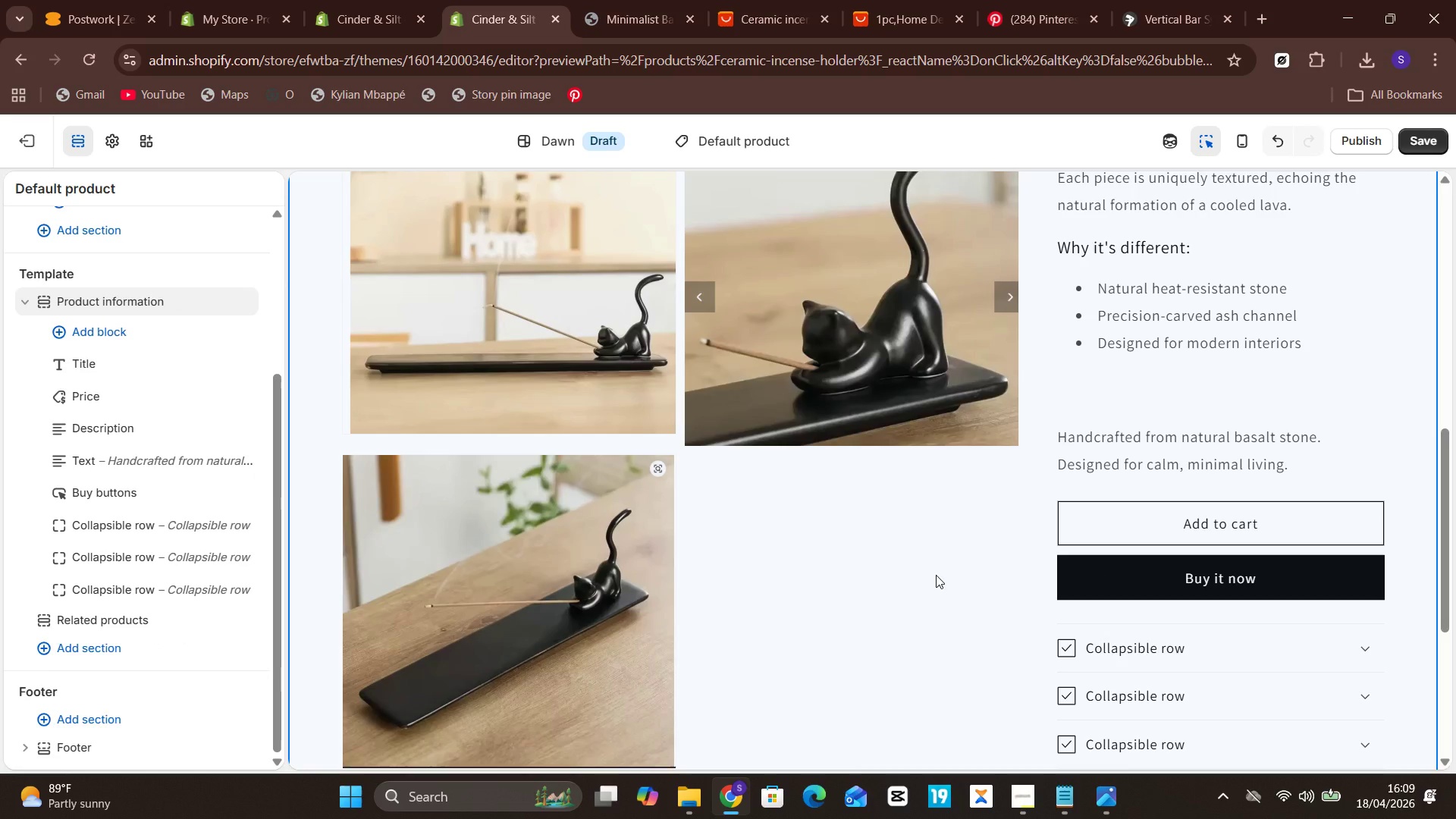 
left_click([1176, 660])
 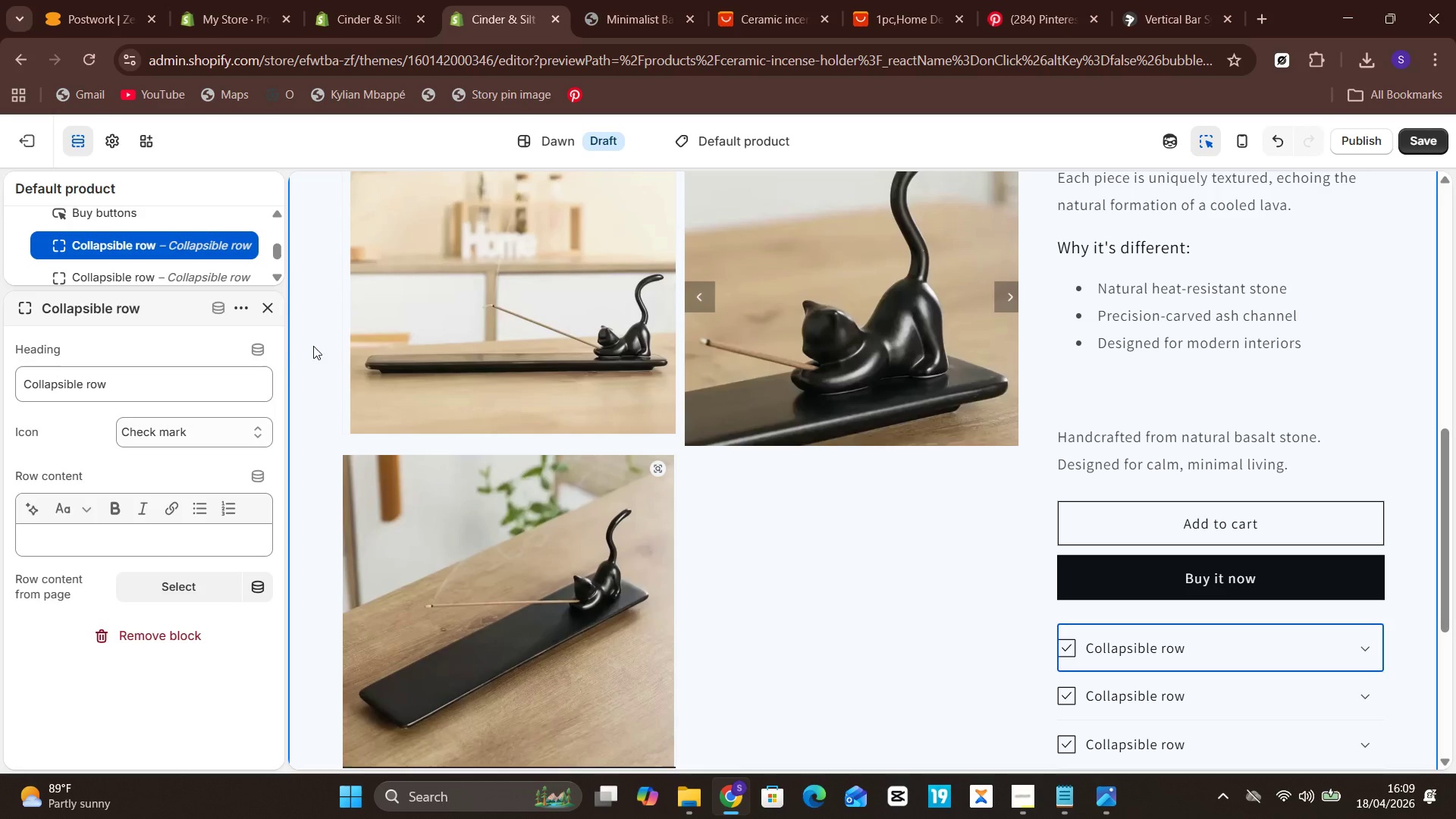 
left_click([224, 384])
 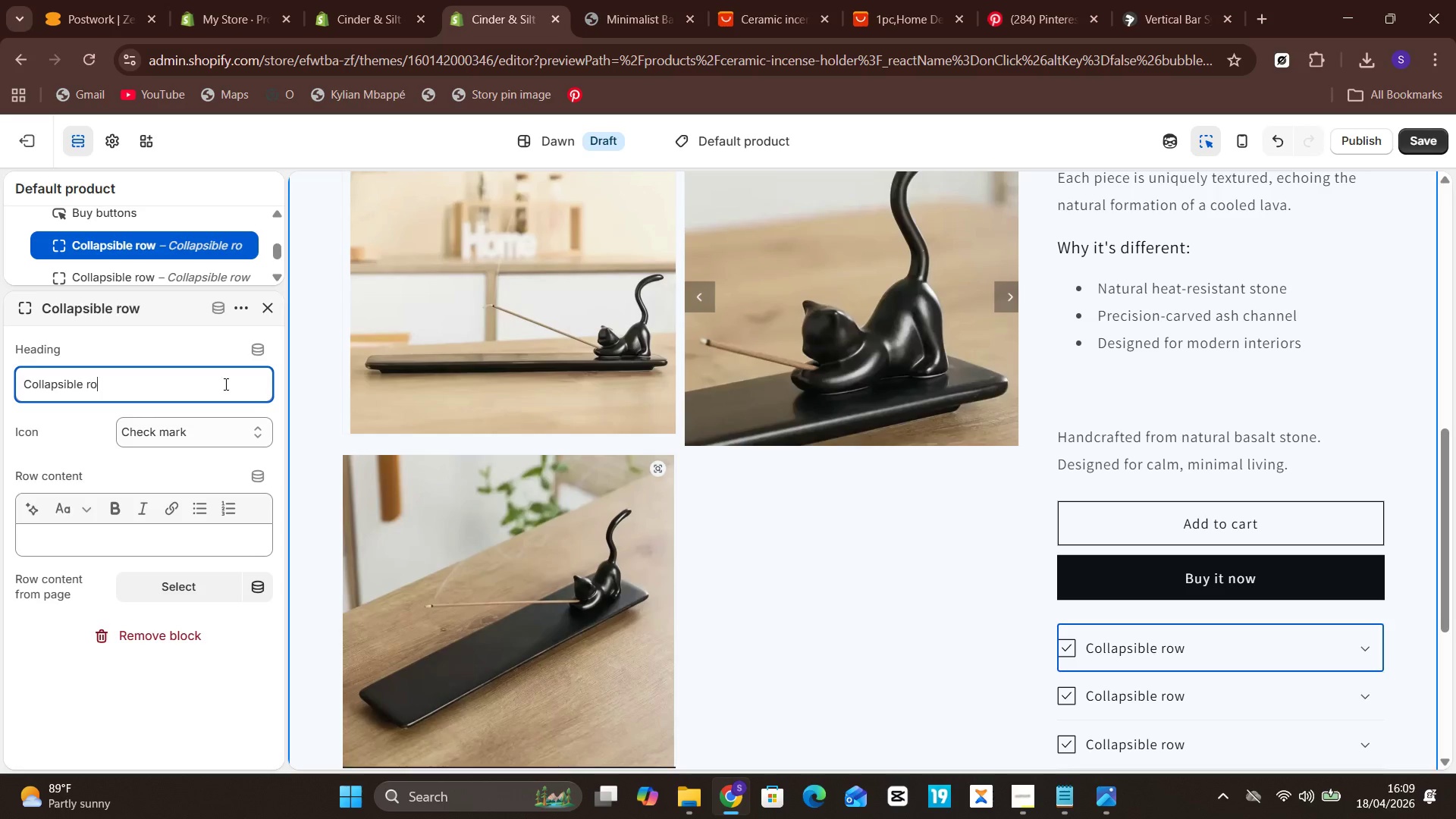 
hold_key(key=Backspace, duration=0.31)
 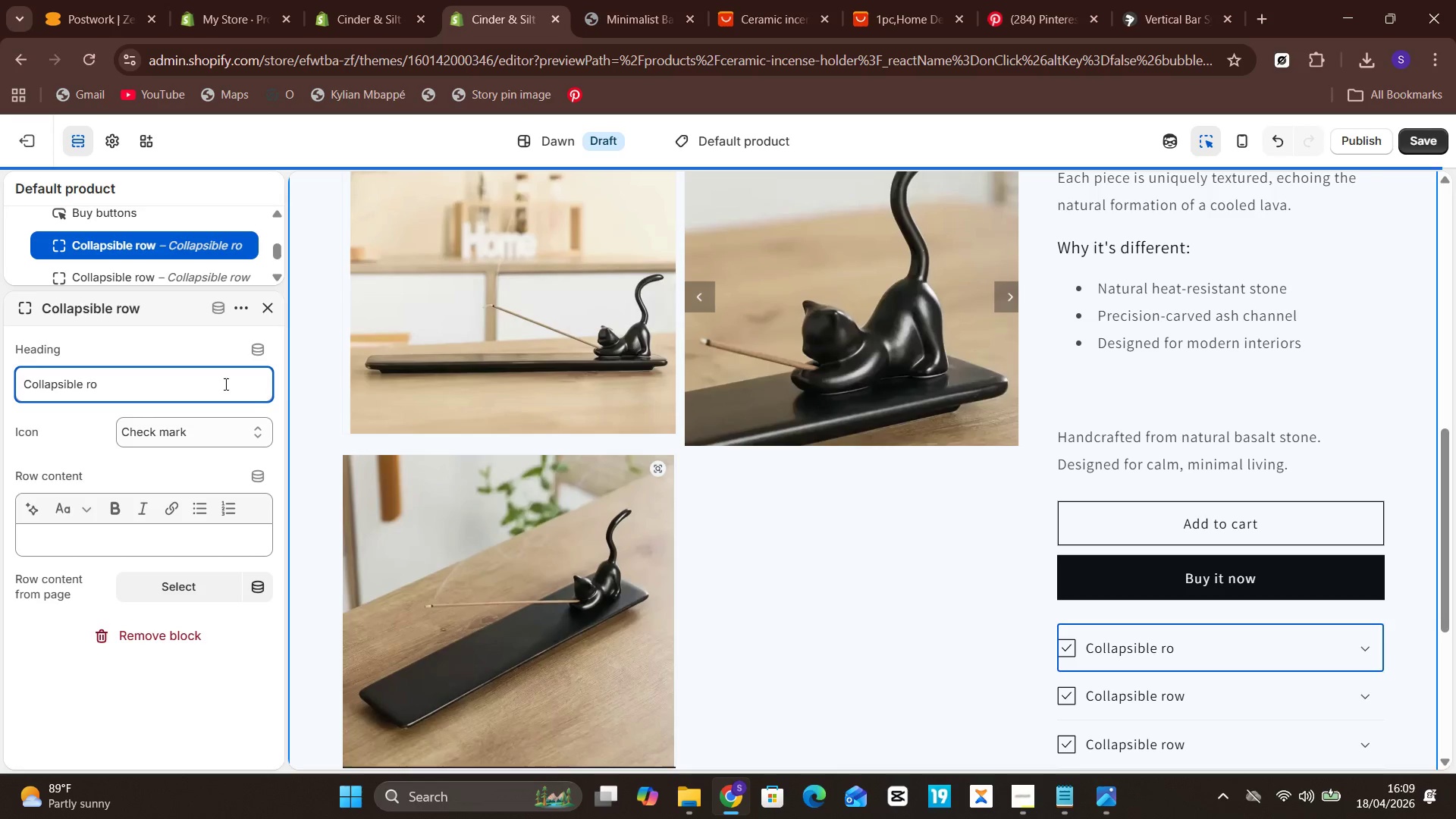 
key(Control+A)
 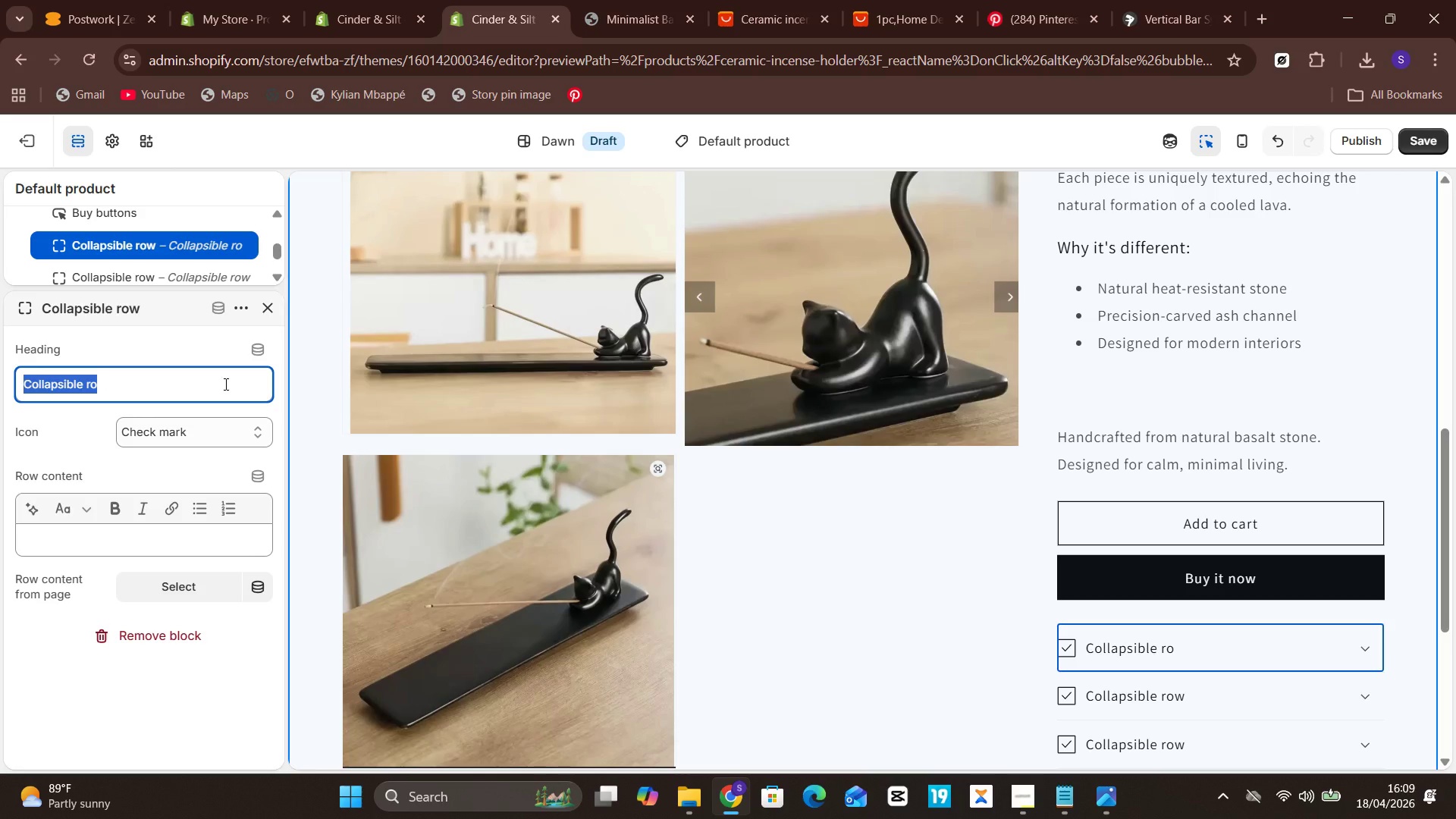 
type(Shipping & RE)
key(Backspace)
type(eturns)
 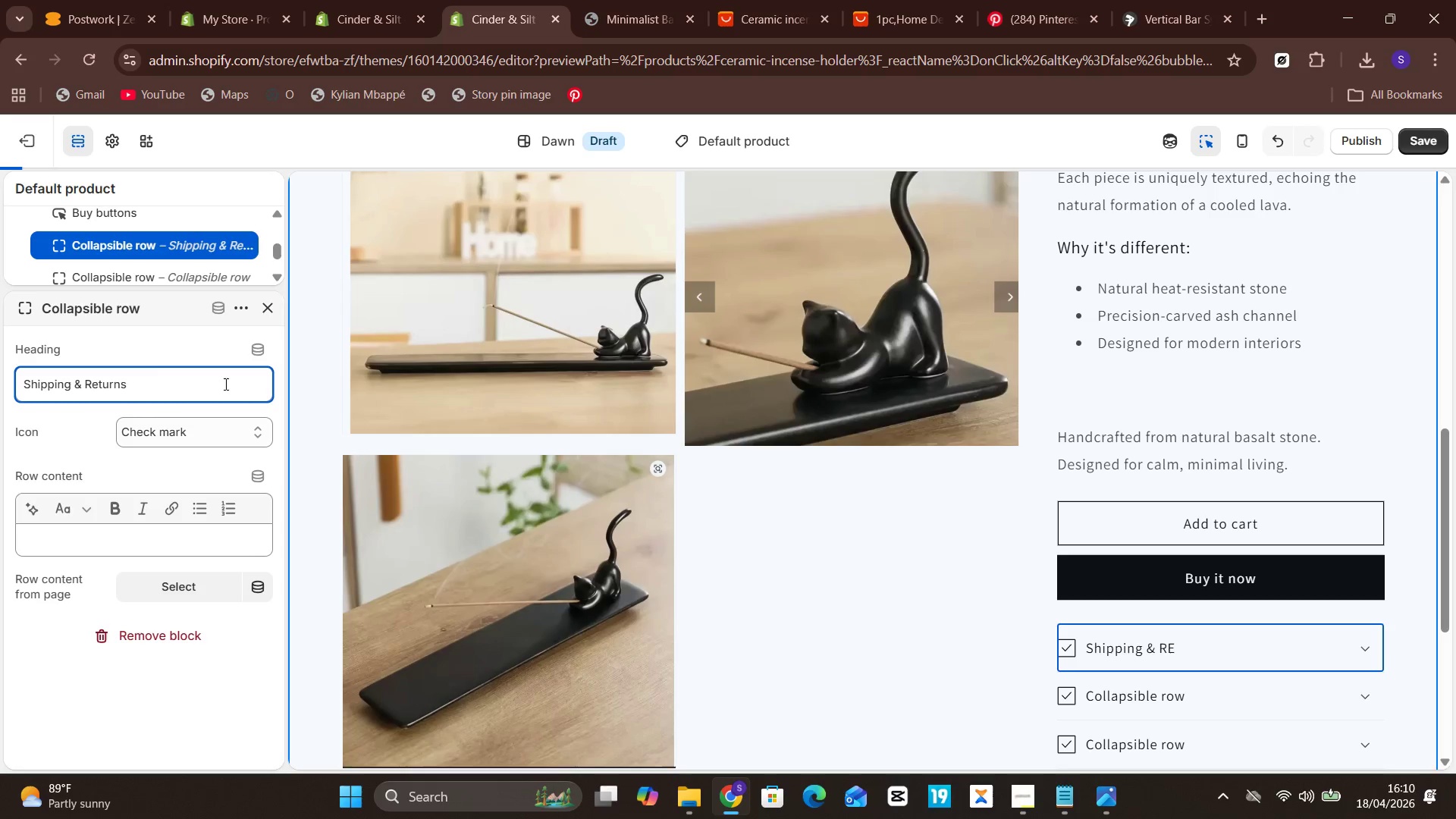 
wait(6.06)
 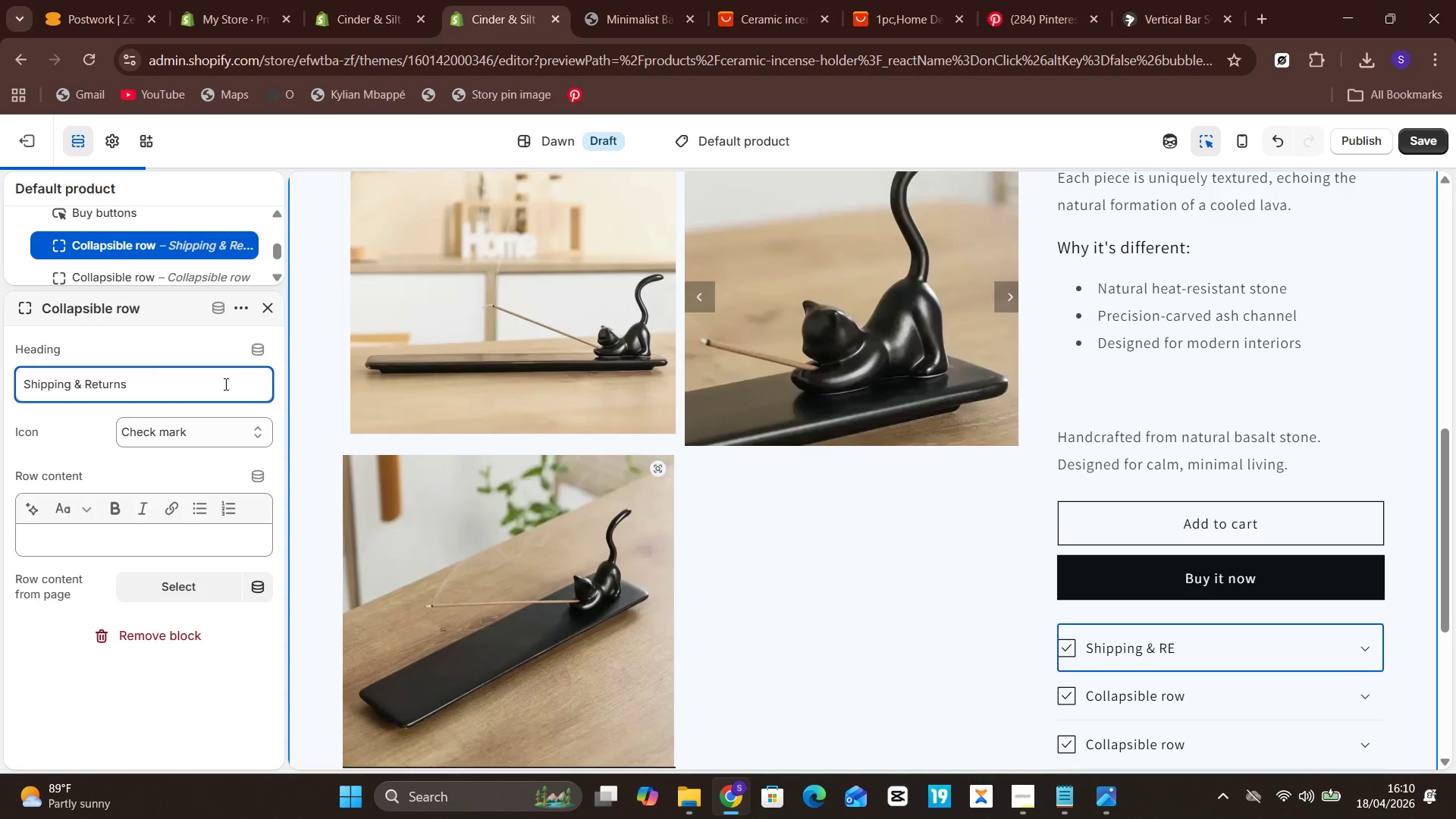 
left_click([140, 528])
 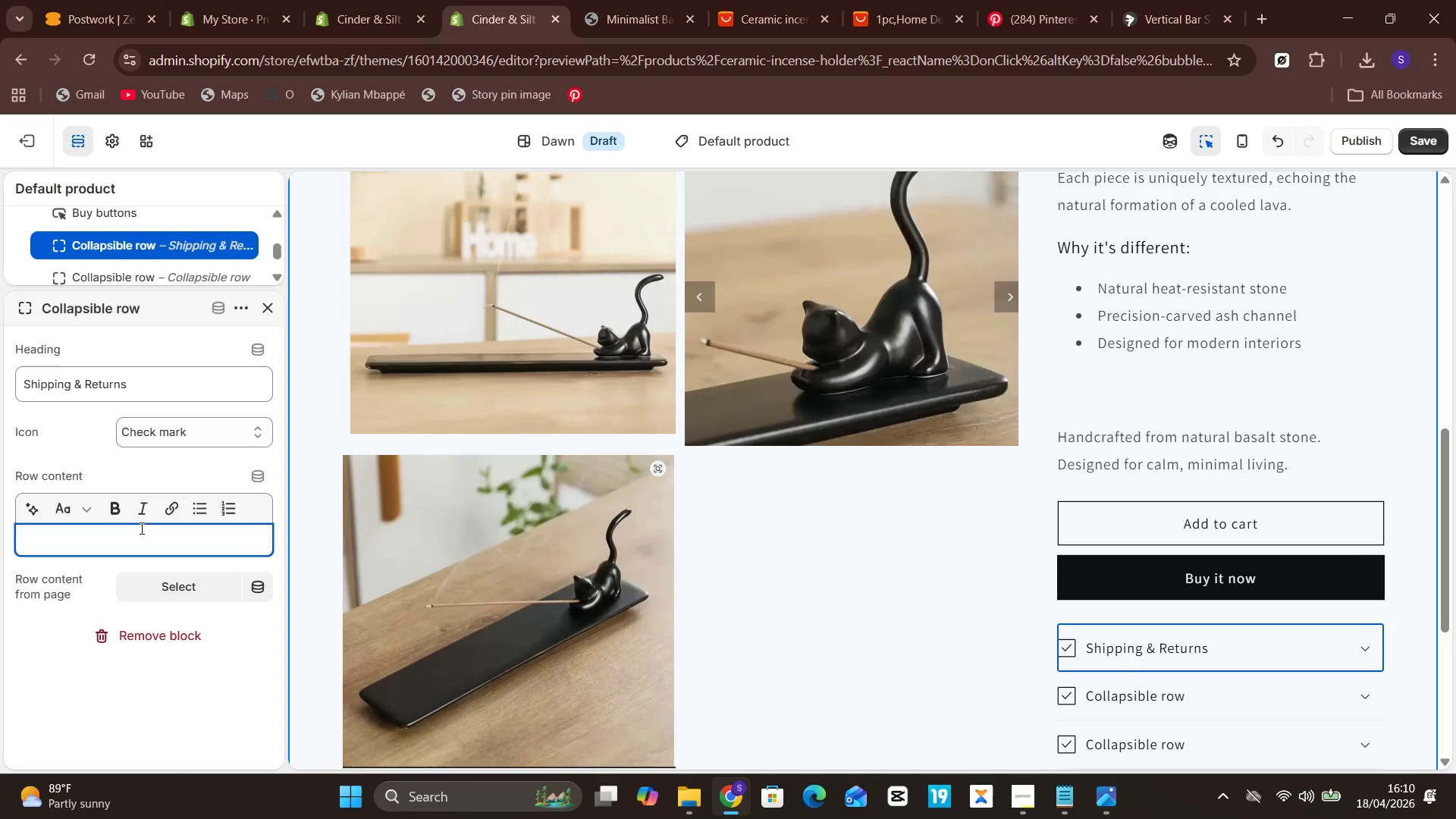 
type(Free shipping on orderss )
key(Backspace)
key(Backspace)
type( over )
 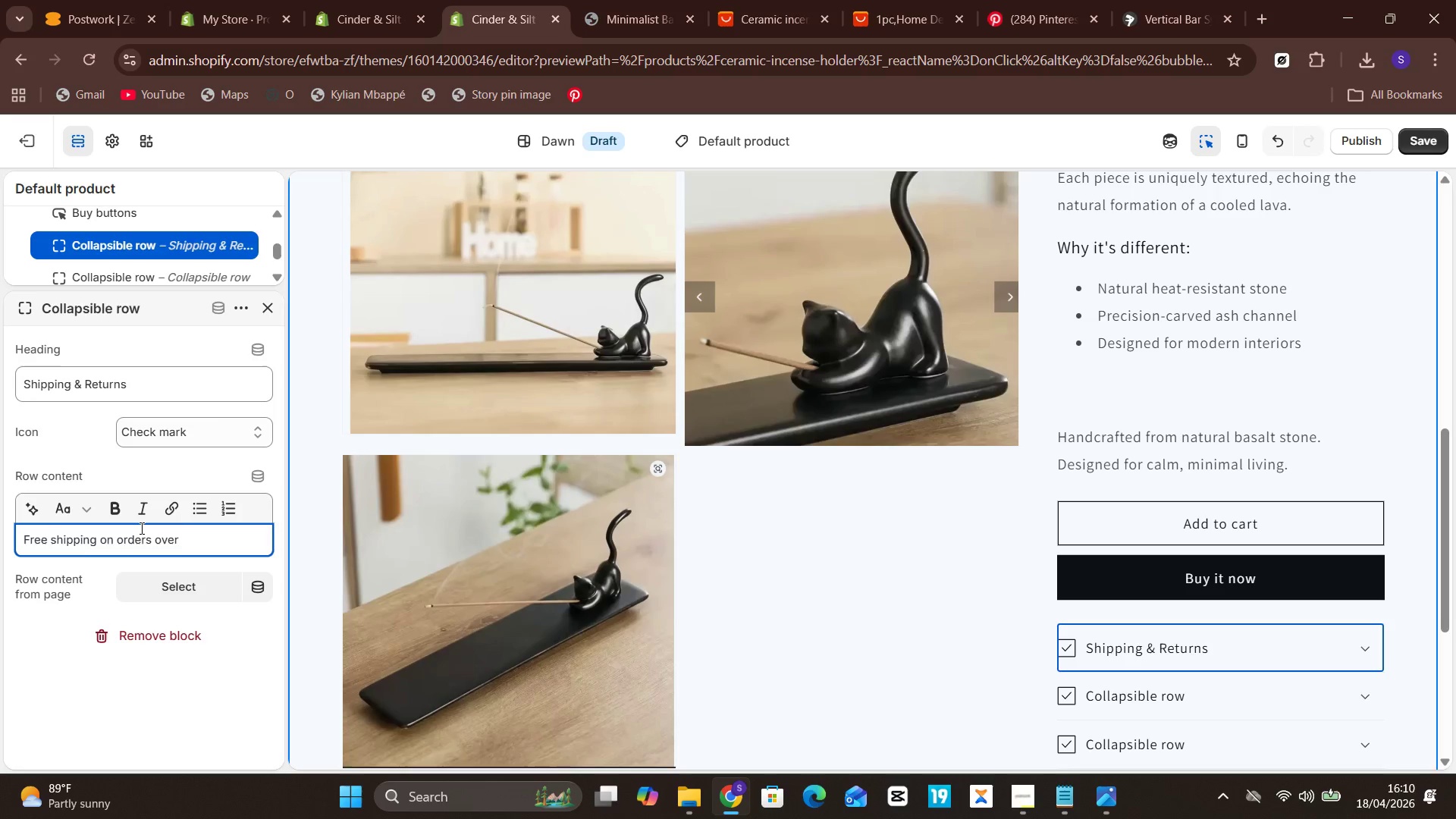 
type($50. )
 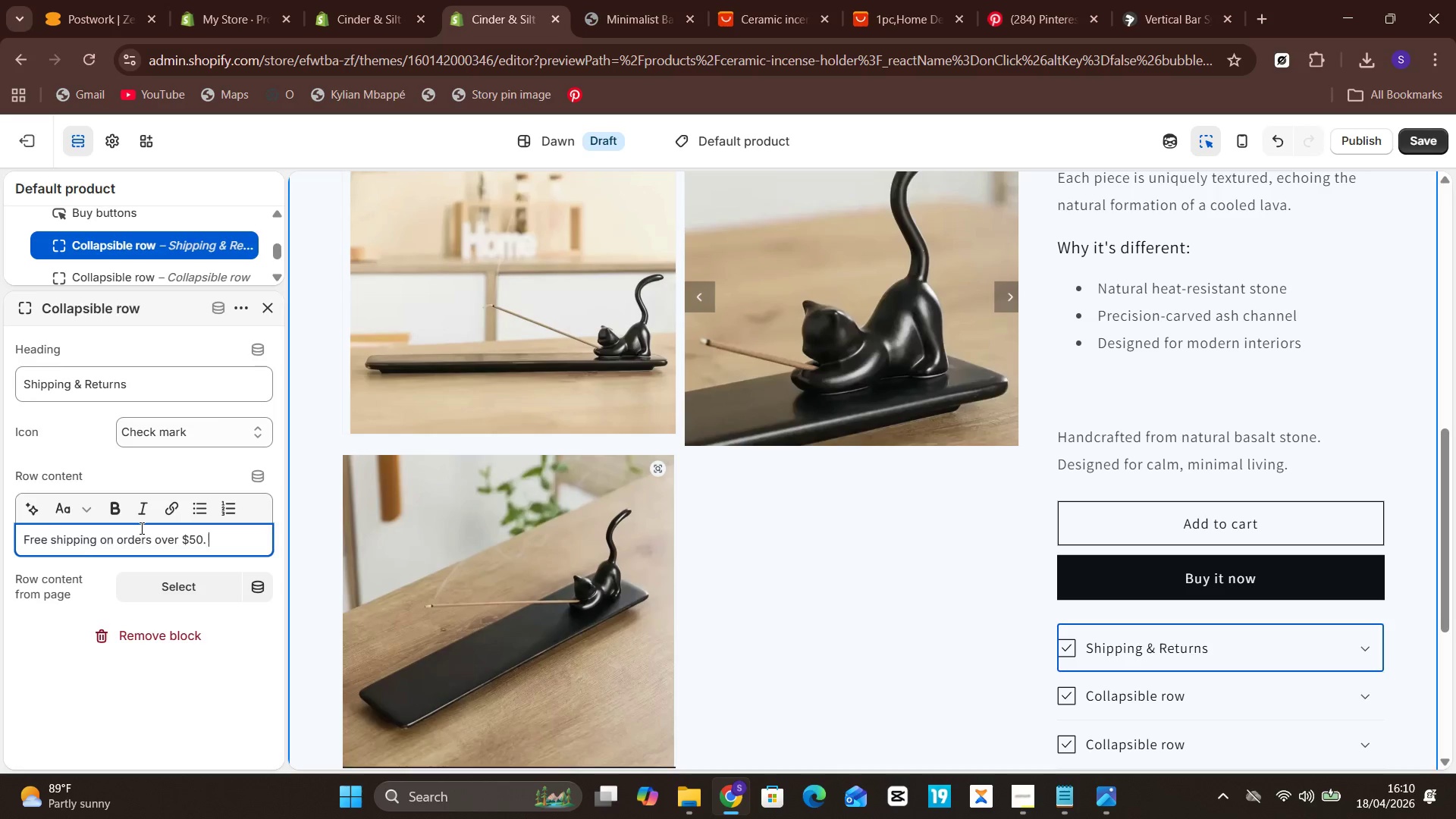 
key(Enter)
 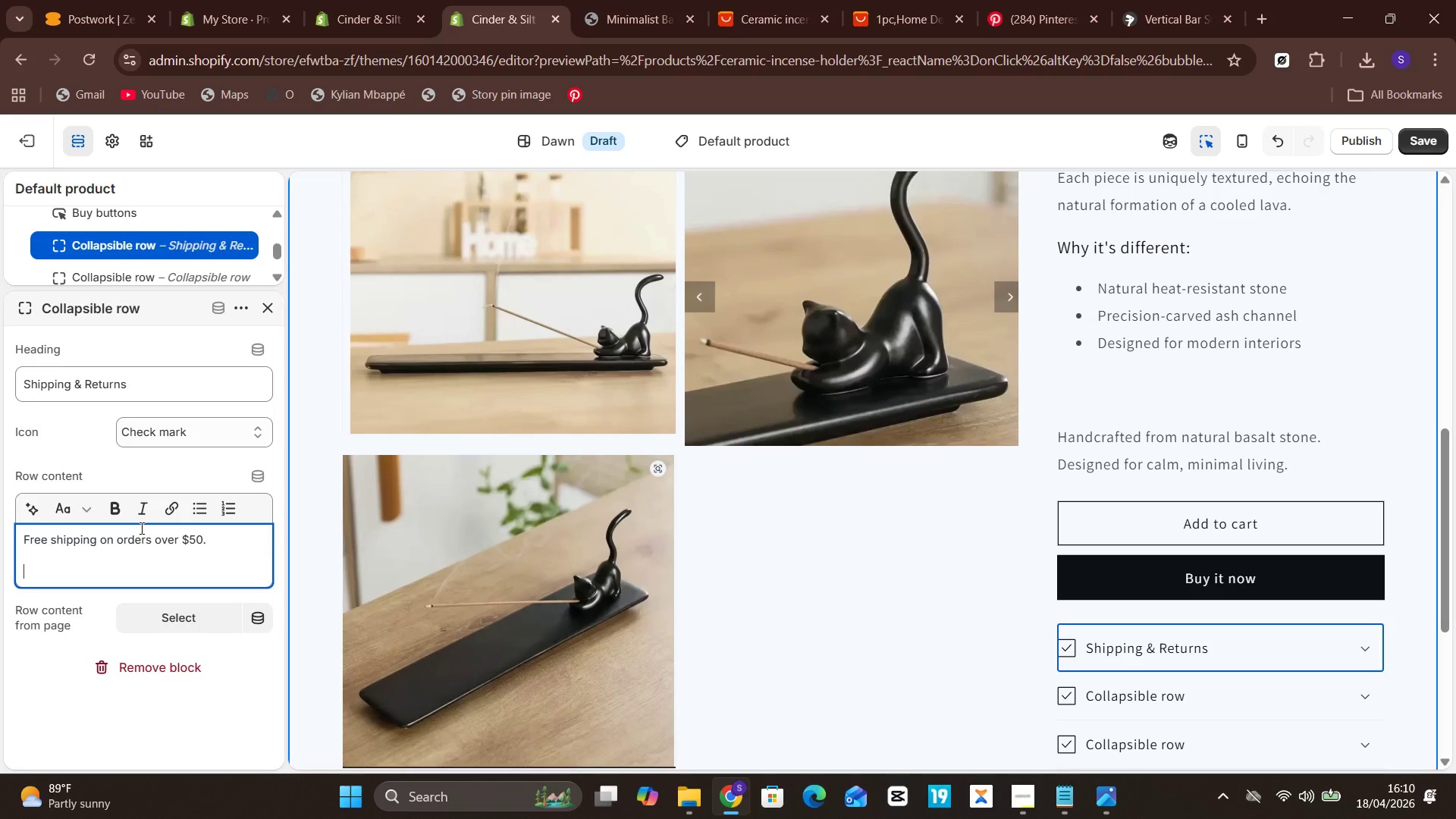 
type(30 )
key(Backspace)
type(-DAY)
key(Backspace)
key(Backspace)
key(Backspace)
type(day hassle-free returns.)
 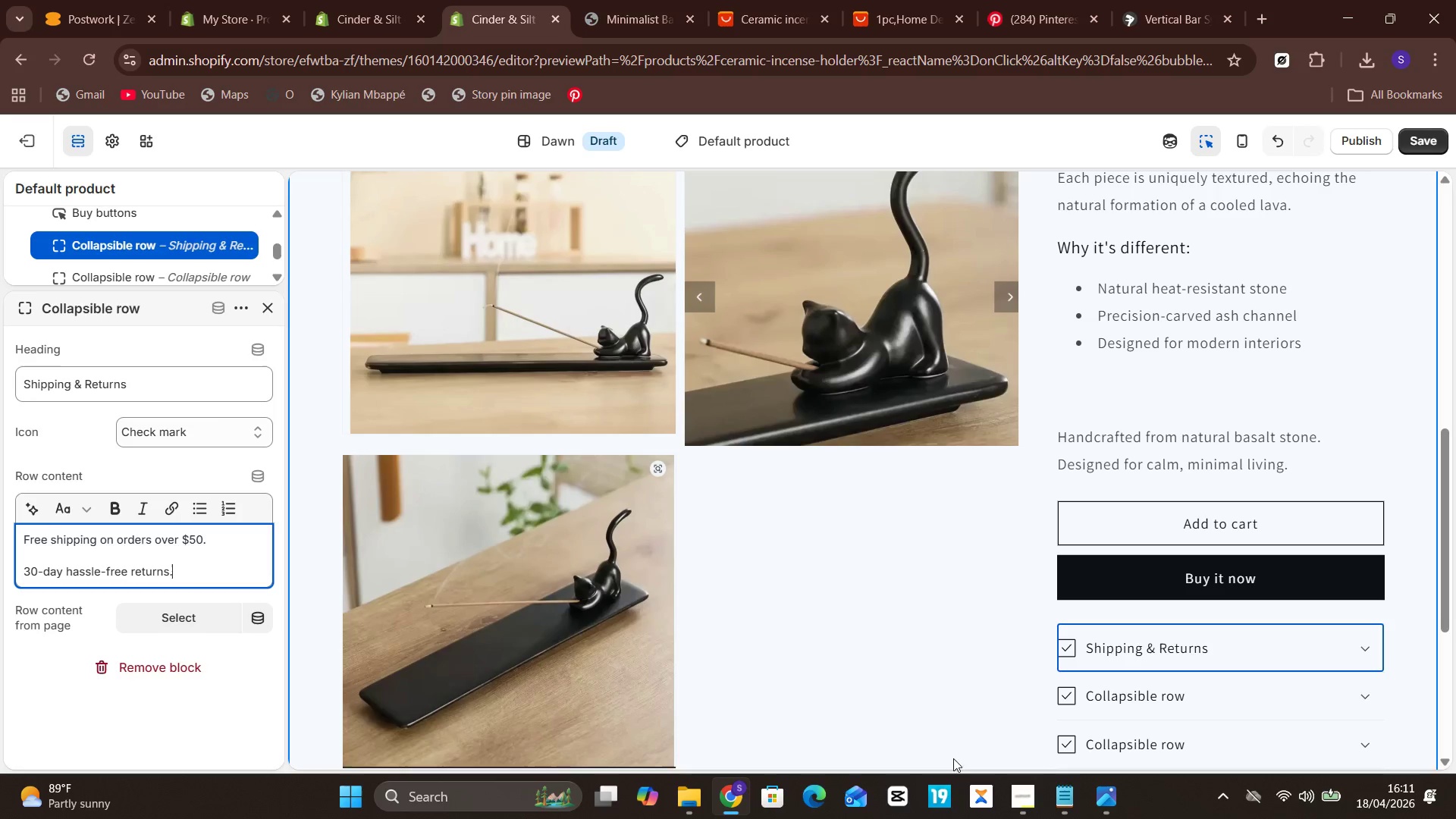 
wait(7.61)
 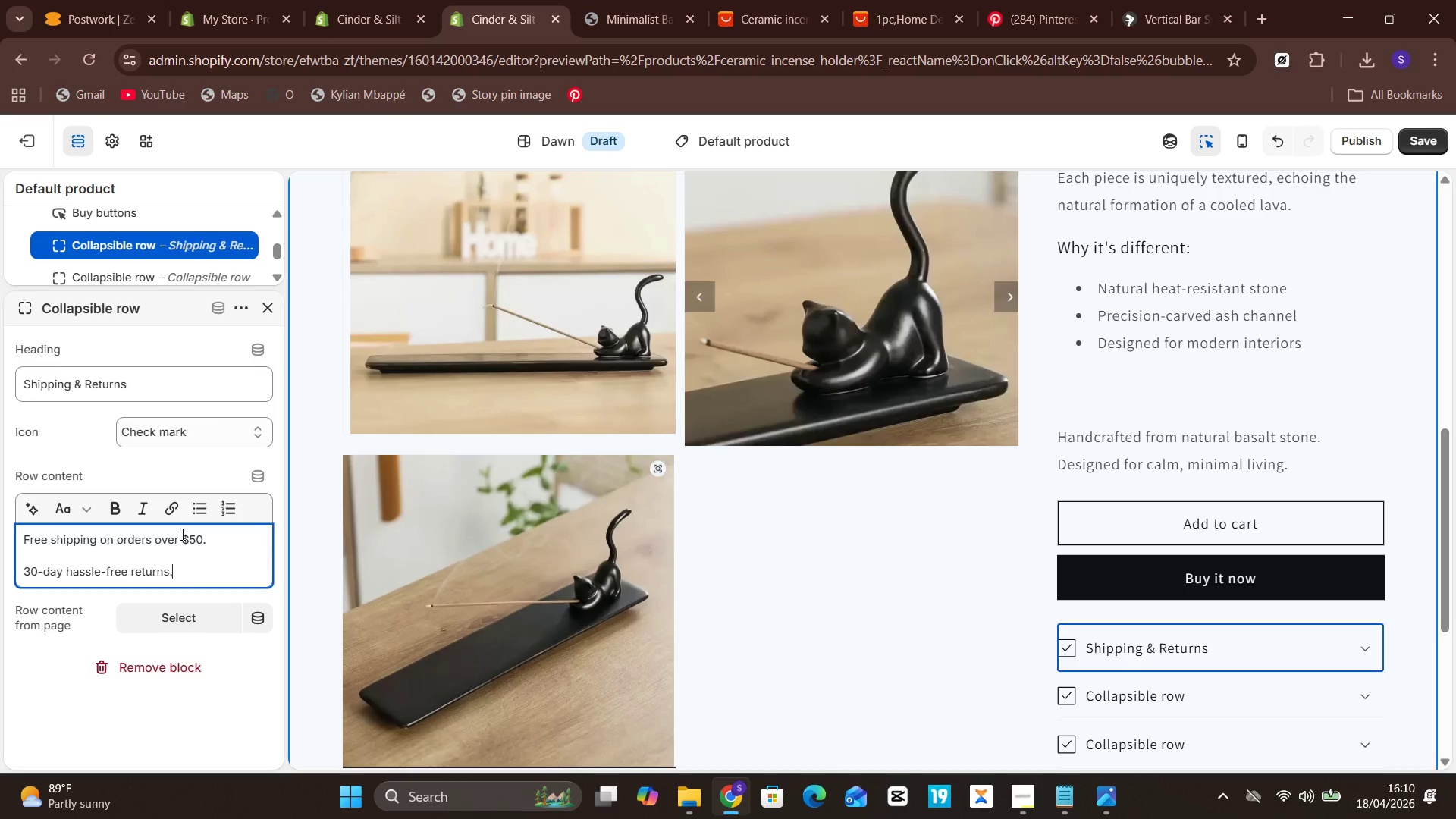 
left_click([1103, 664])
 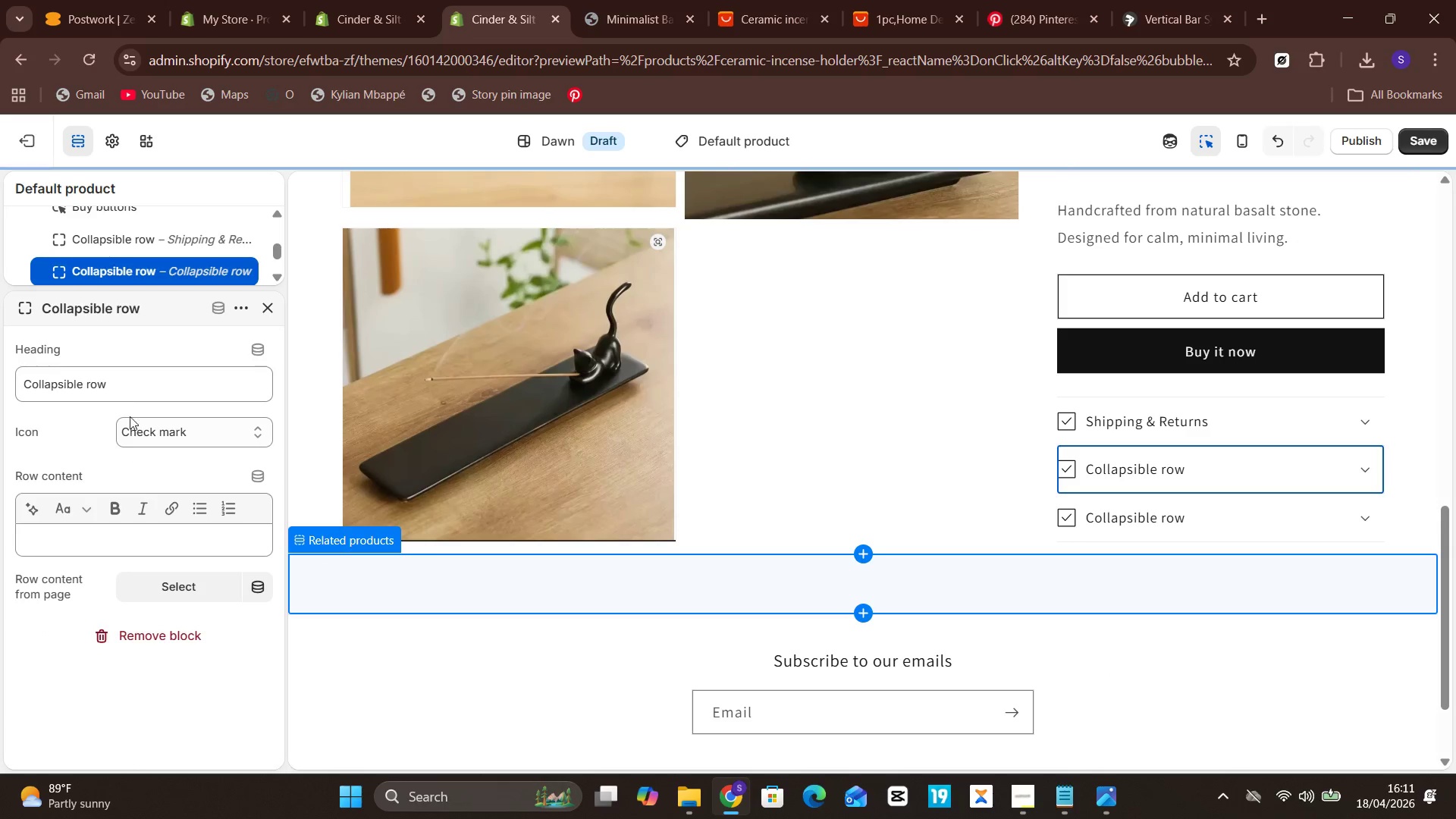 
left_click([131, 394])
 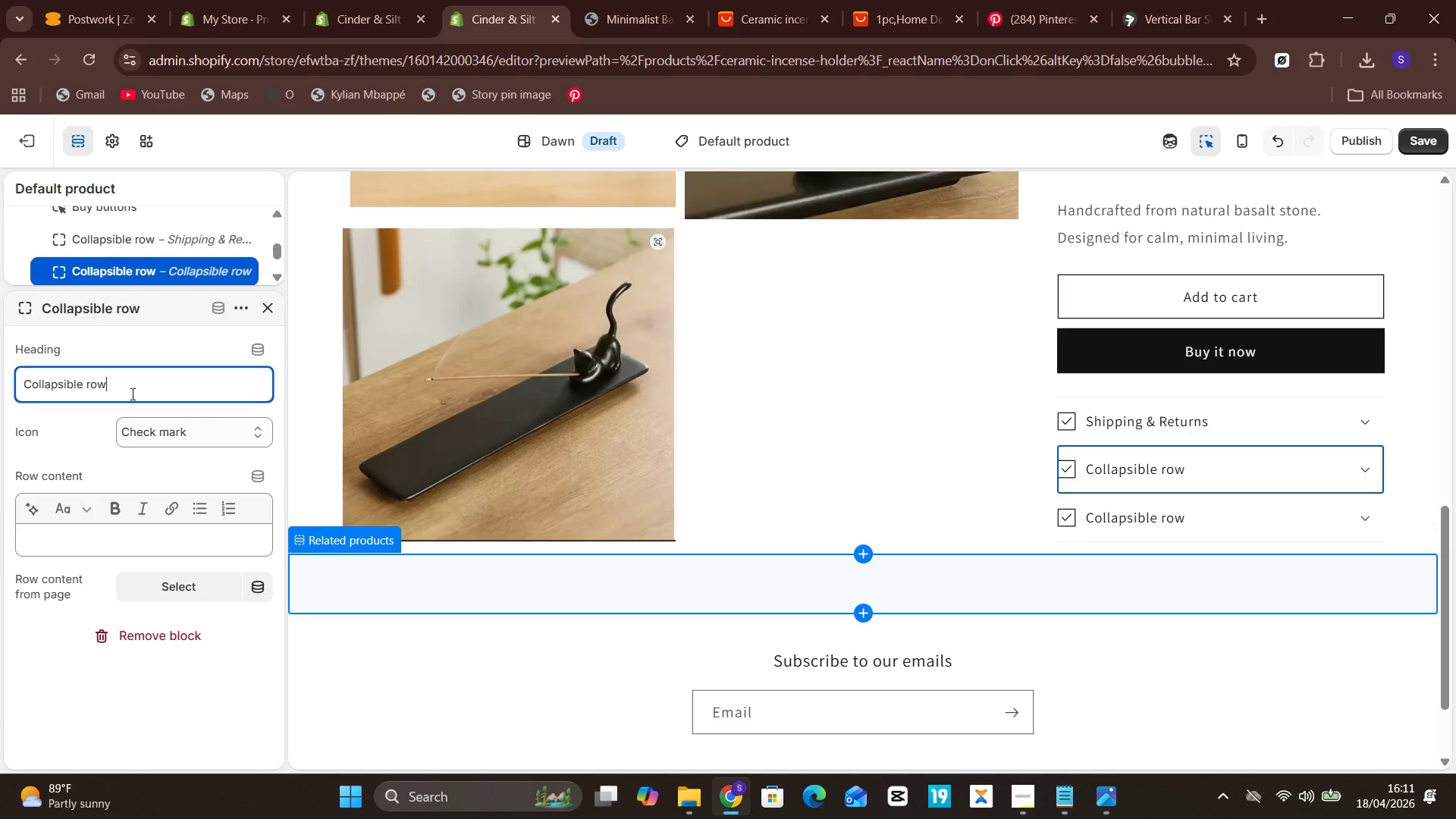 
key(Control+A)
 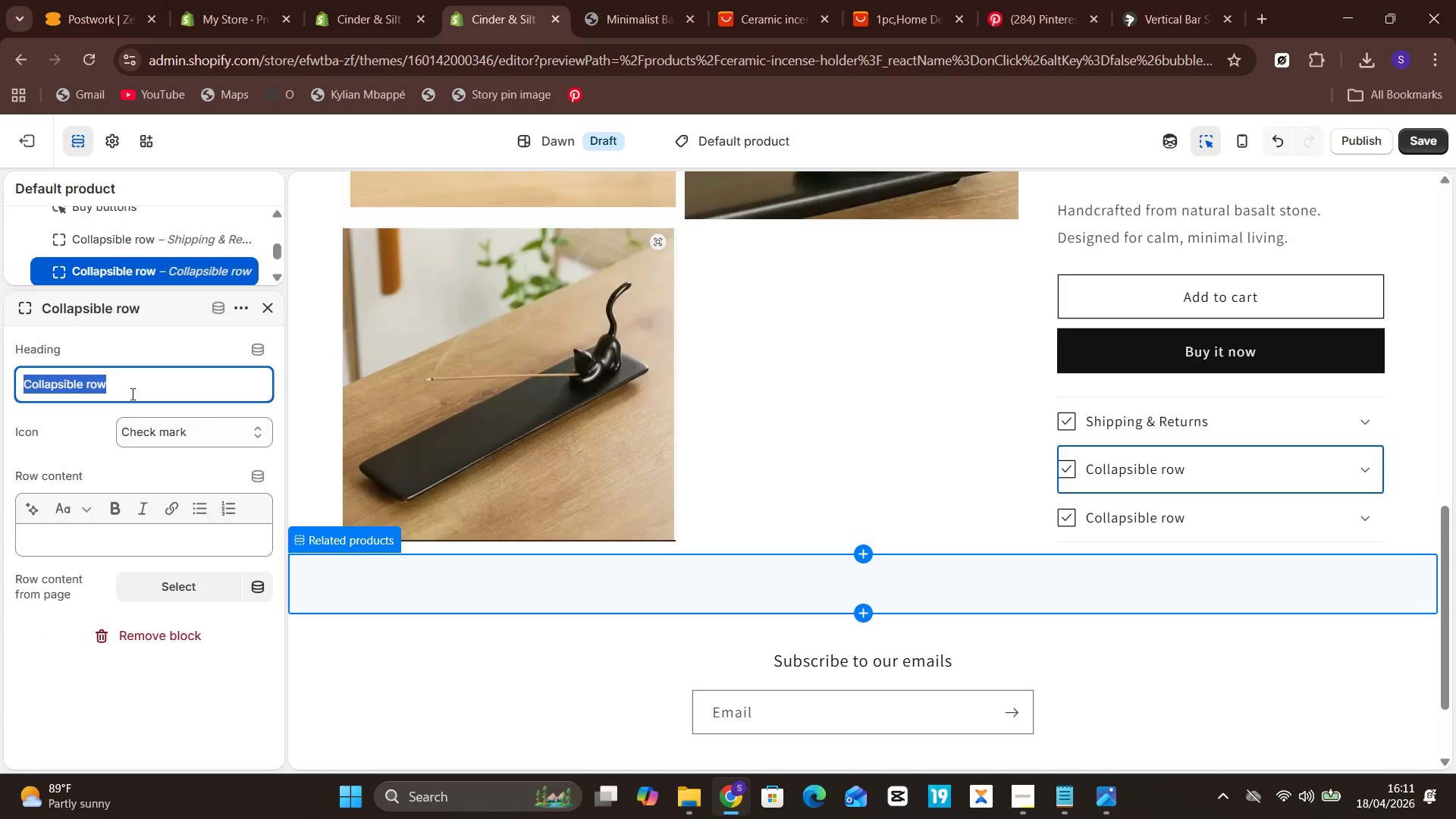 
type(Care Instructions)
 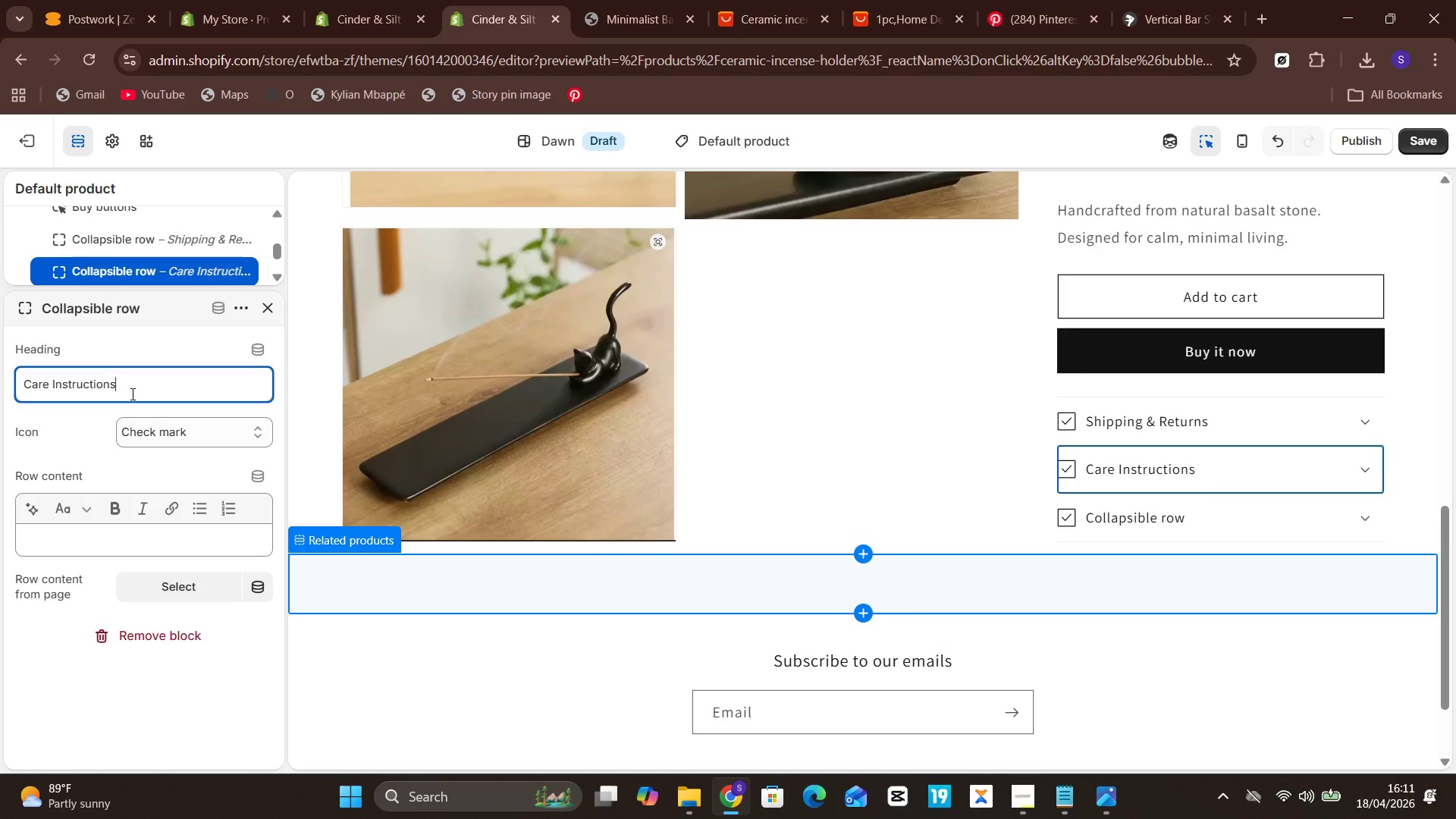 
wait(7.03)
 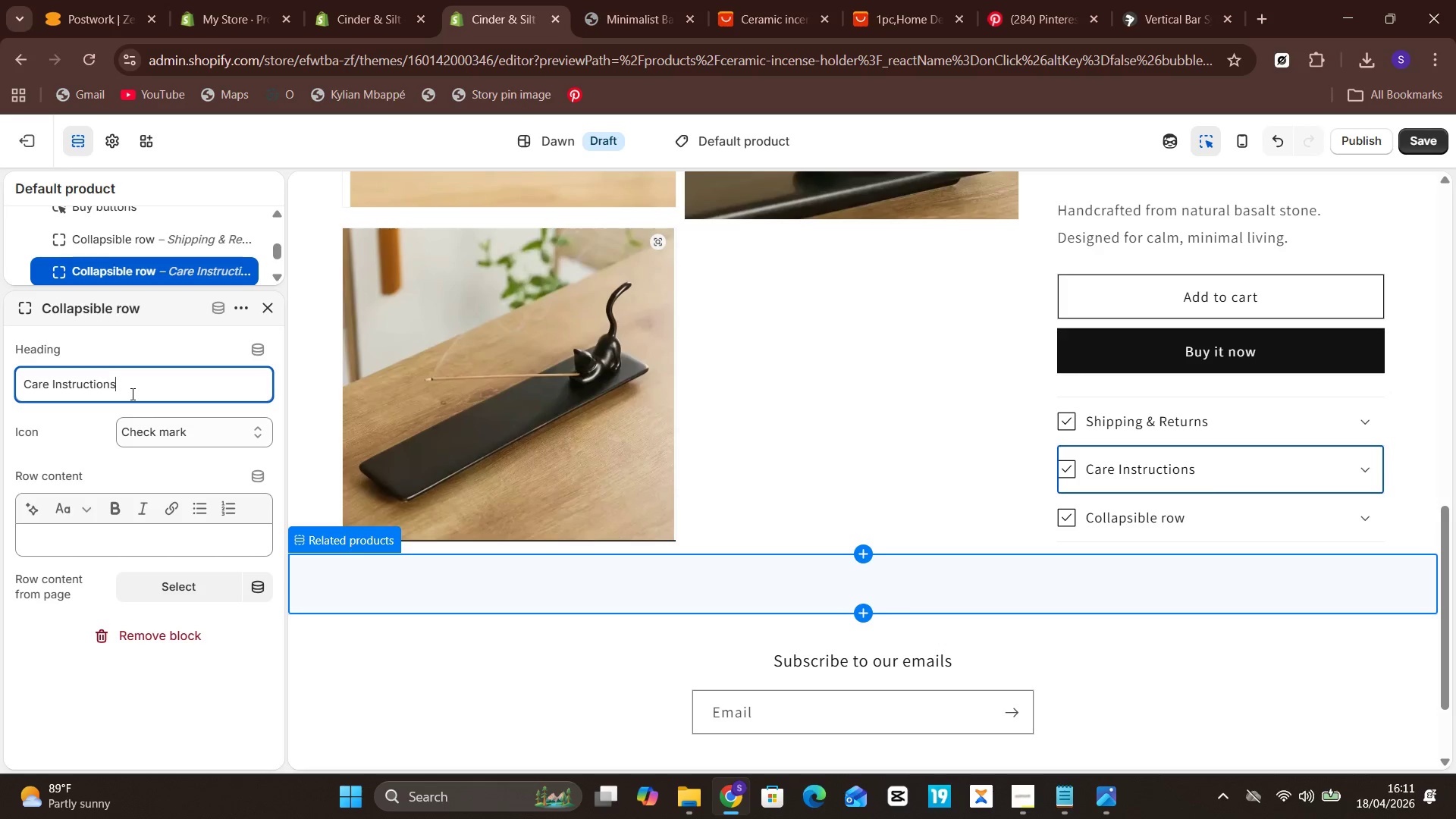 
left_click([108, 531])
 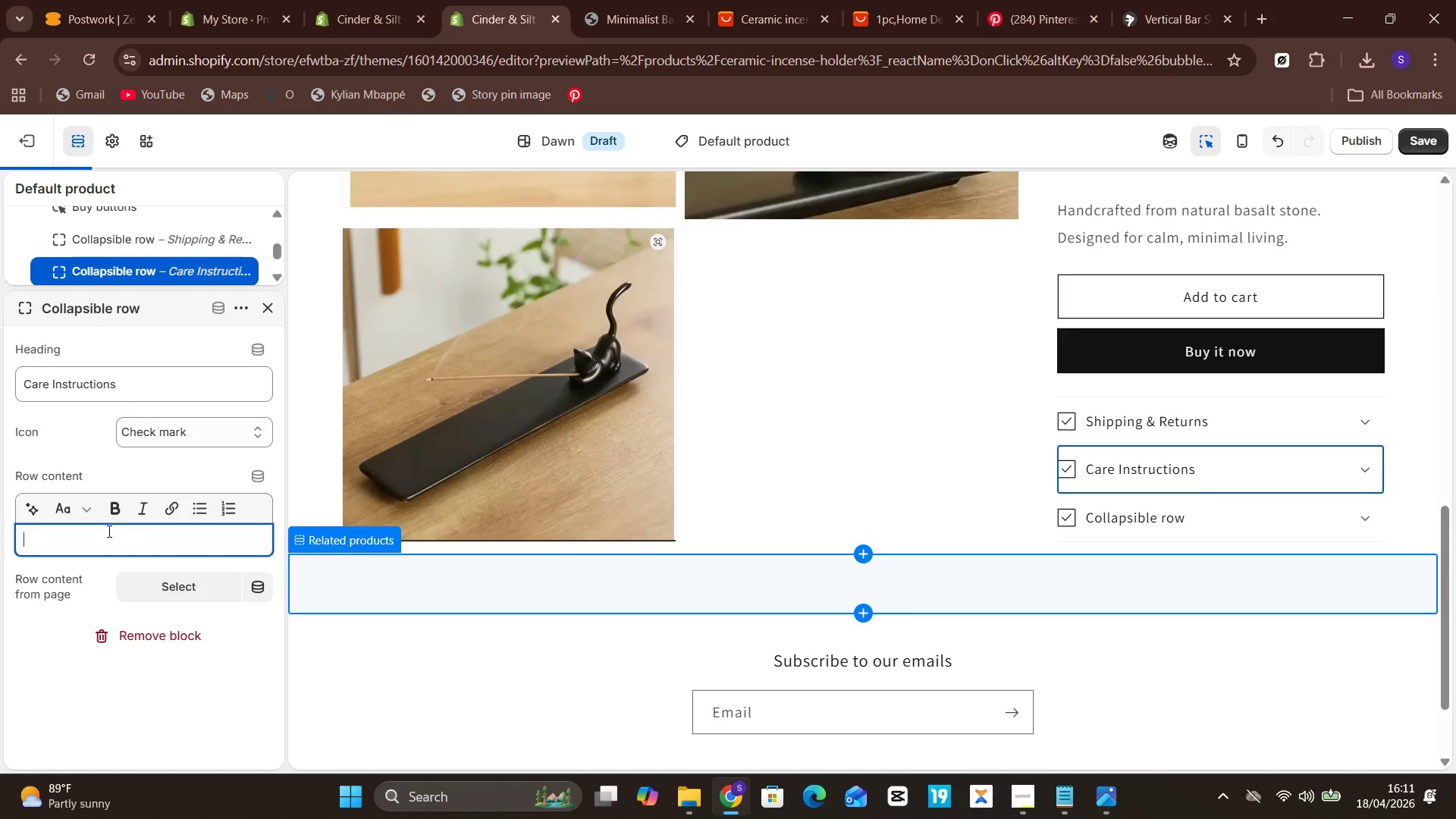 
type(Wipe with a dry cloth. Avoid prolonged exposure to moisture.)
 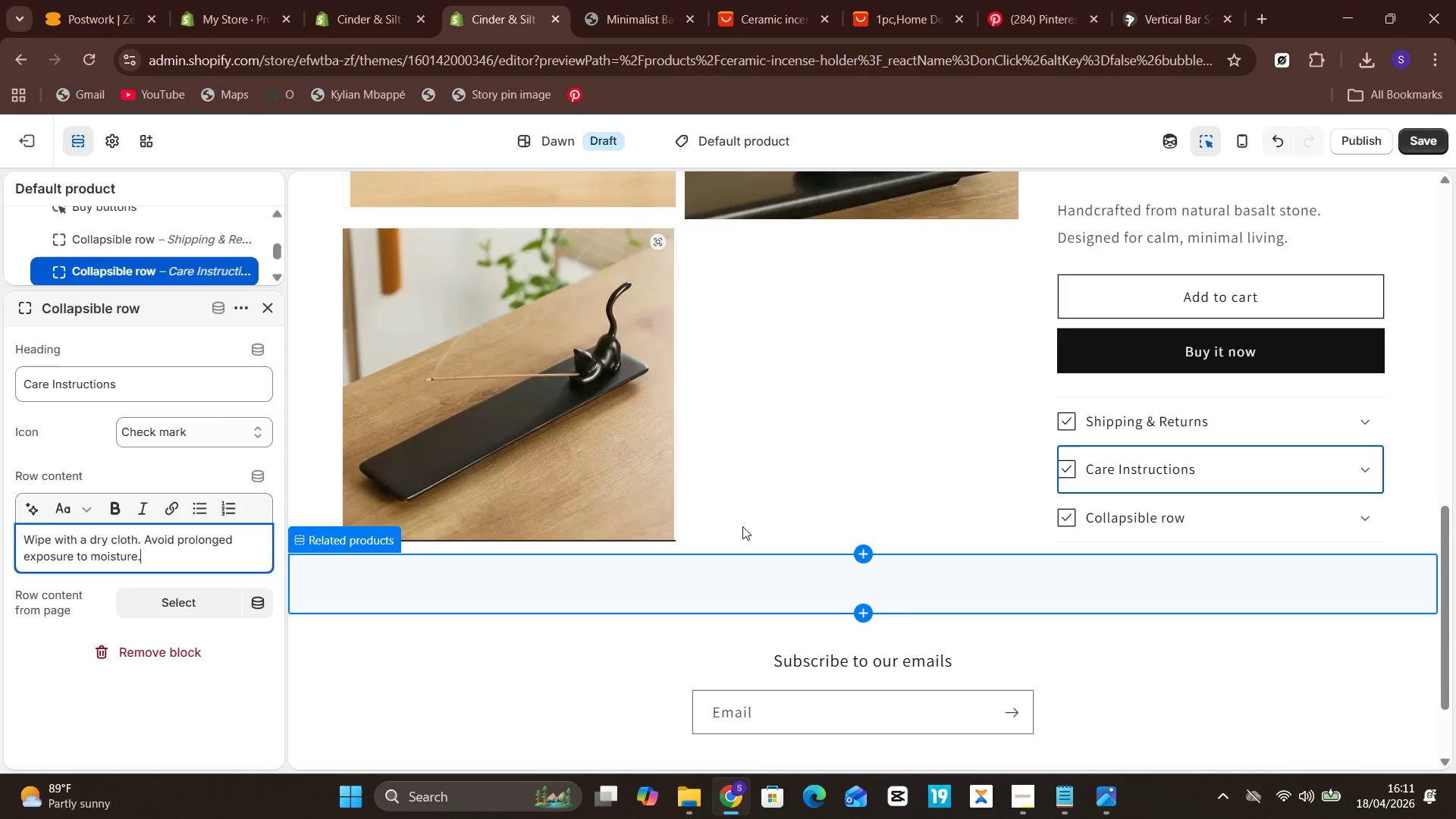 
wait(6.09)
 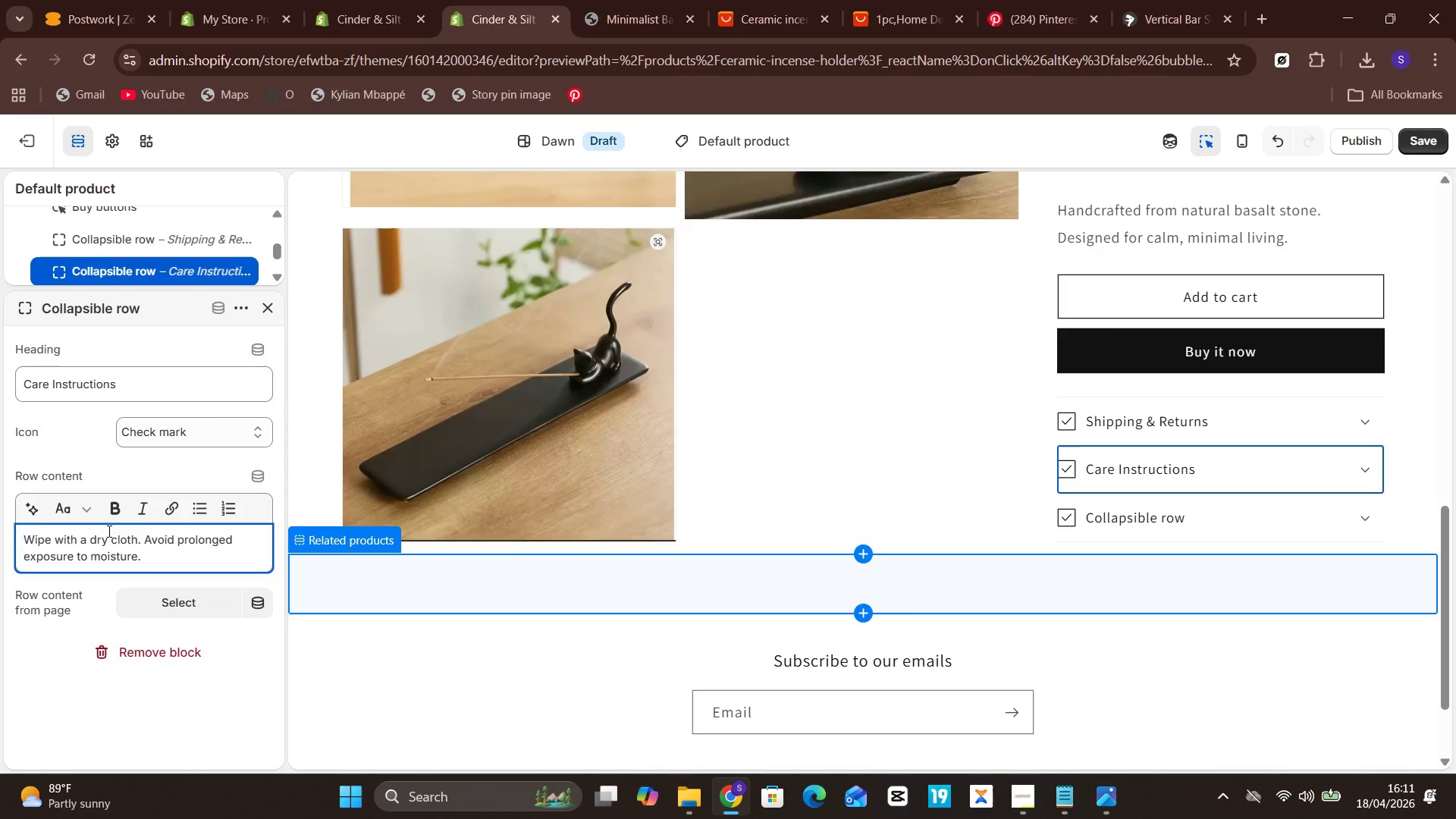 
left_click([1097, 516])
 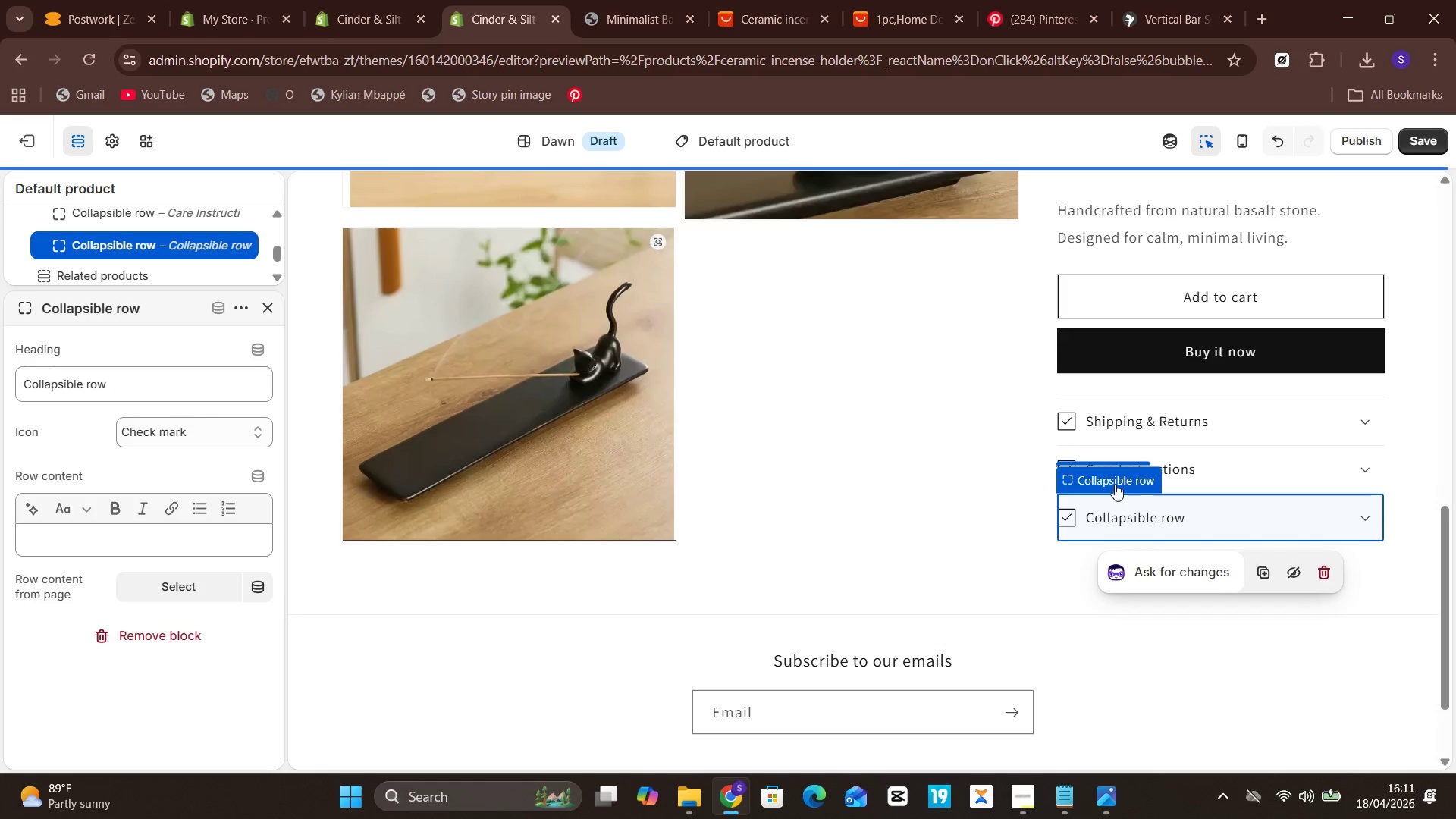 
left_click([1117, 480])
 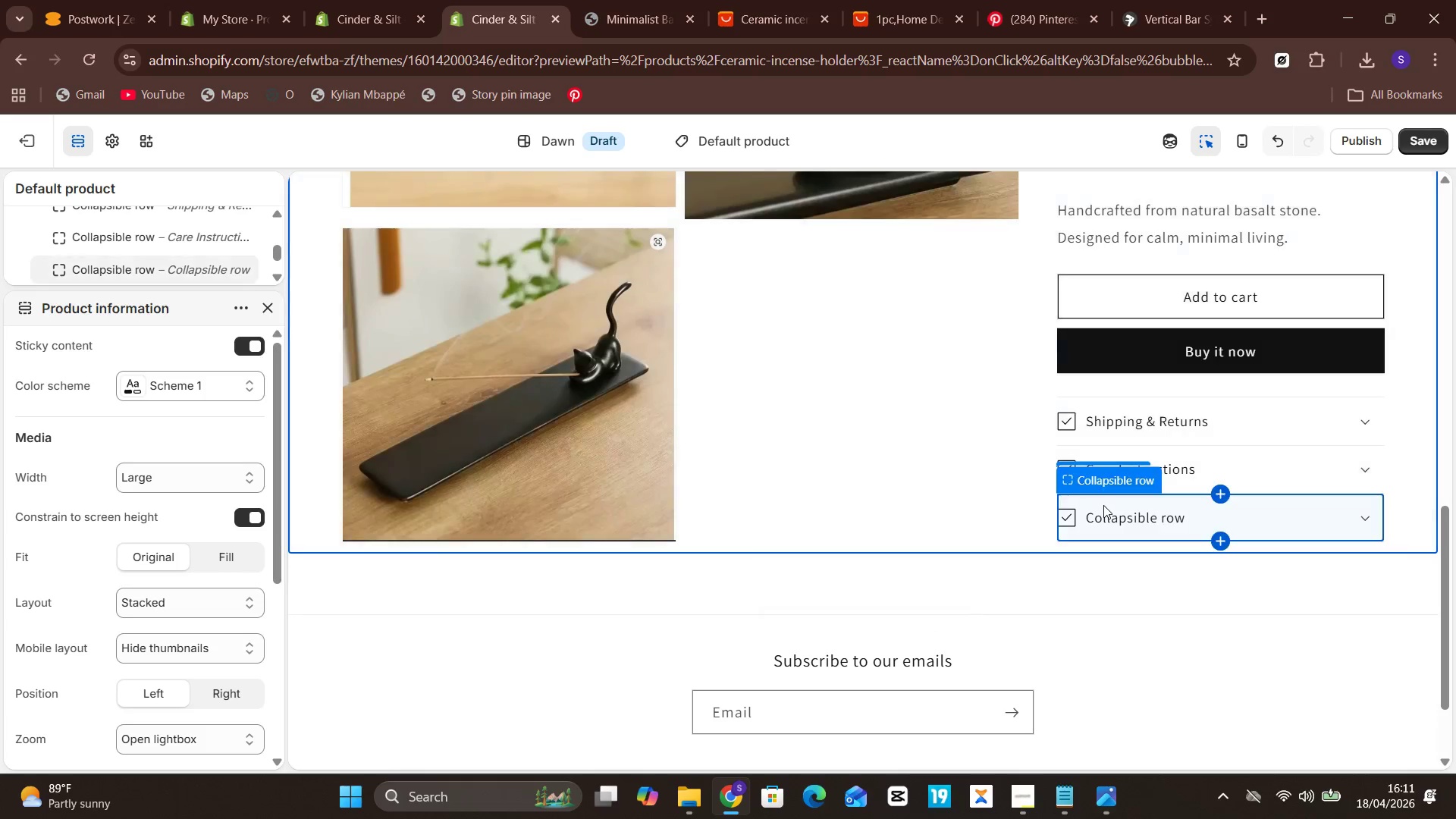 
left_click([1120, 472])
 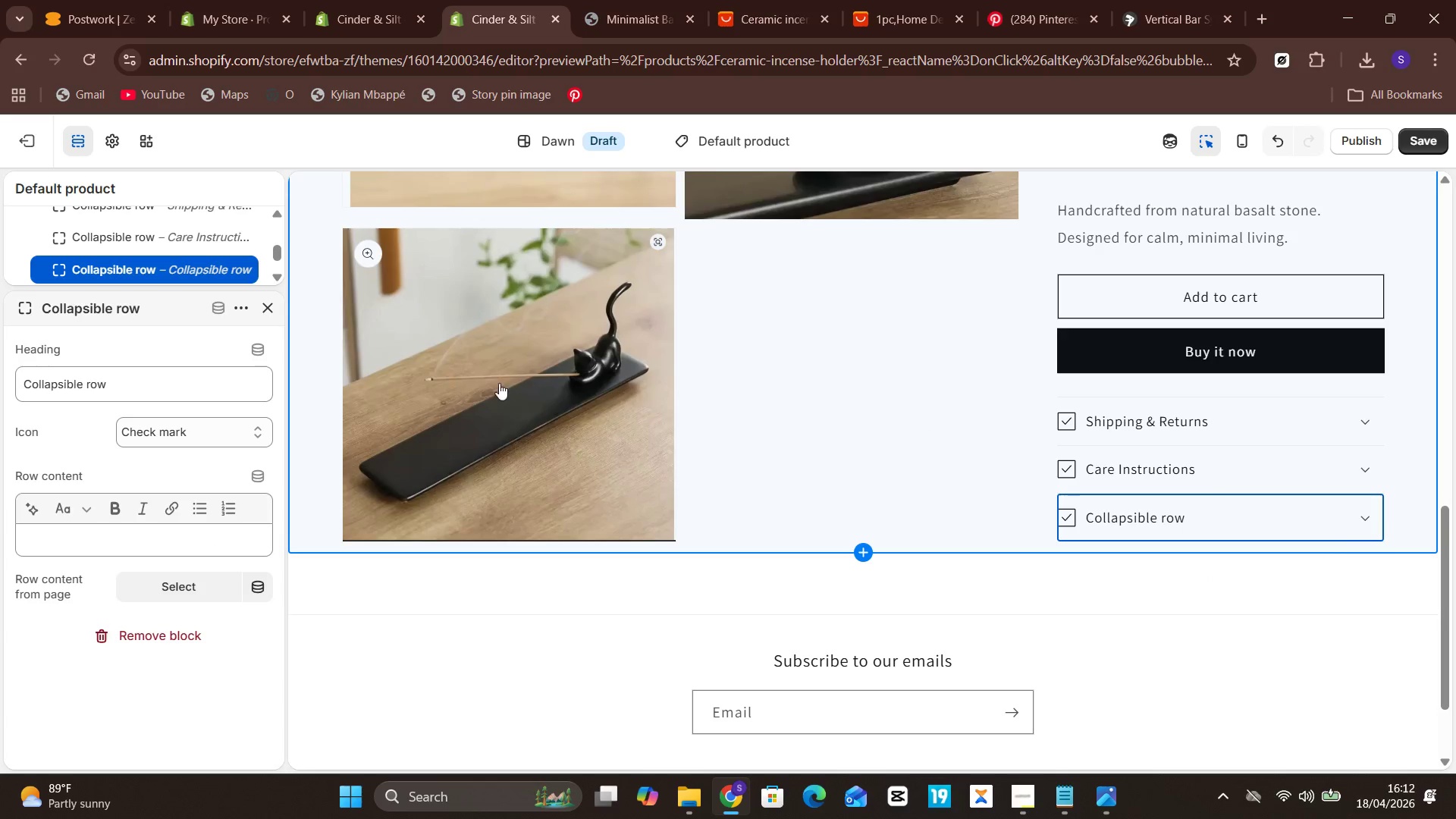 
left_click([240, 388])
 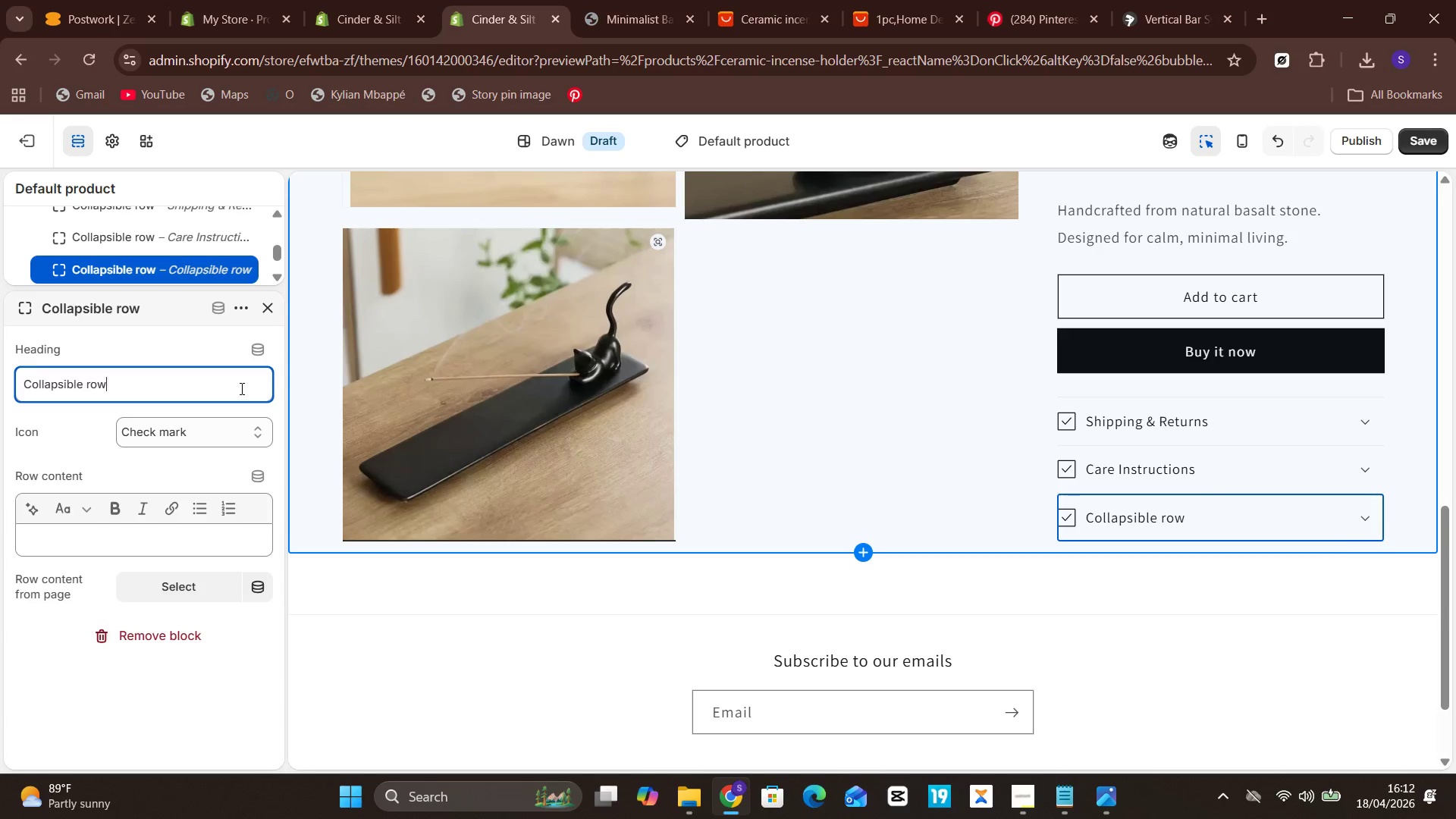 
key(Control+ControlLeft)
 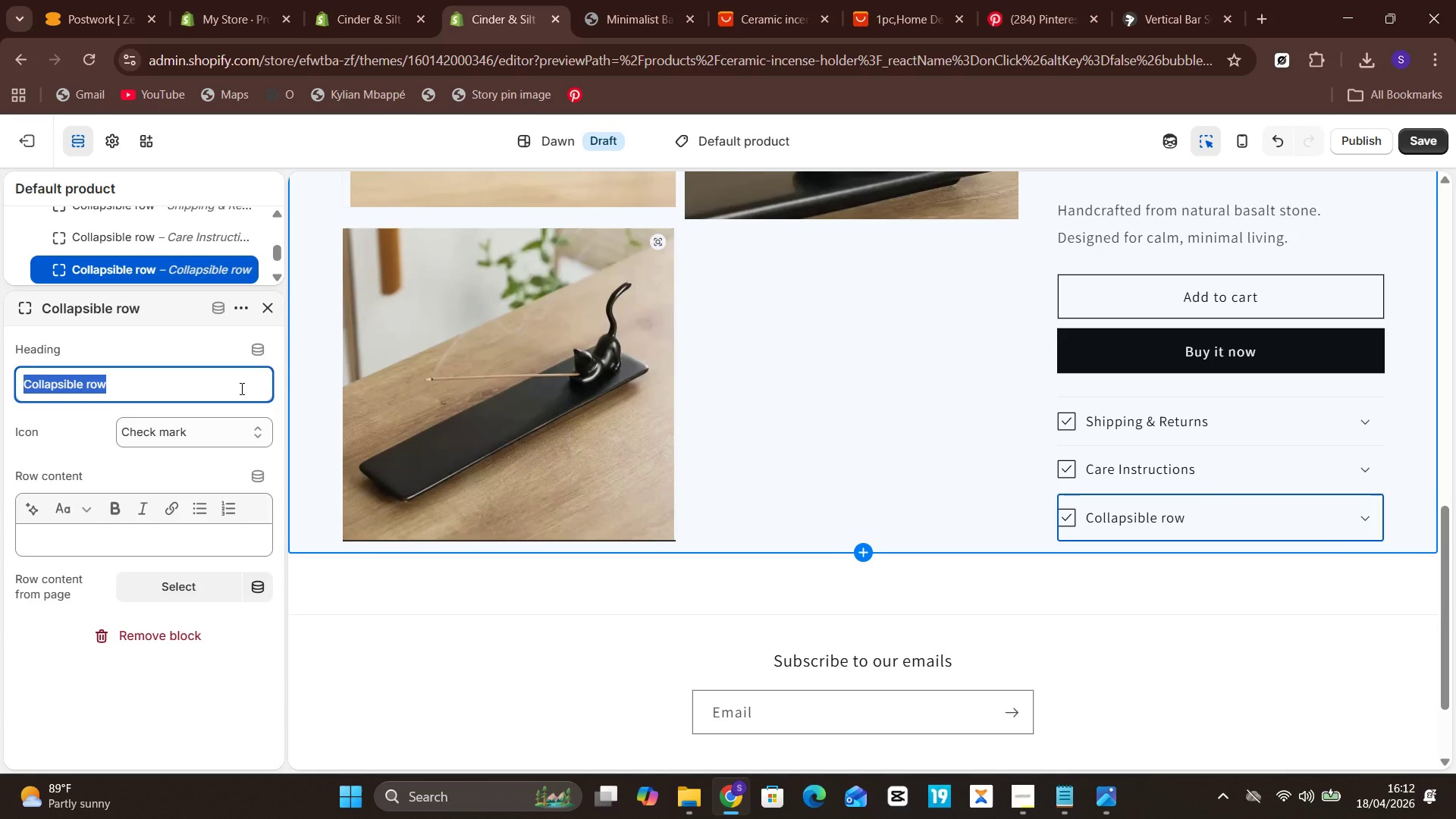 
key(Control+ControlLeft)
 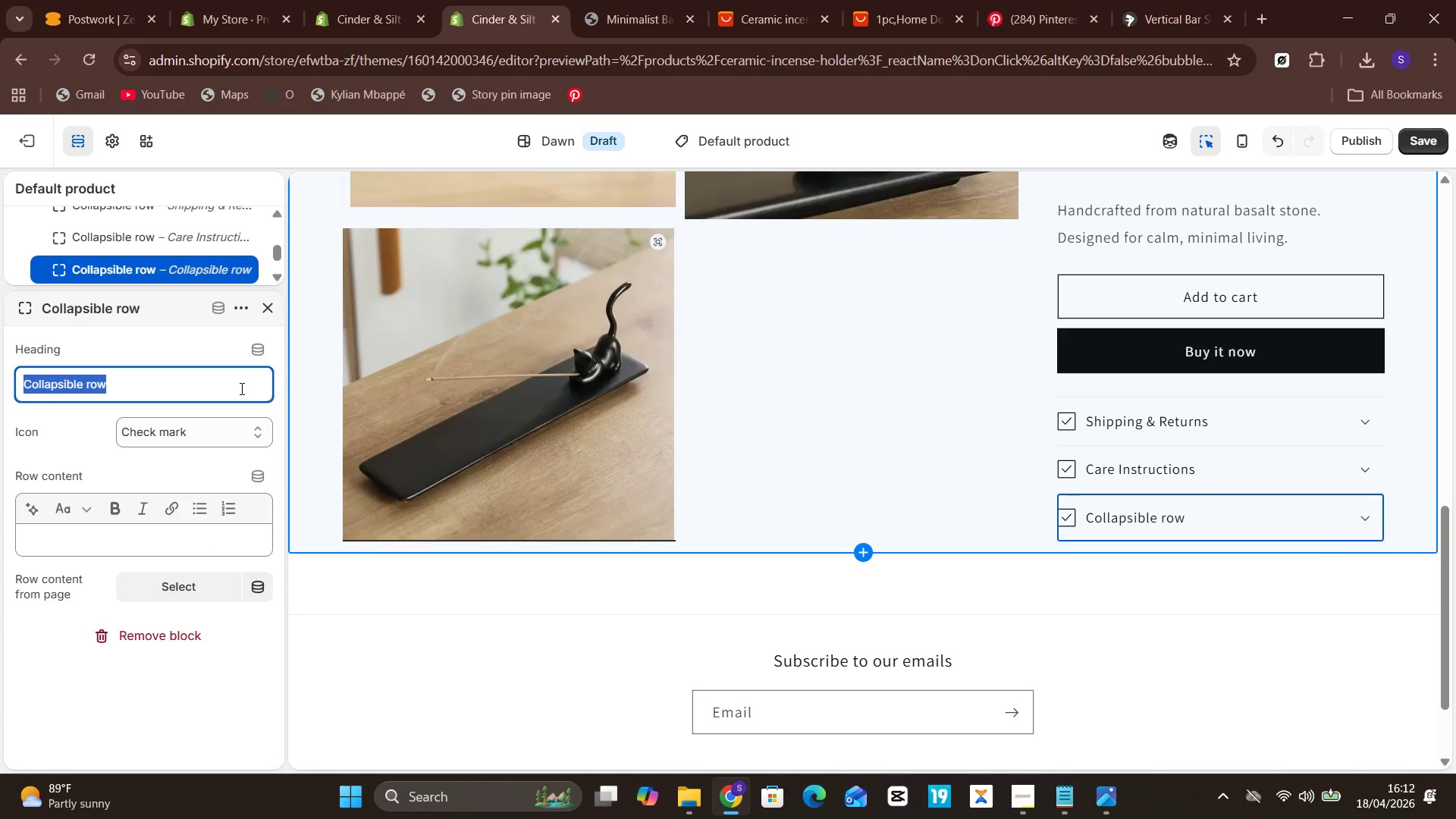 
key(Control+A)
 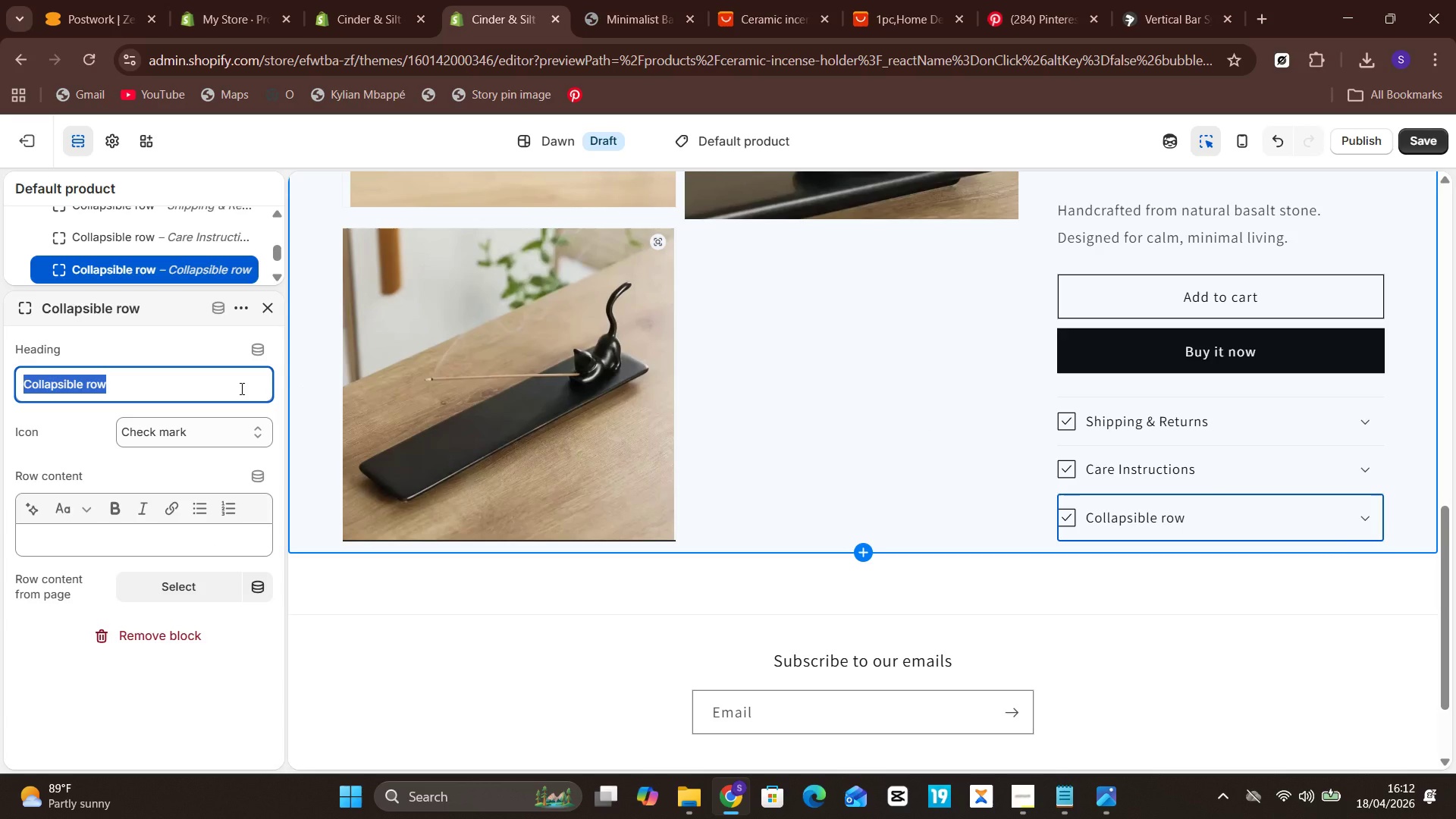 
type(Materials & Cratf)
key(Backspace)
key(Backspace)
type(ft)
 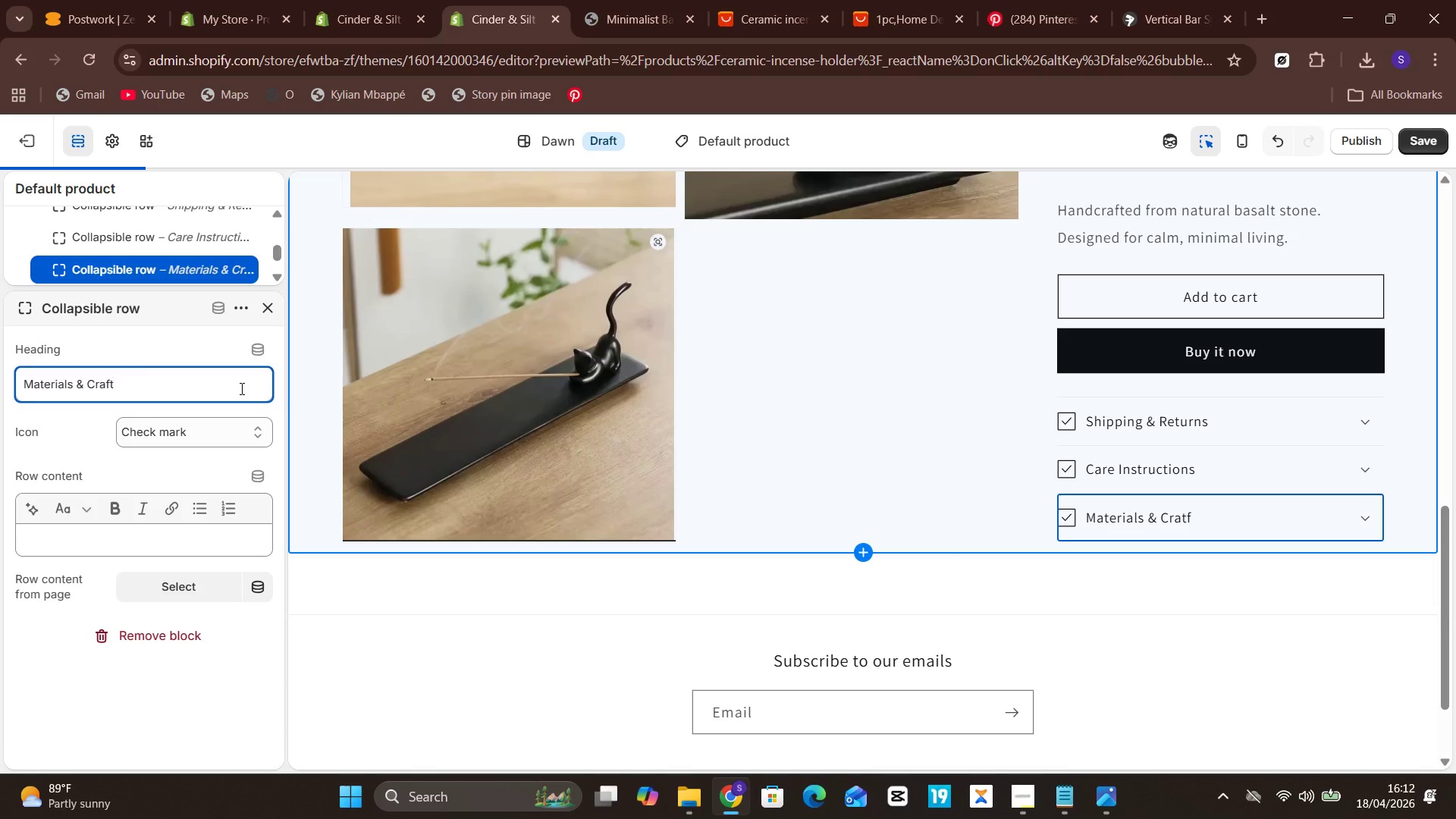 
left_click([115, 543])
 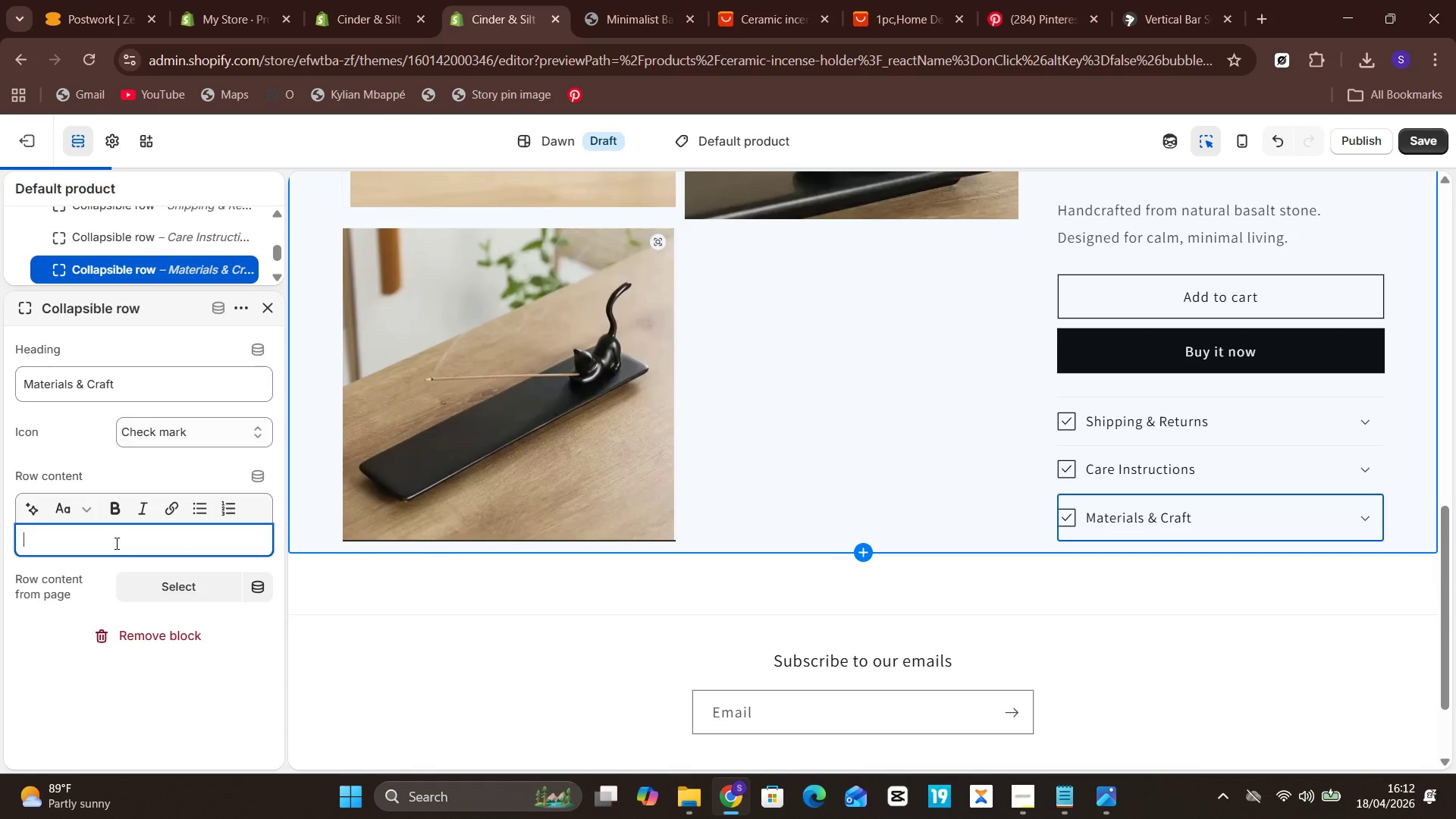 
type(Made from solid volcanic basalt)
 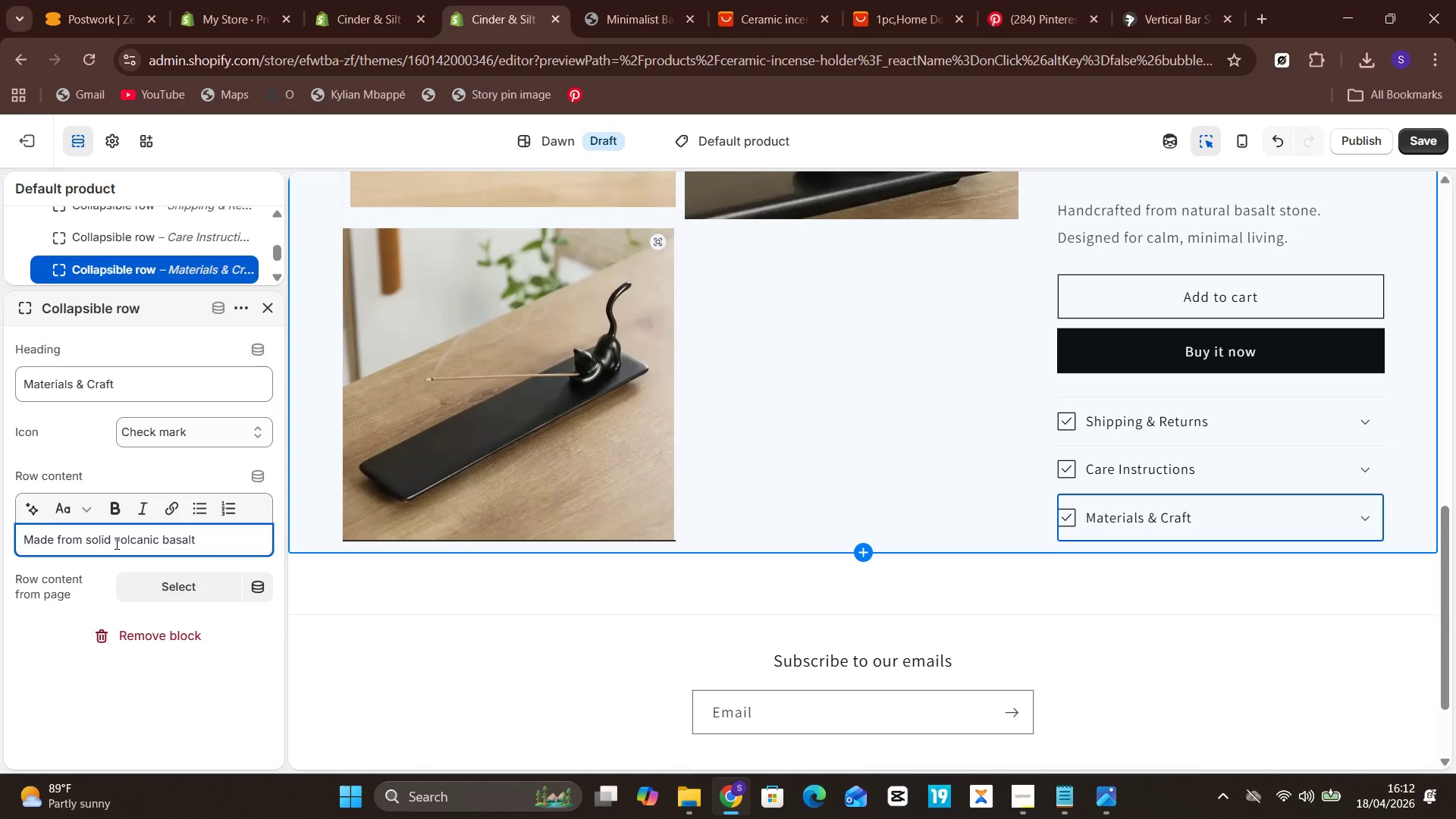 
type(,)
key(Backspace)
type(. Each piece is naturally unique in texture and tone.)
 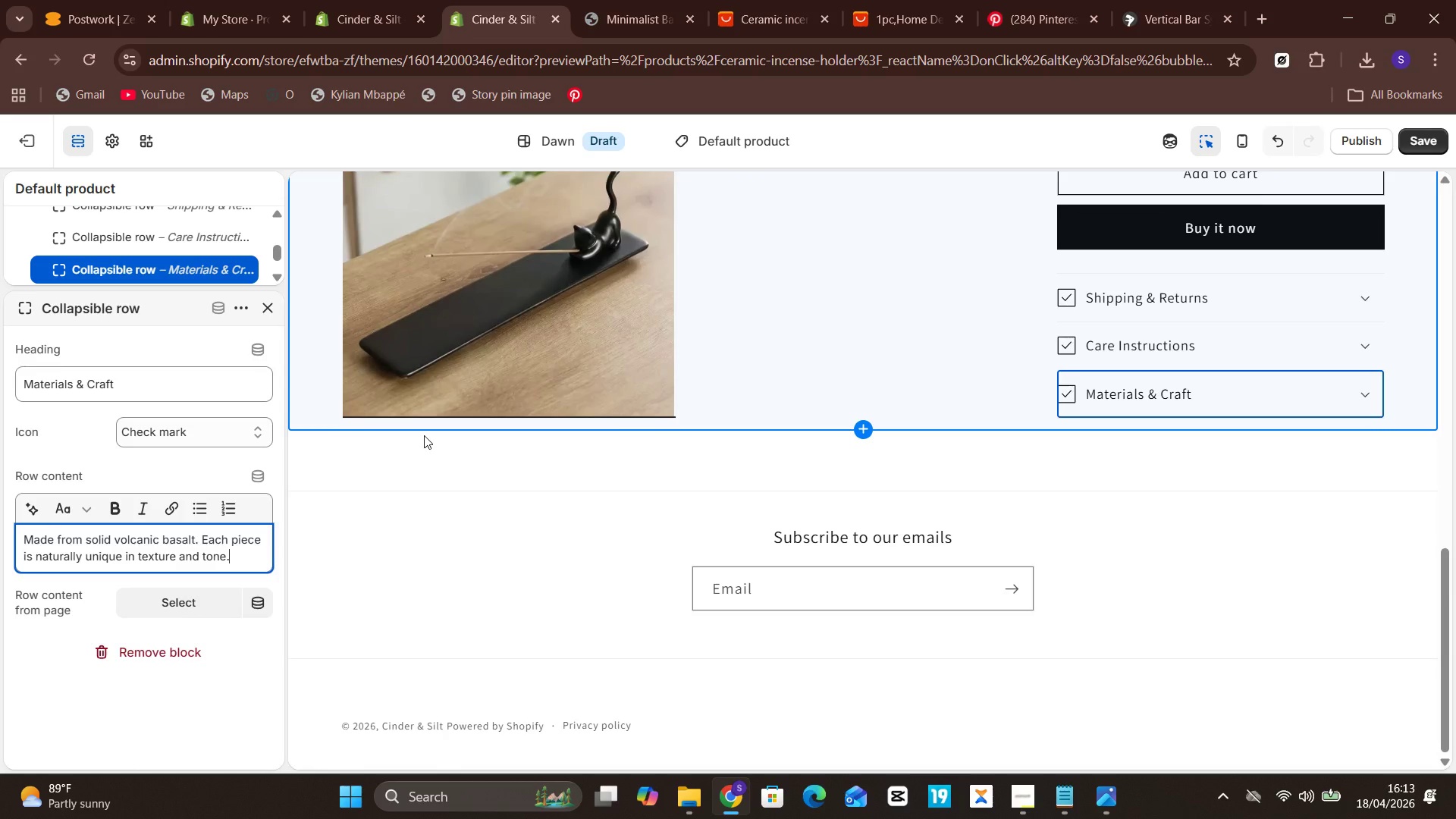 
wait(12.72)
 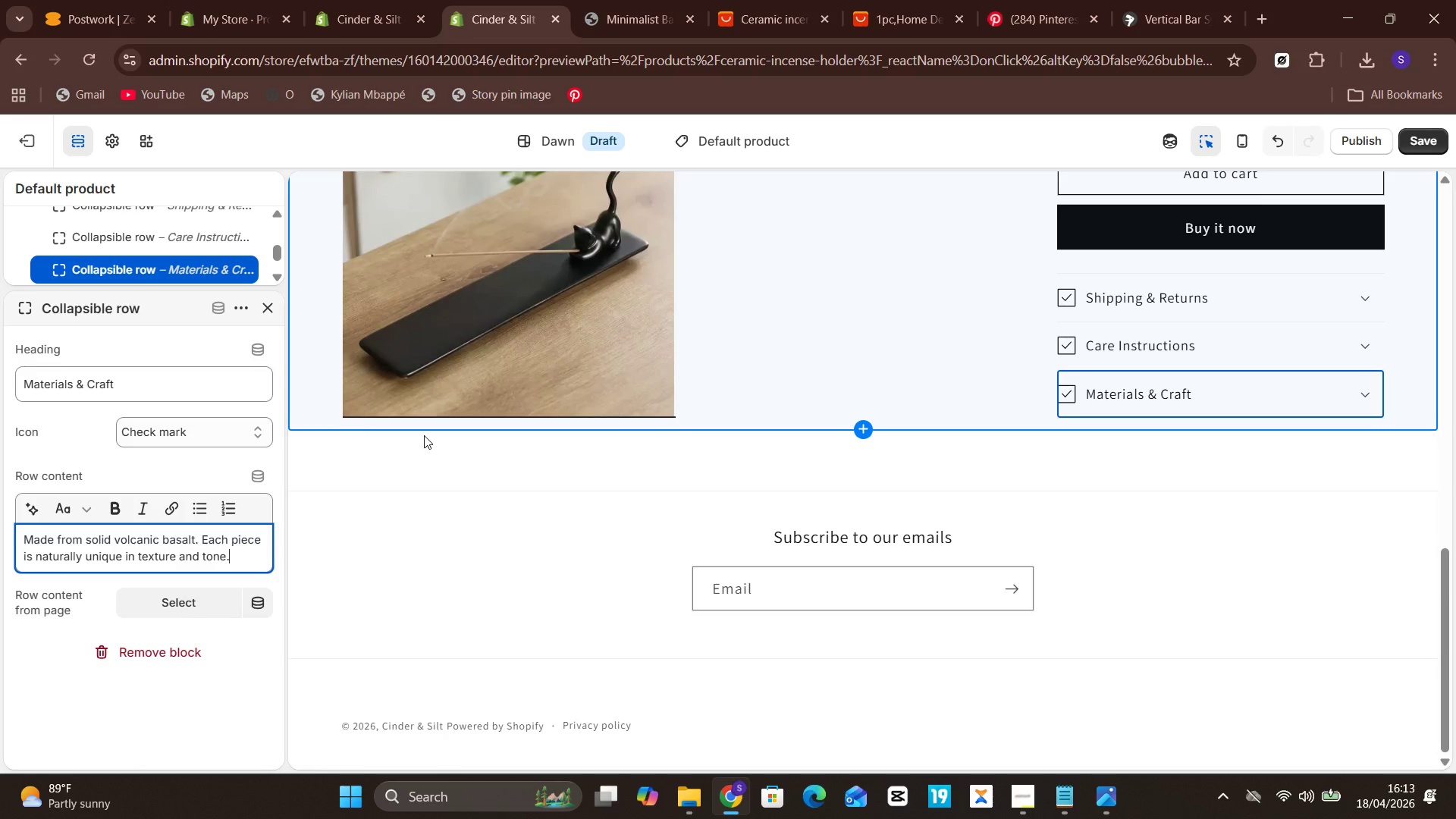 
left_click([275, 310])
 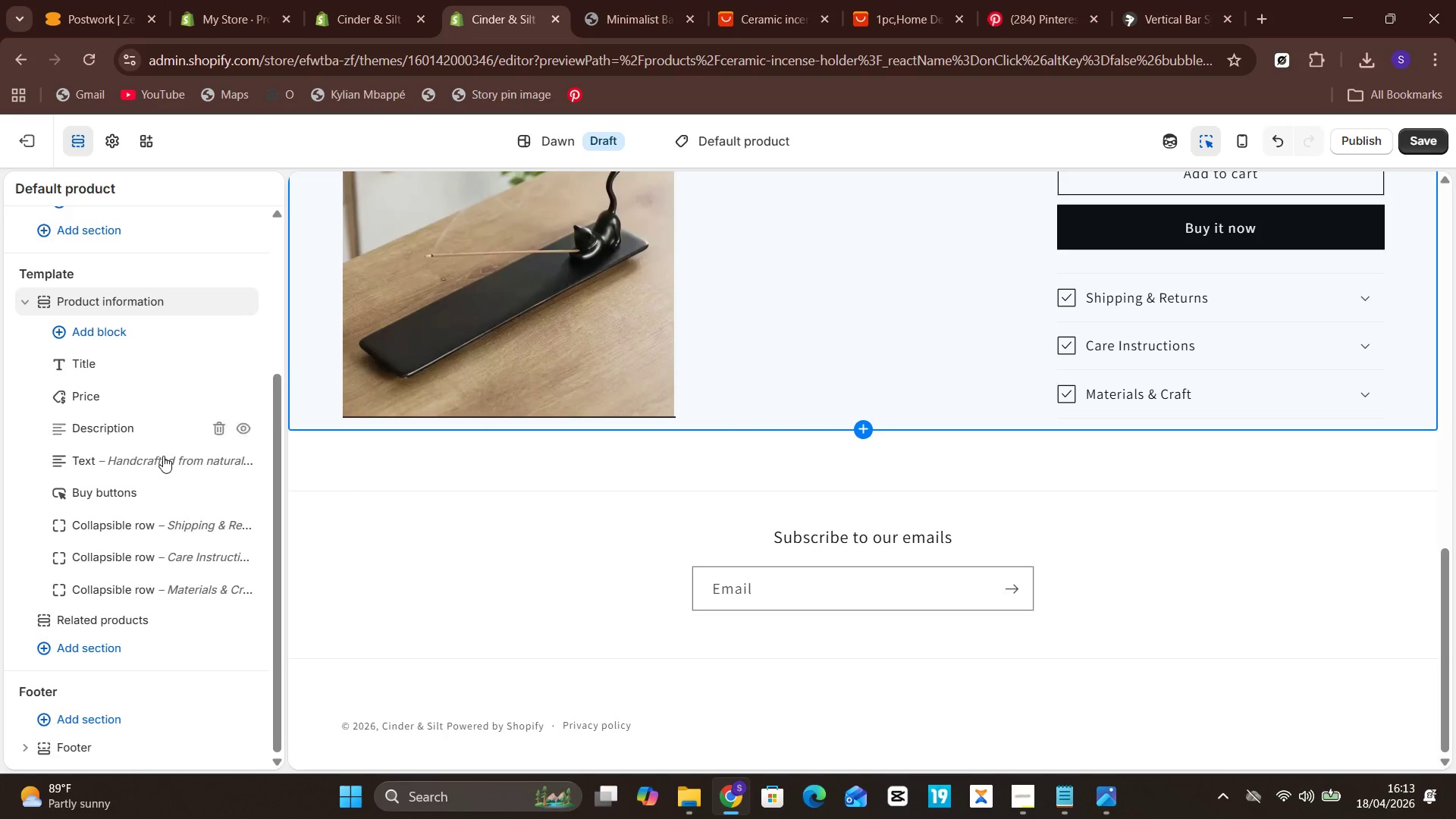 
scroll: coordinate [163, 457], scroll_direction: down, amount: 1.0
 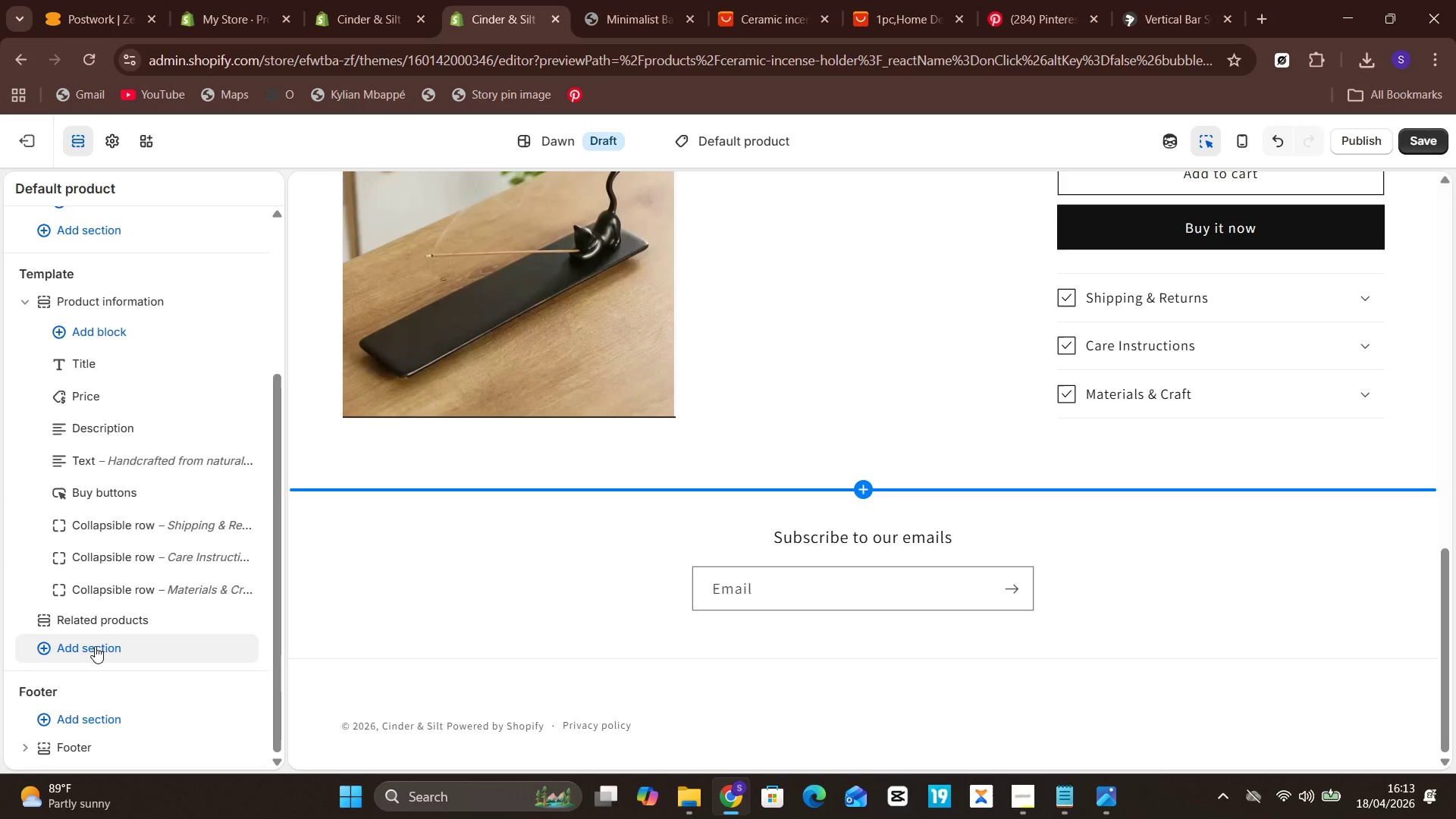 
left_click([95, 646])
 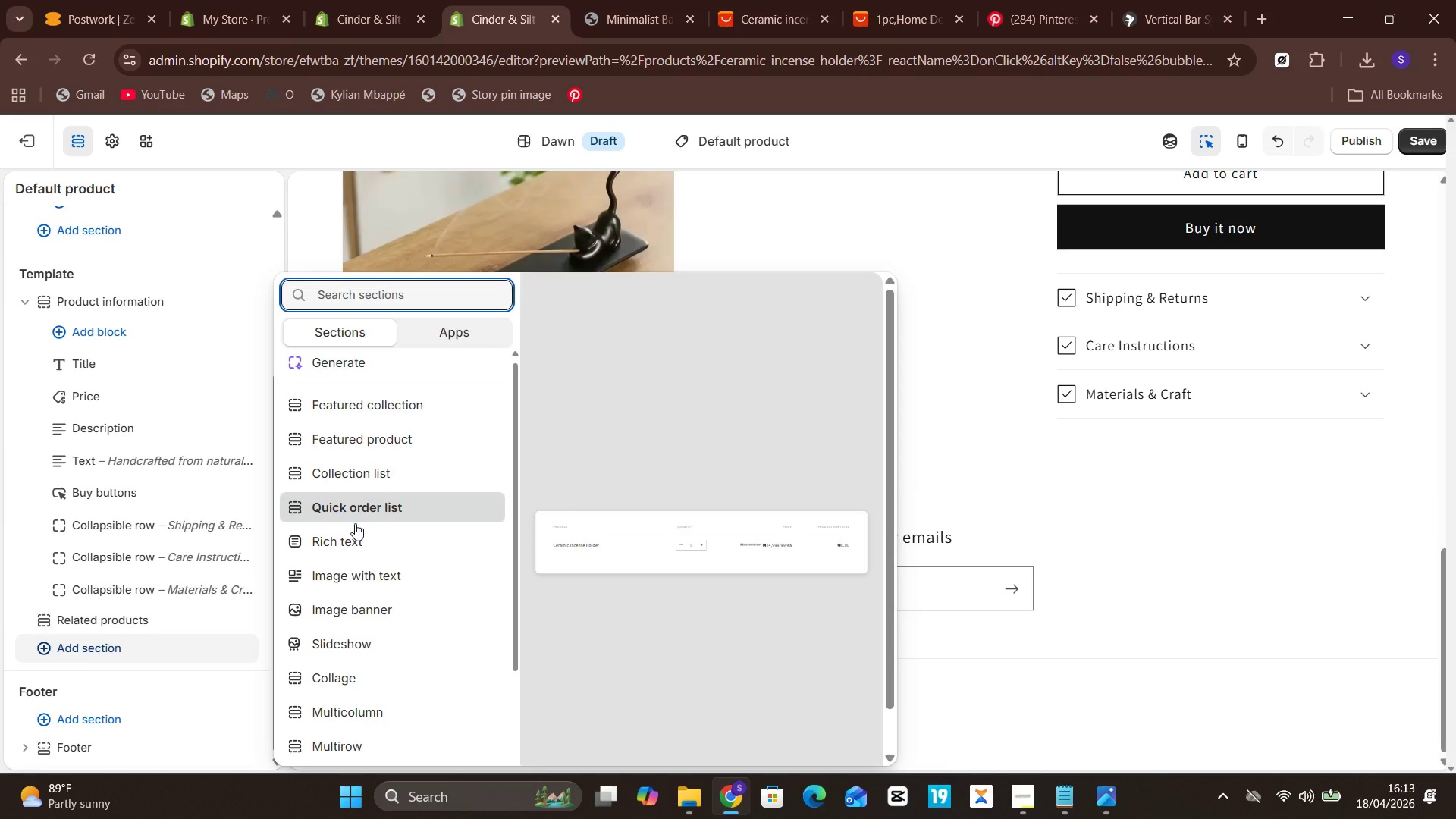 
wait(5.83)
 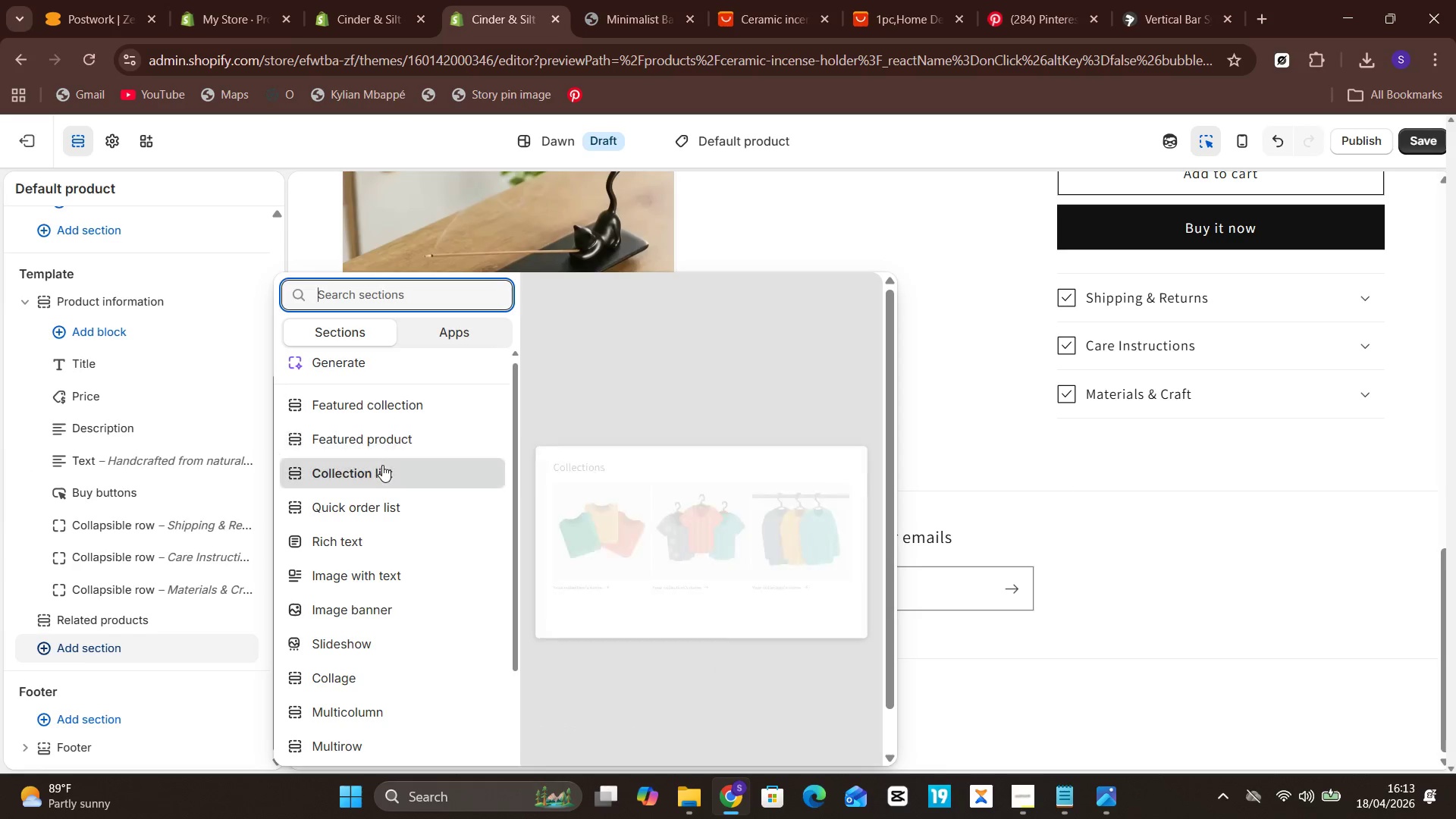 
left_click([379, 585])
 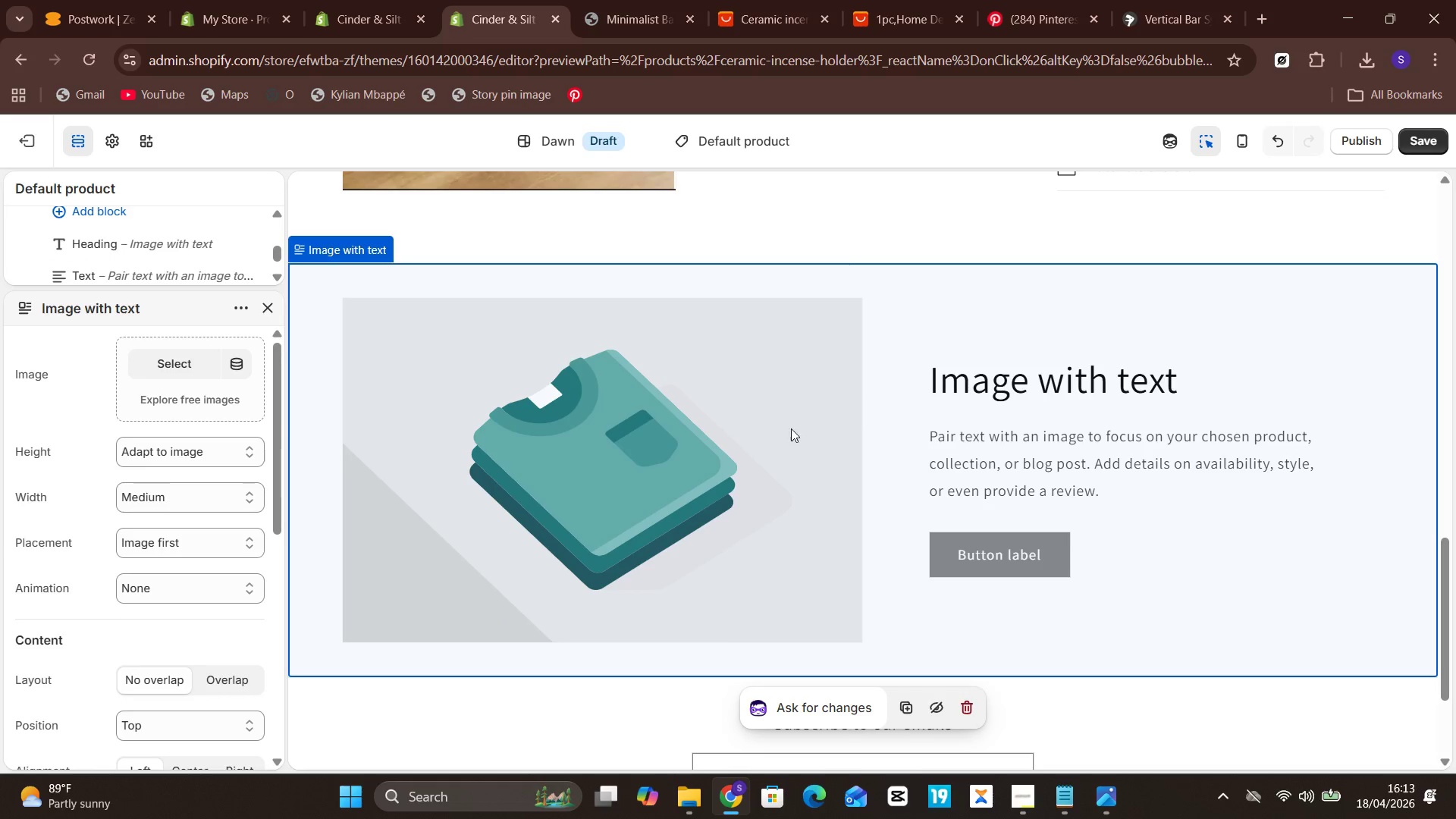 
wait(5.45)
 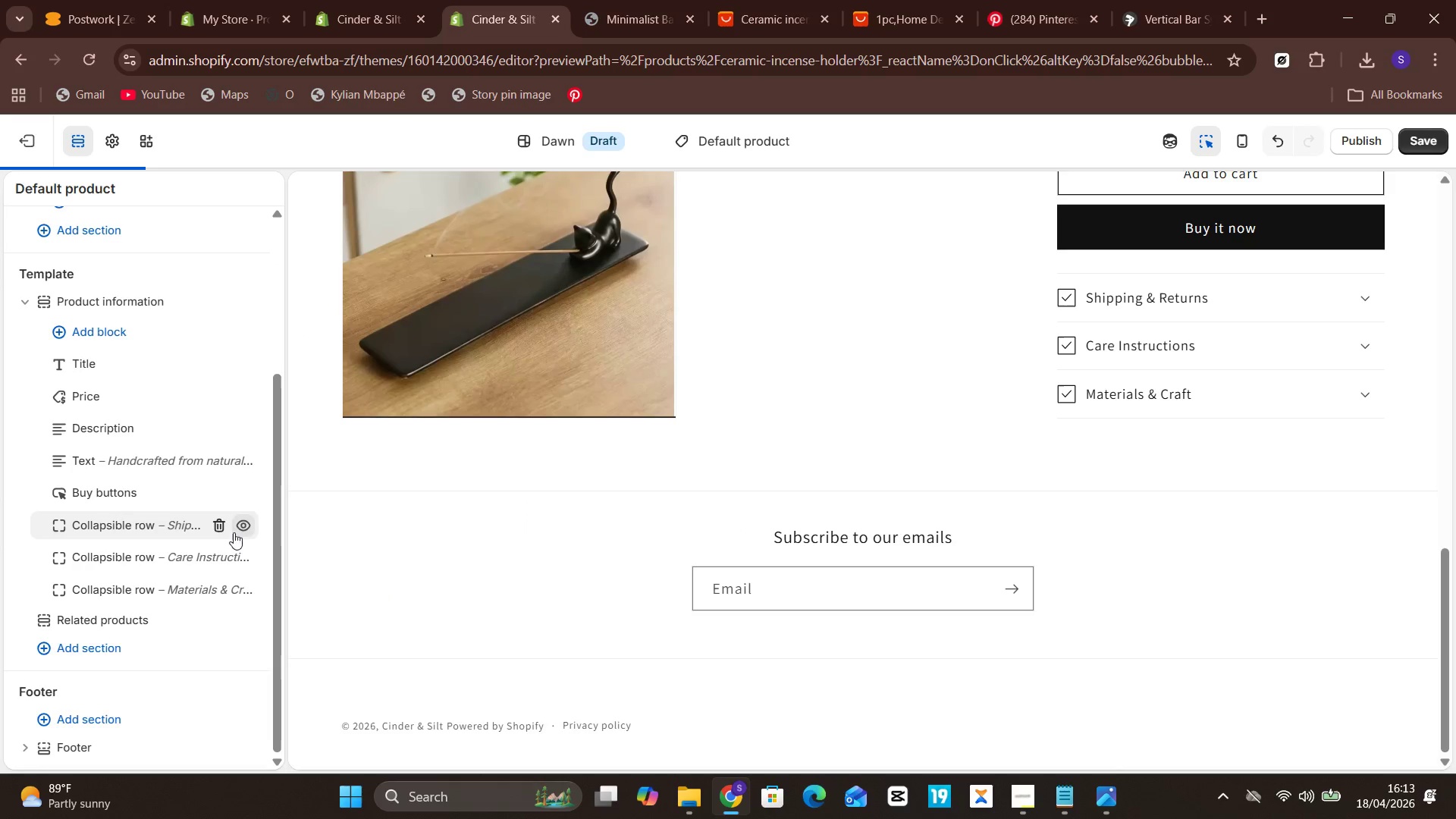 
left_click([685, 473])
 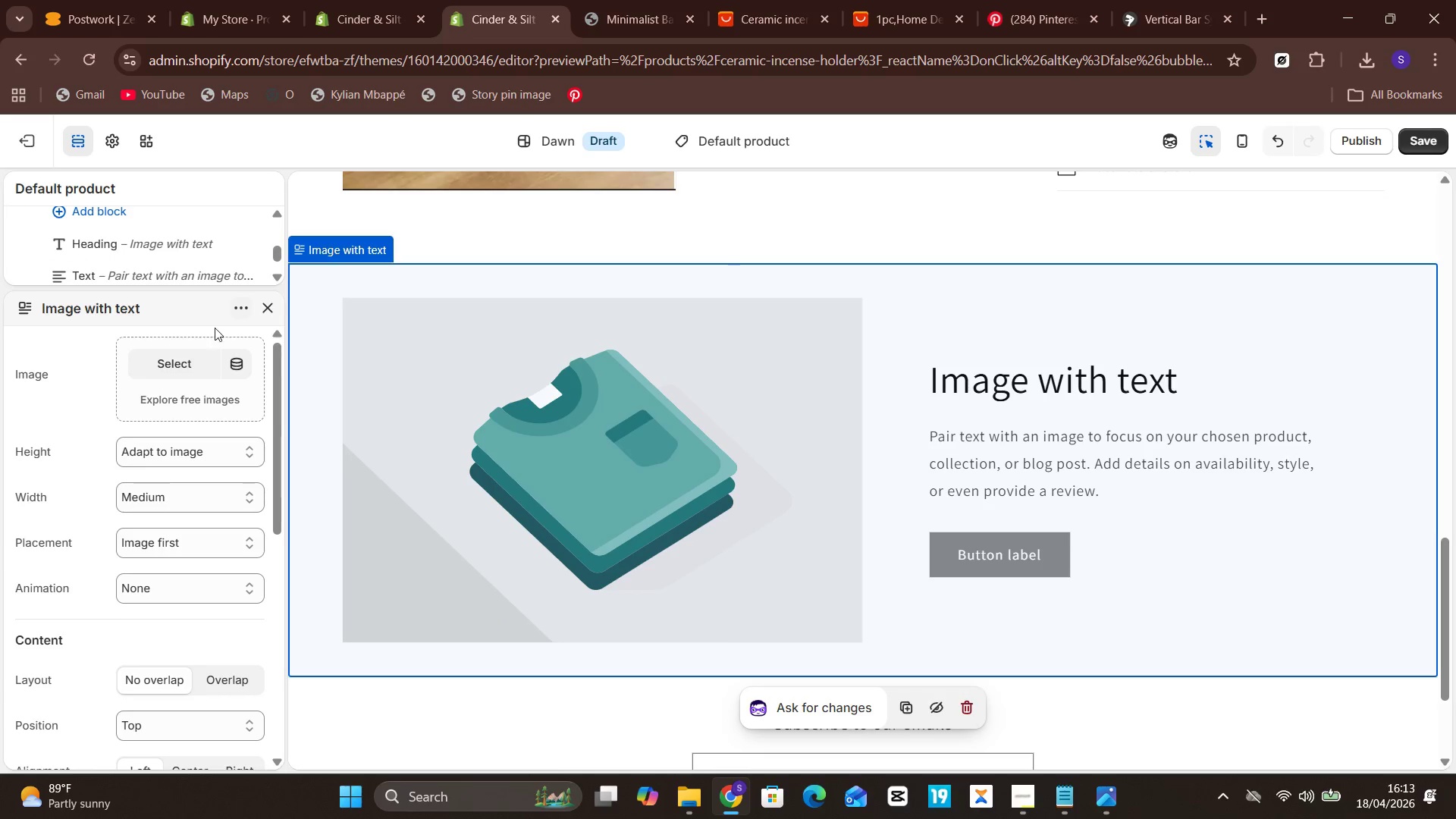 
left_click([184, 368])
 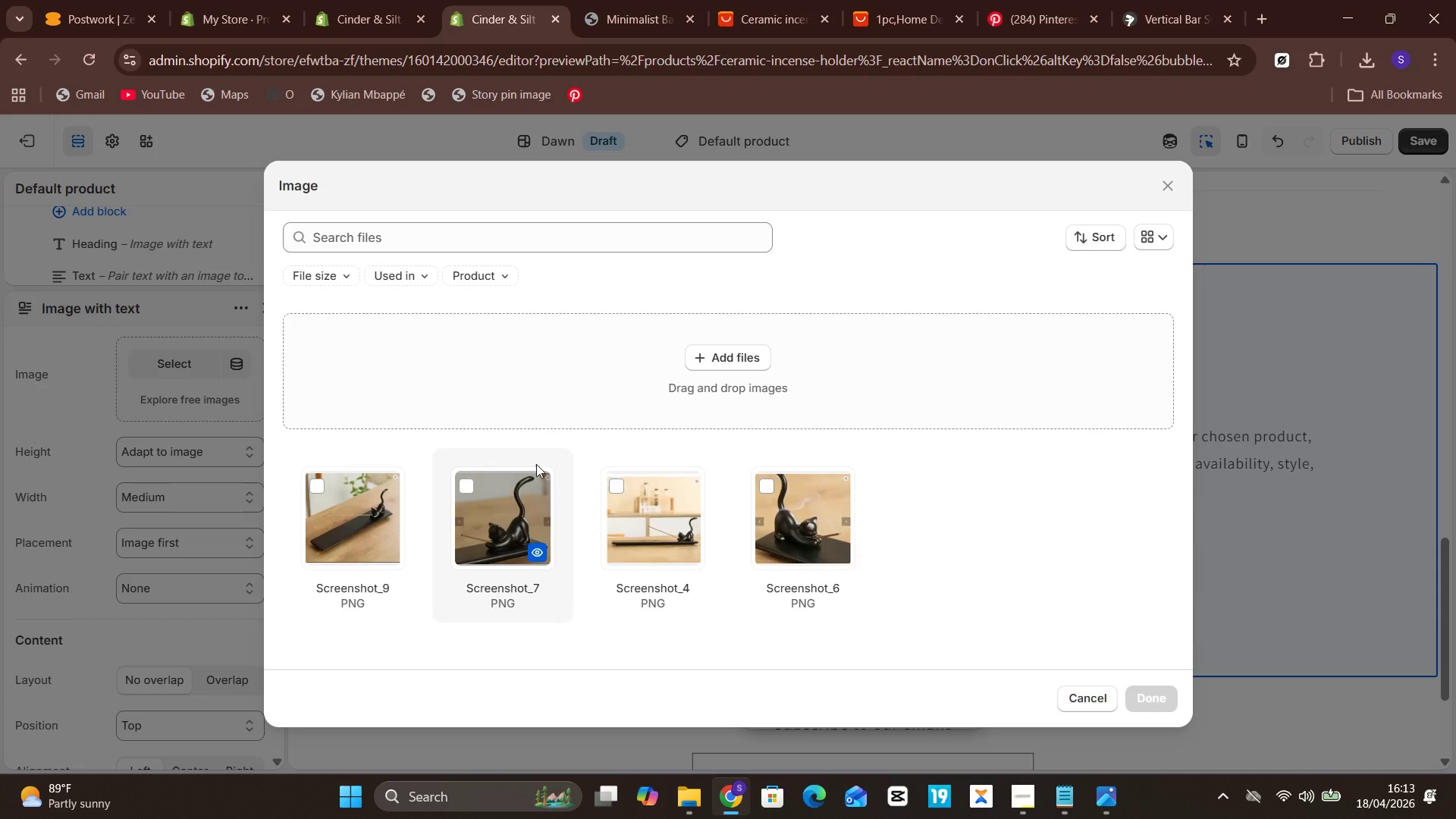 
left_click([683, 335])
 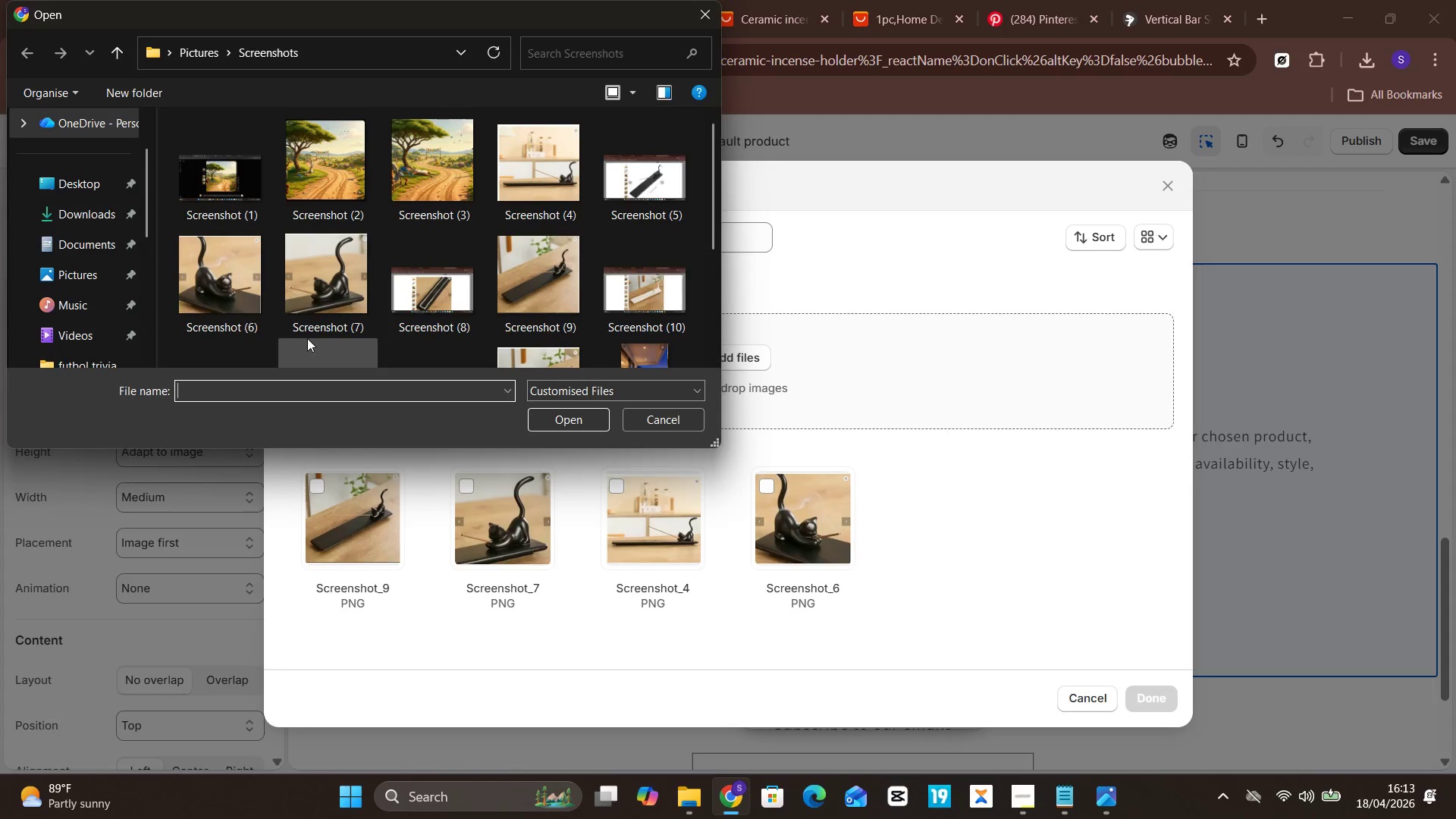 
scroll: coordinate [308, 327], scroll_direction: down, amount: 1.0
 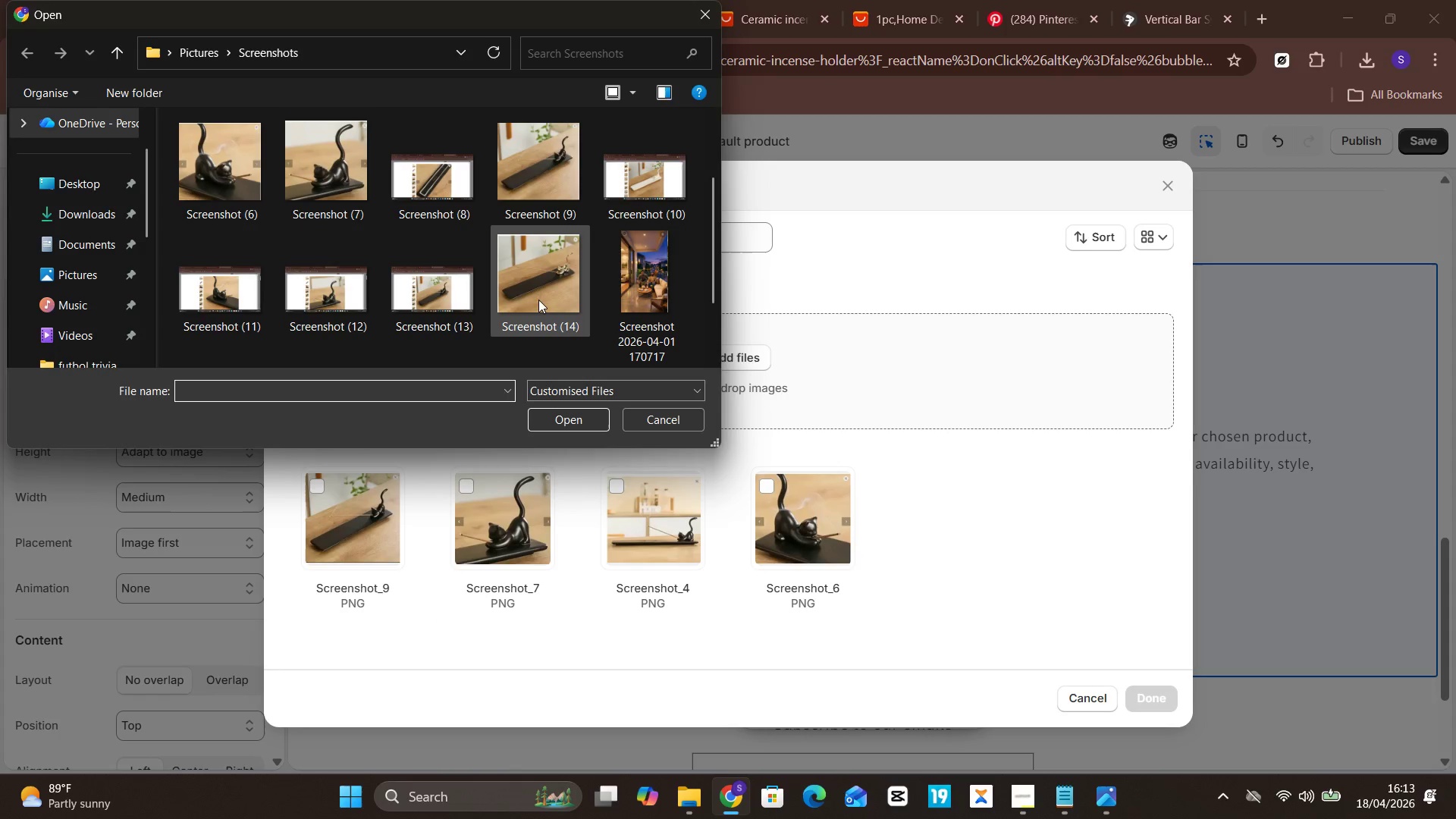 
left_click([540, 297])
 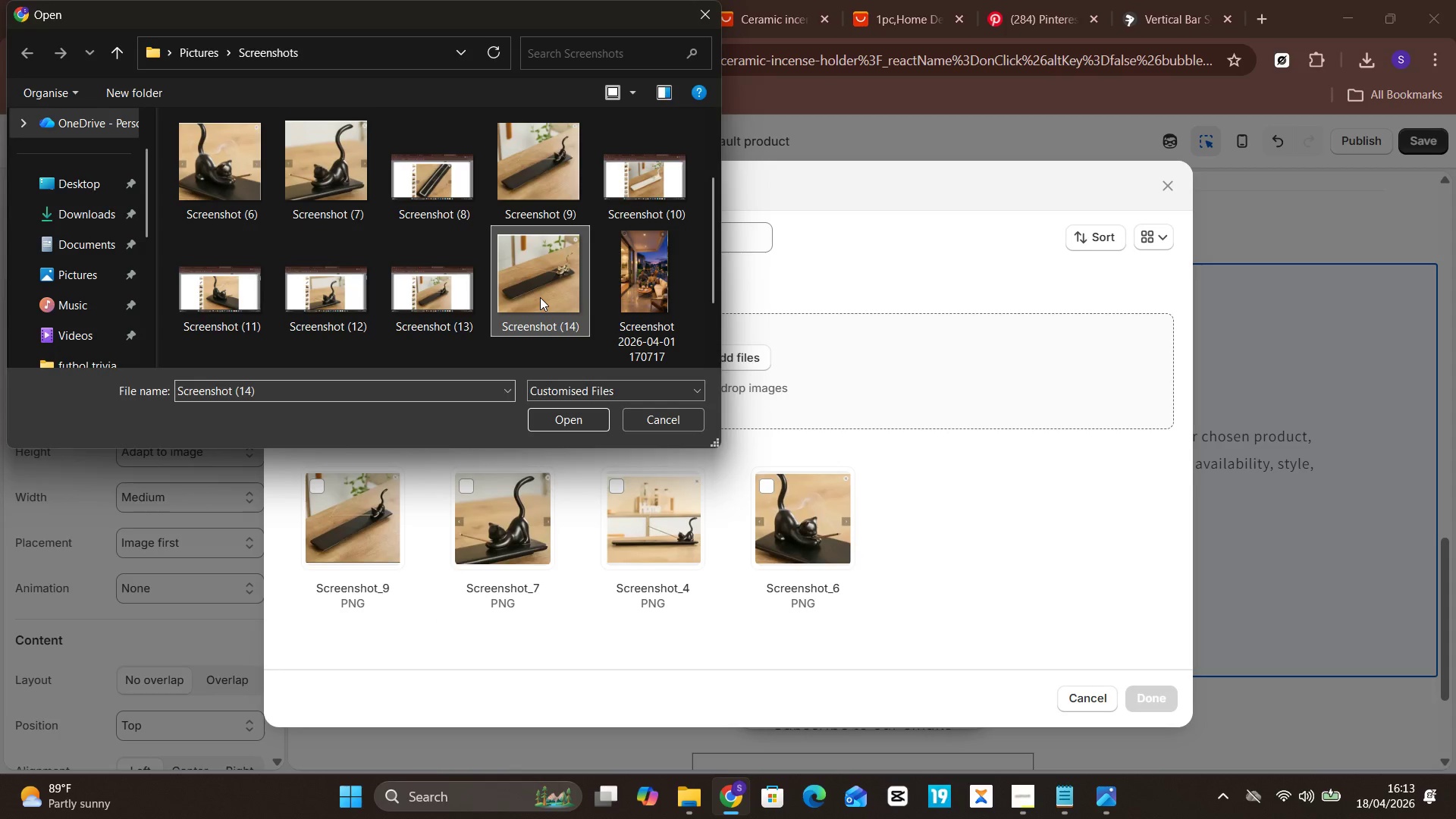 
key(Enter)
 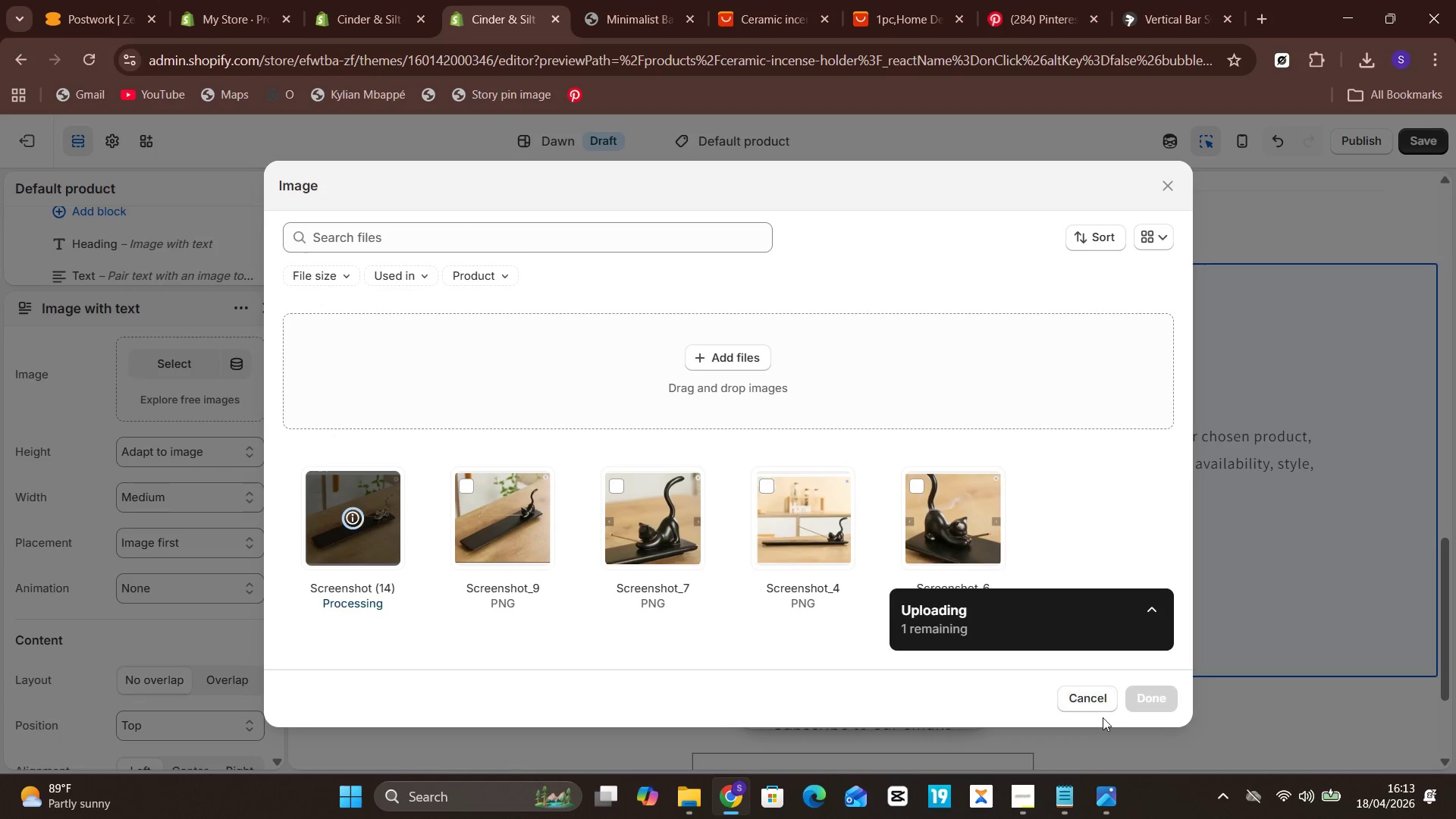 
wait(8.72)
 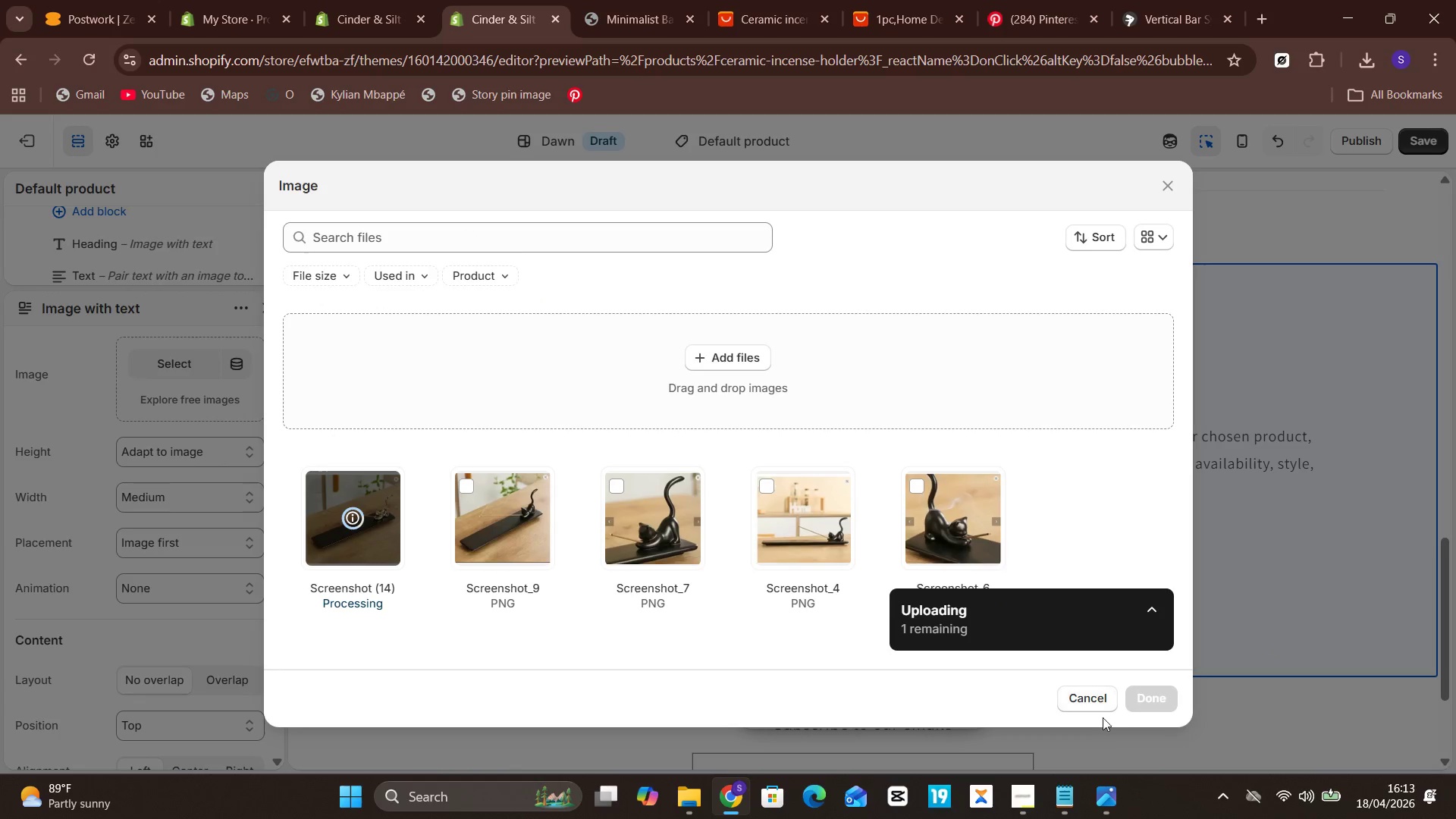 
left_click([1146, 698])
 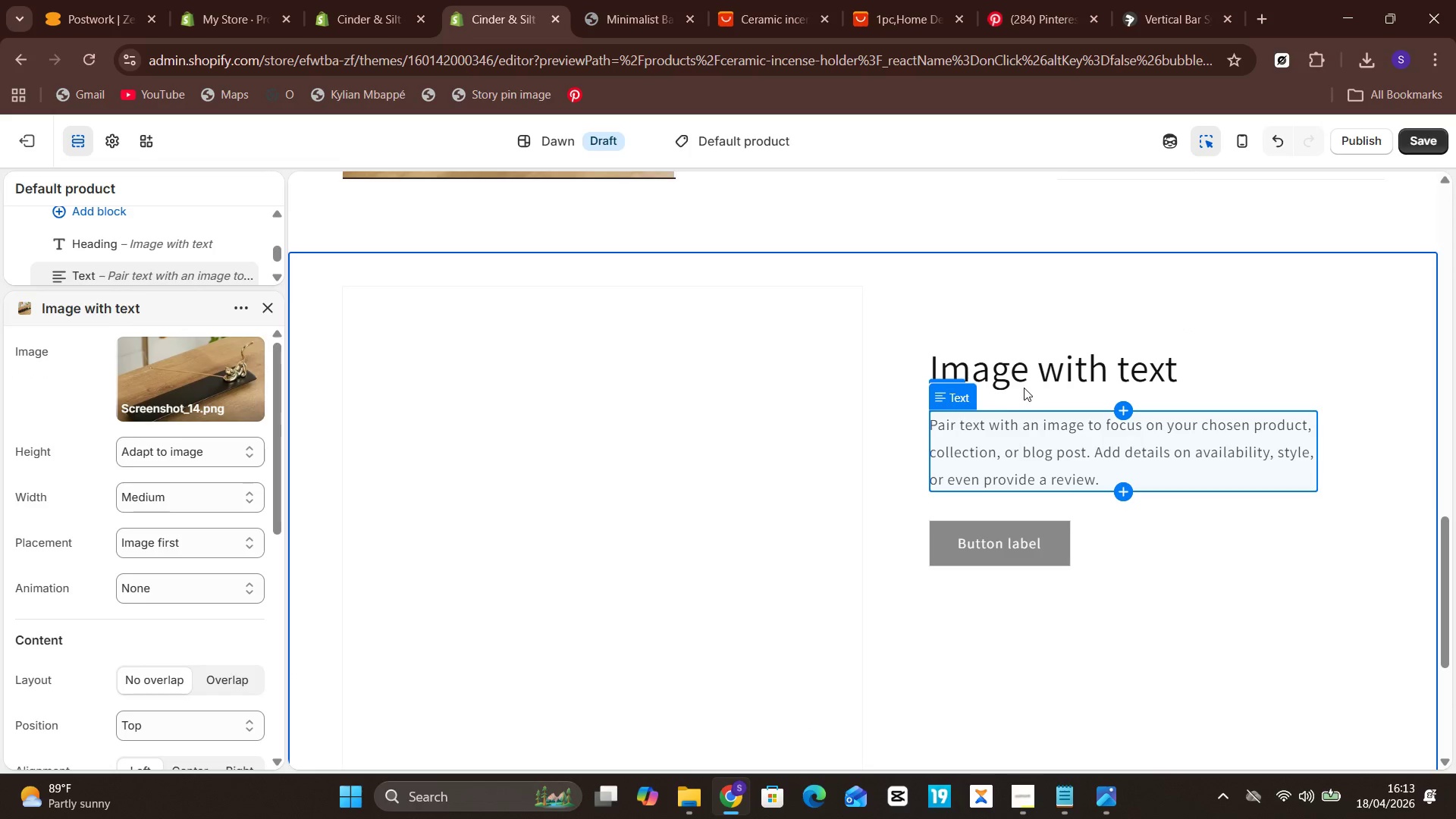 
left_click([1027, 378])
 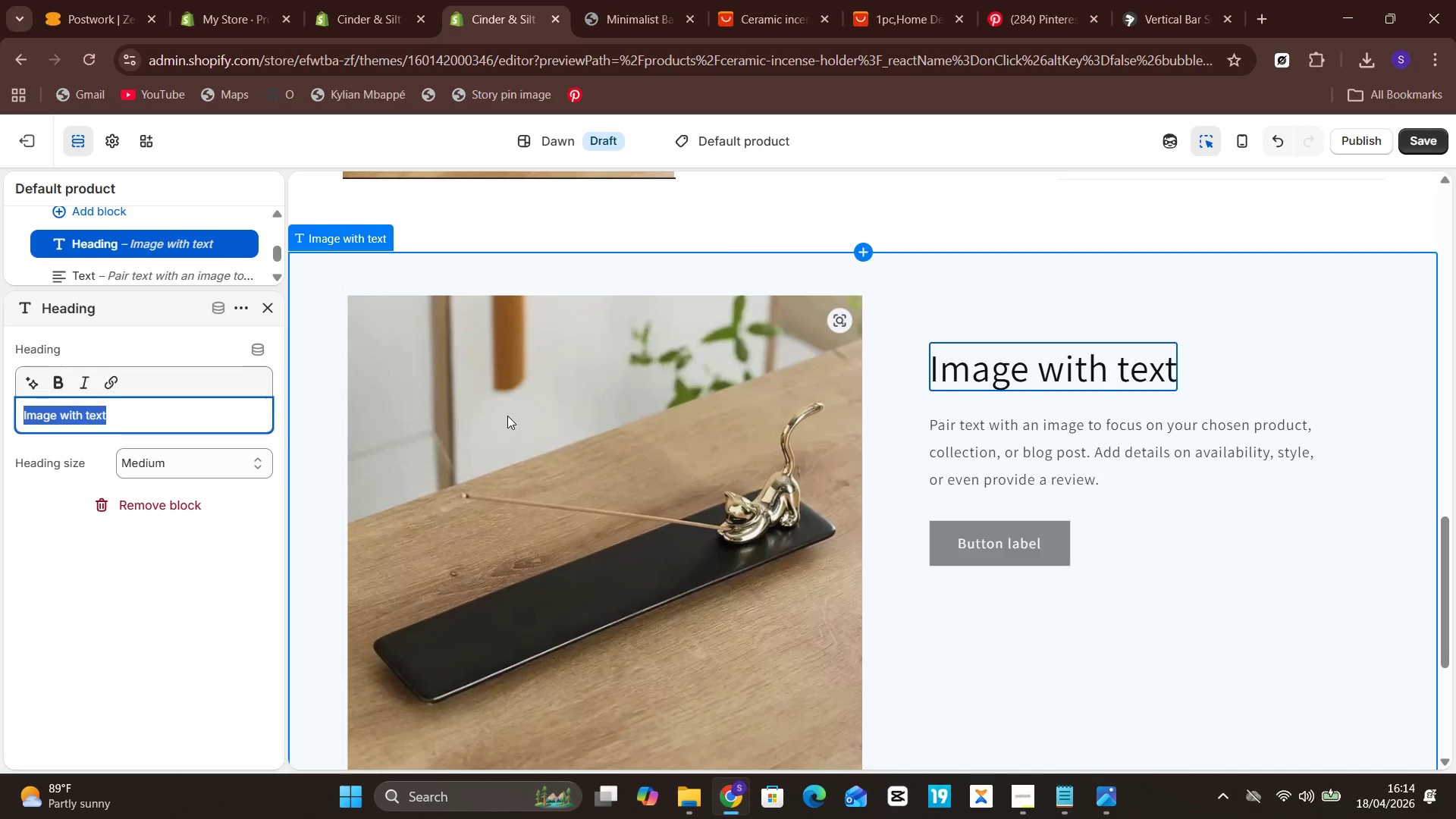 
wait(7.34)
 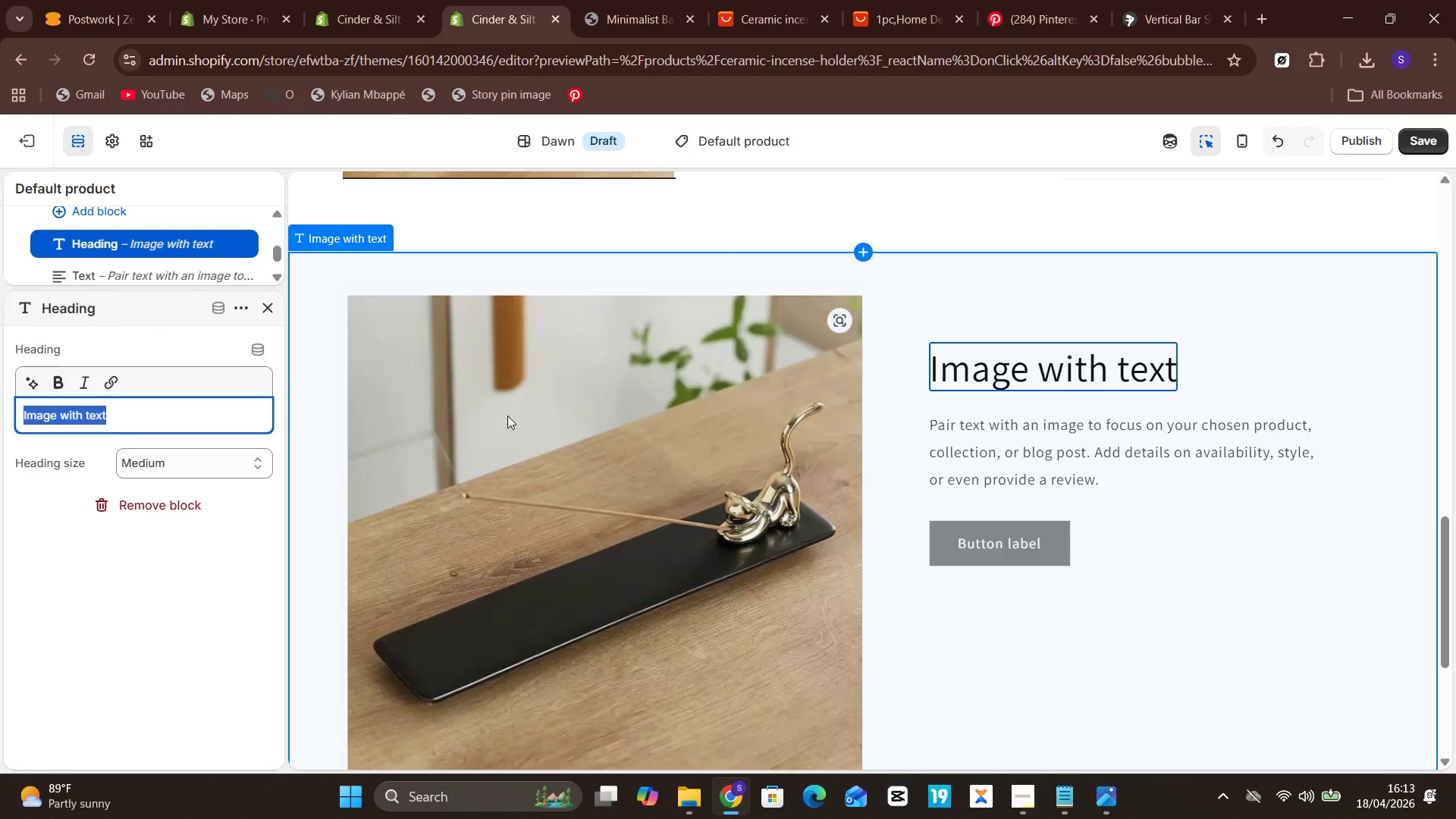 
type(Designed for In)
 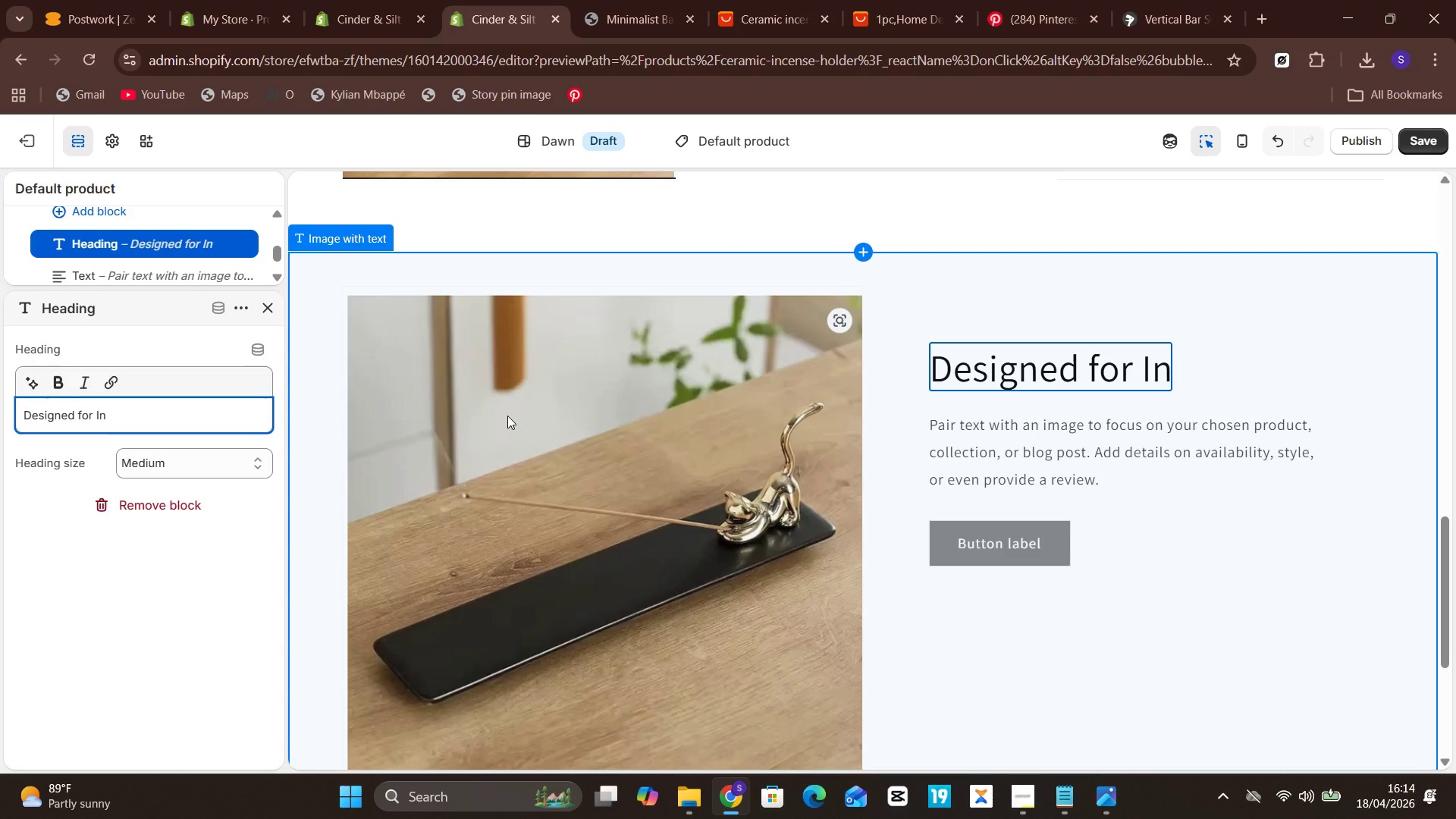 
type(tentional Living)
 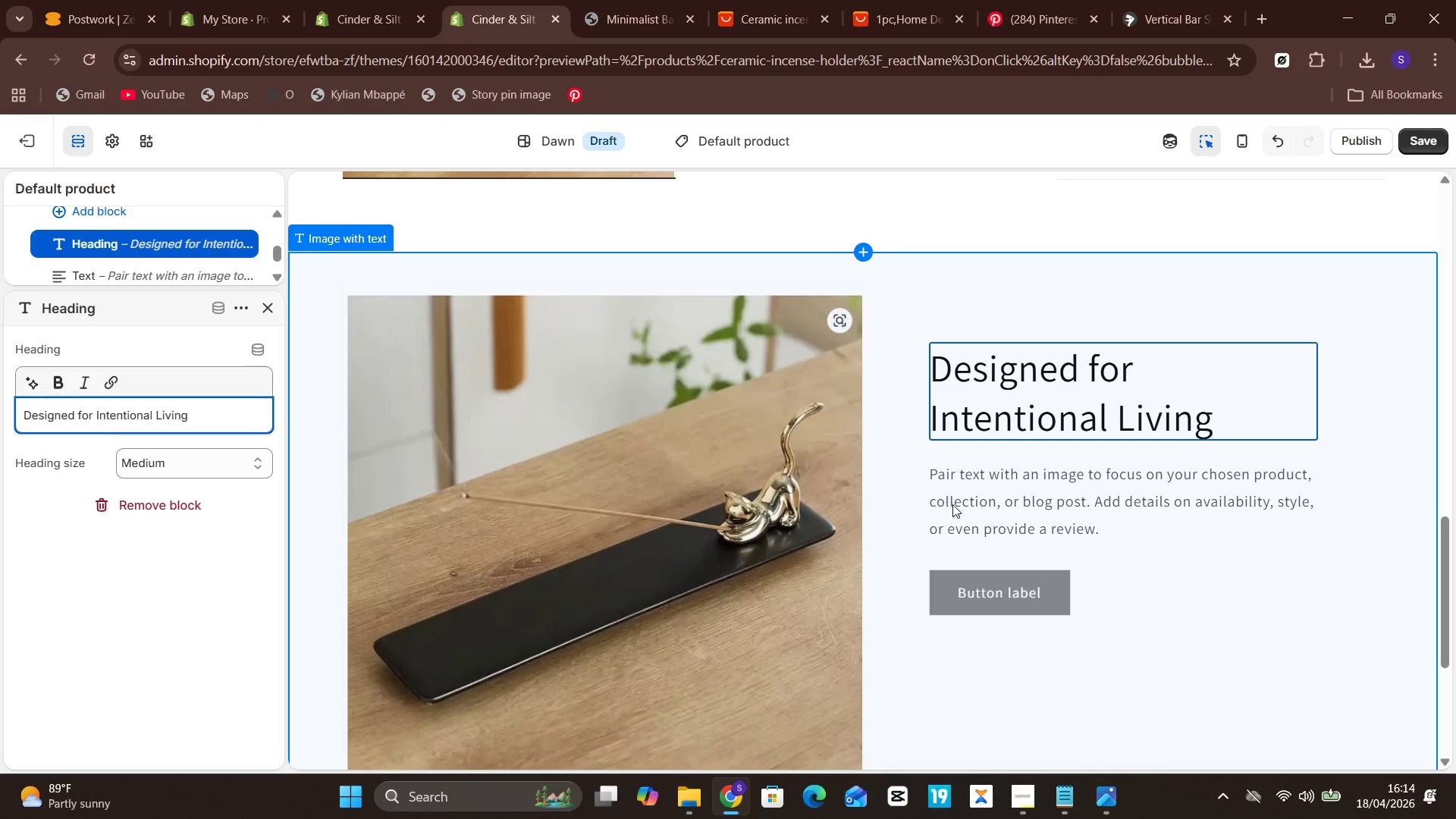 
left_click([959, 508])
 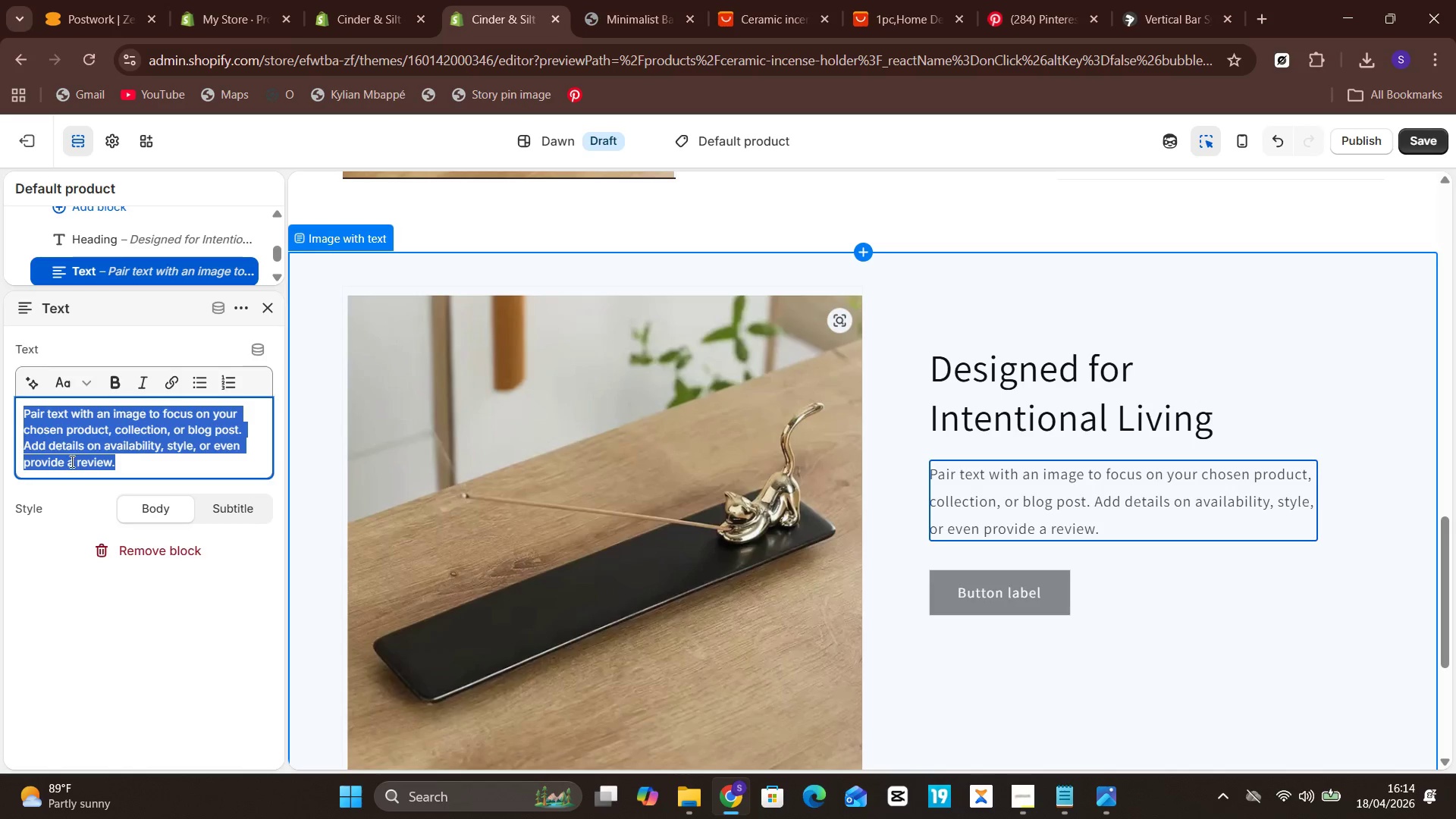 
wait(8.31)
 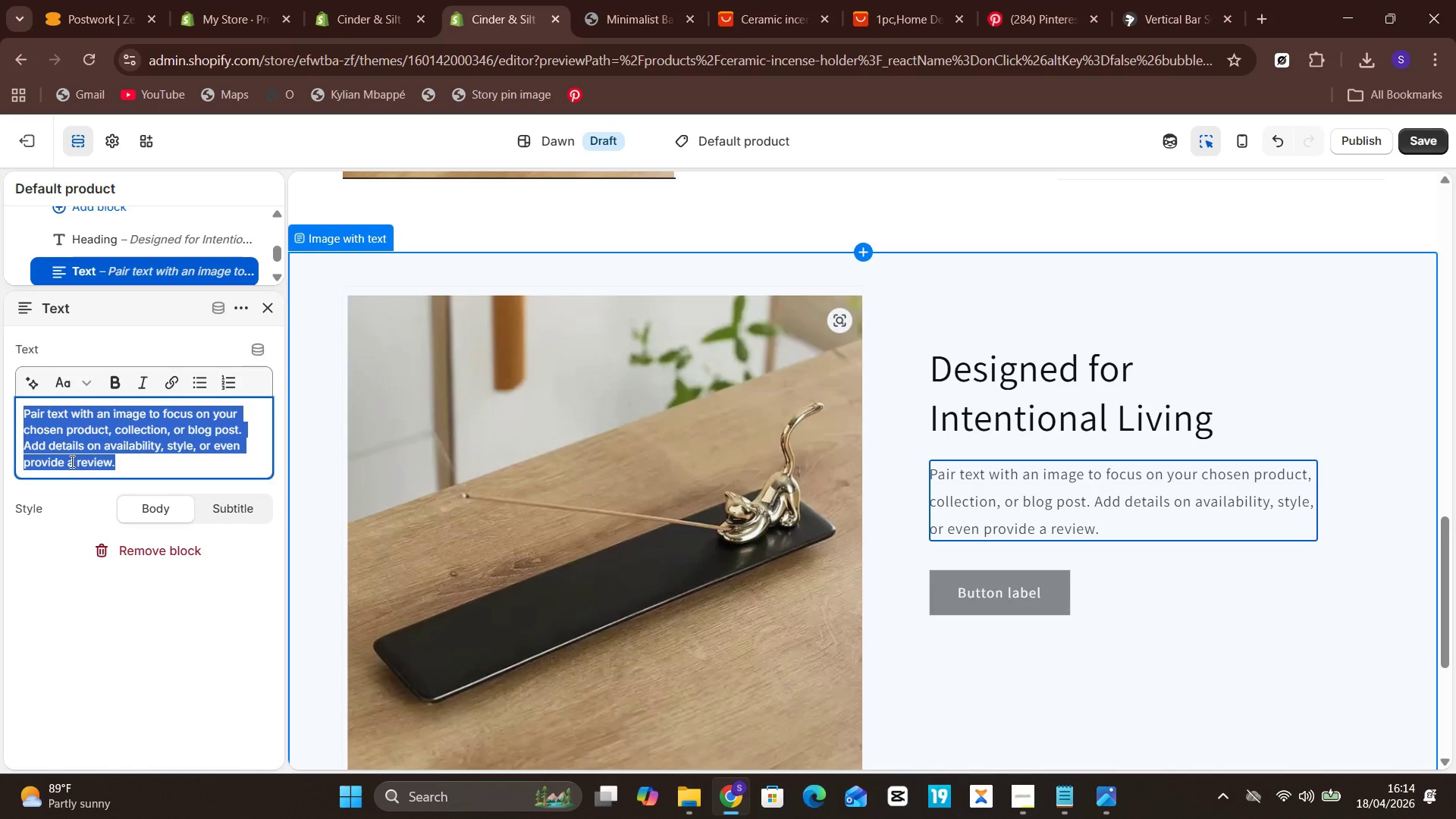 
type(More than an object, this incense holder is a daily ritual tool)
 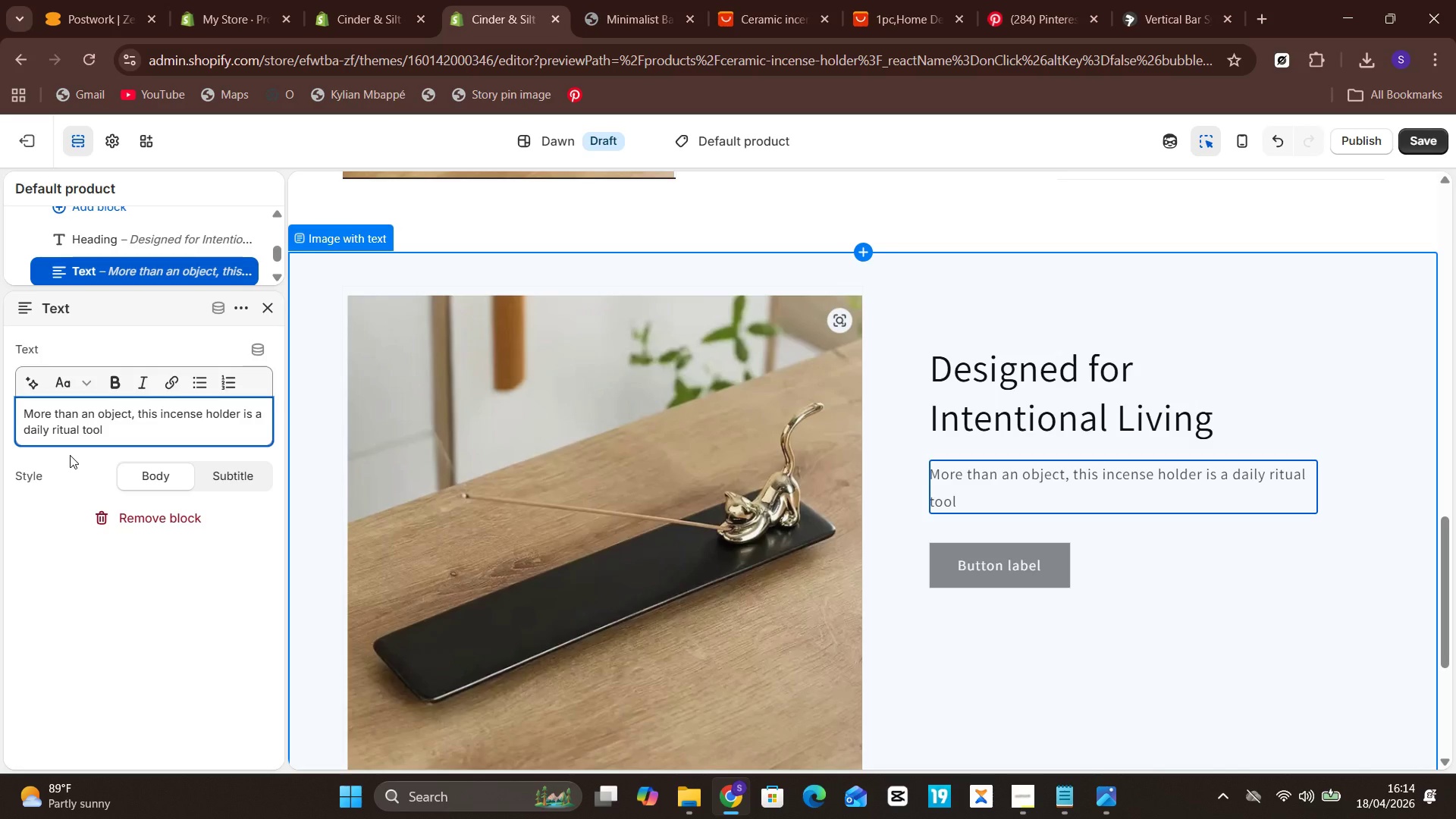 
type( - helping you sllow down and reset your space/)
 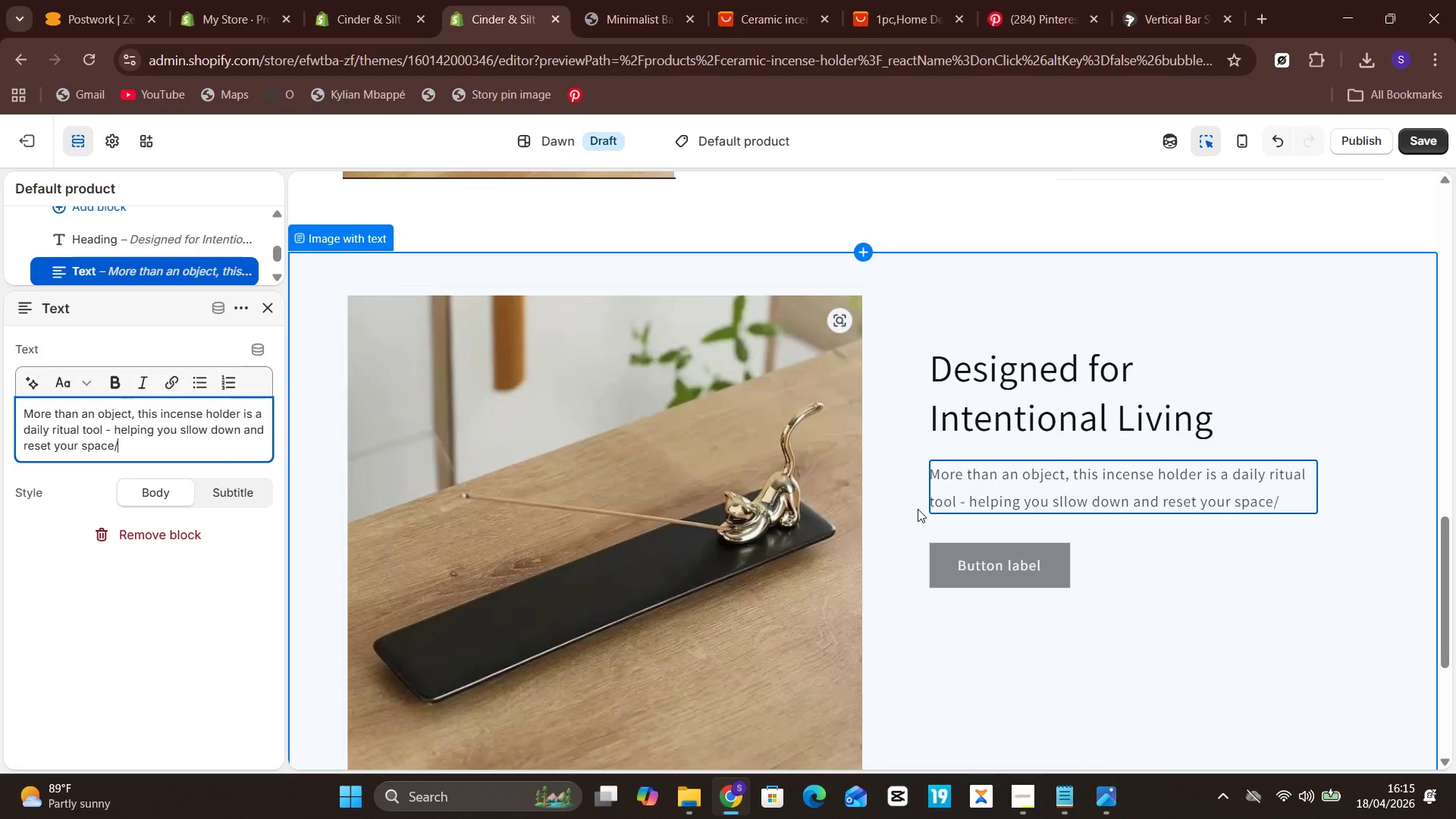 
left_click([967, 498])
 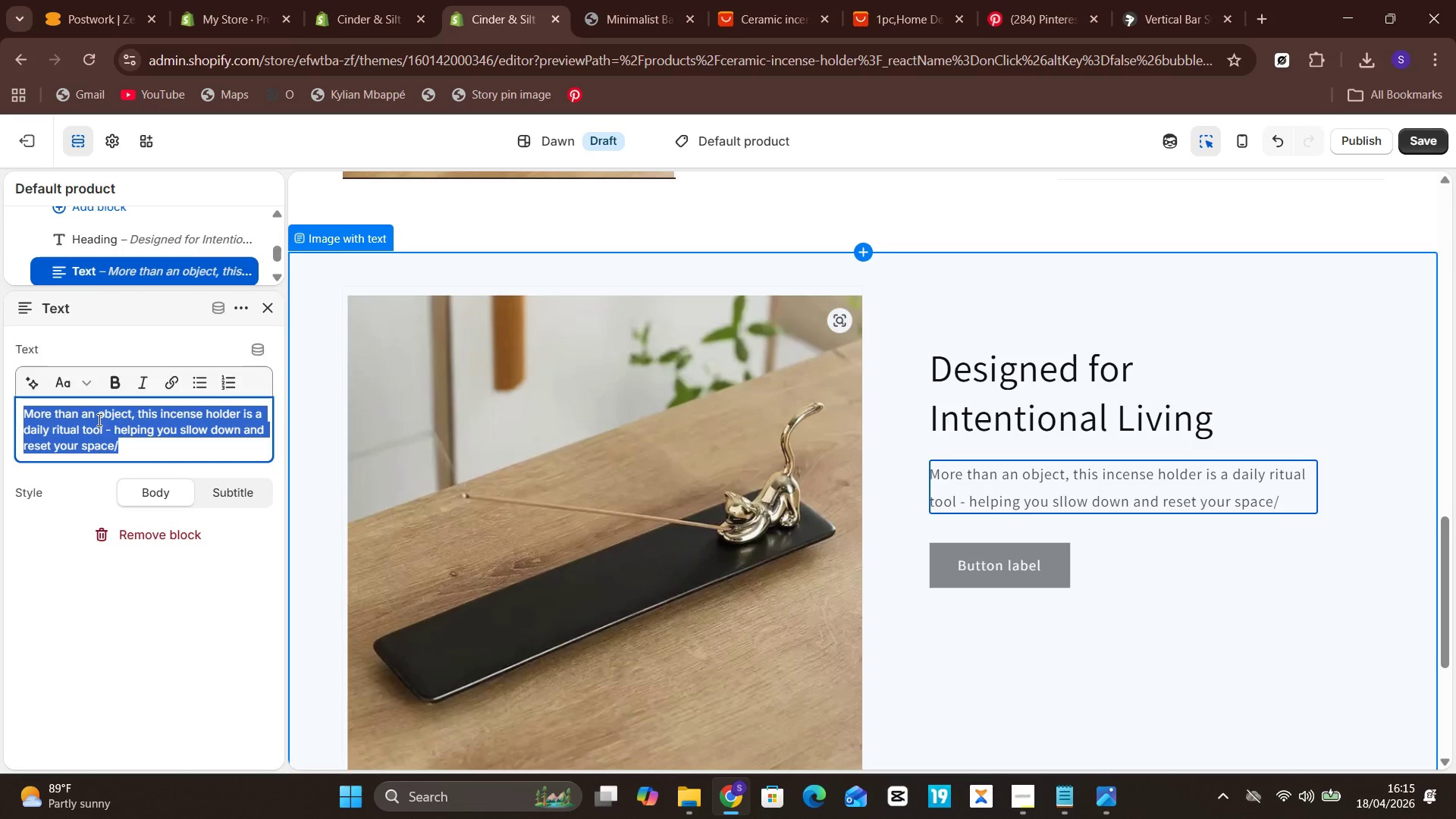 
left_click([177, 485])
 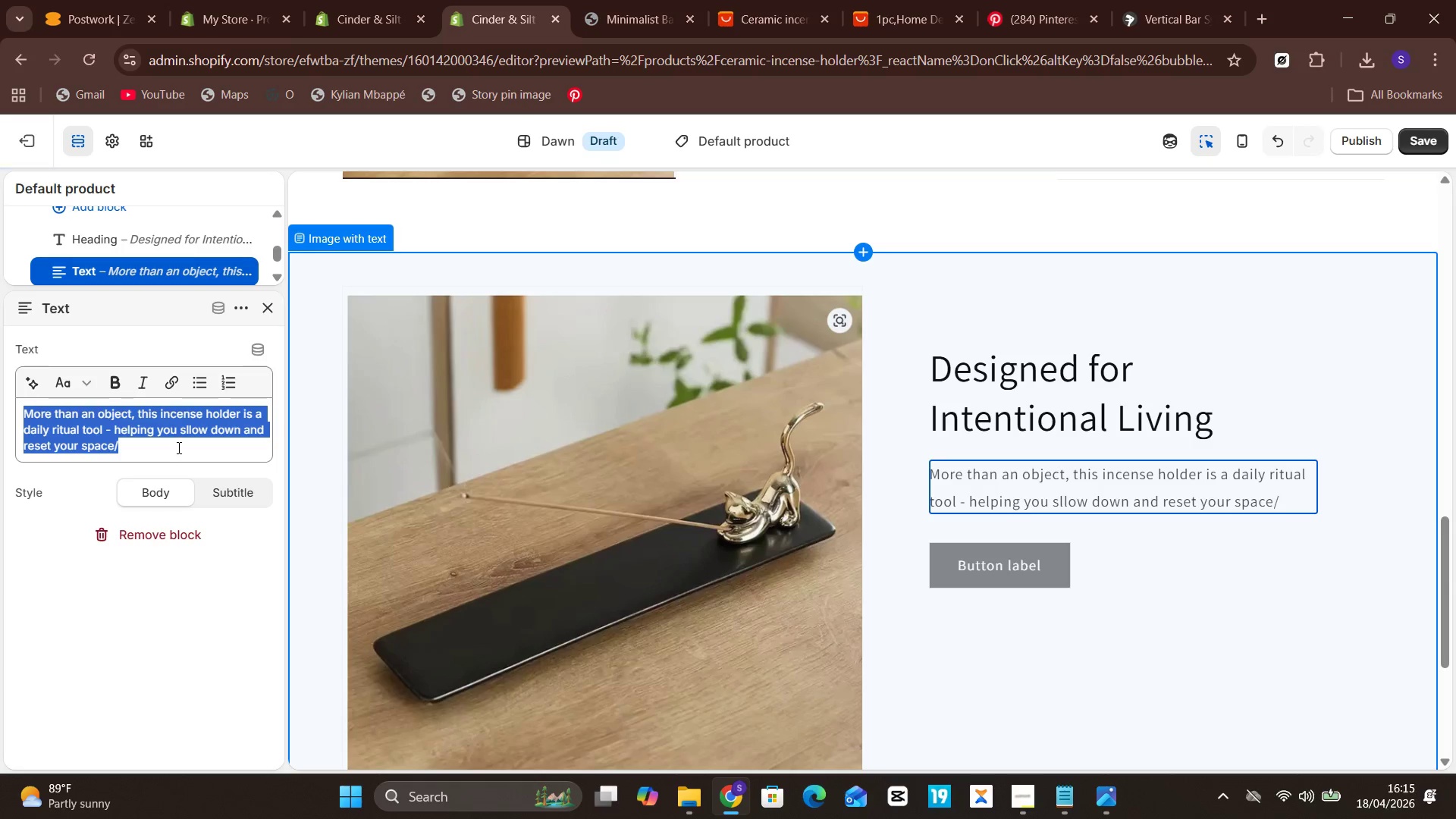 
left_click([177, 444])
 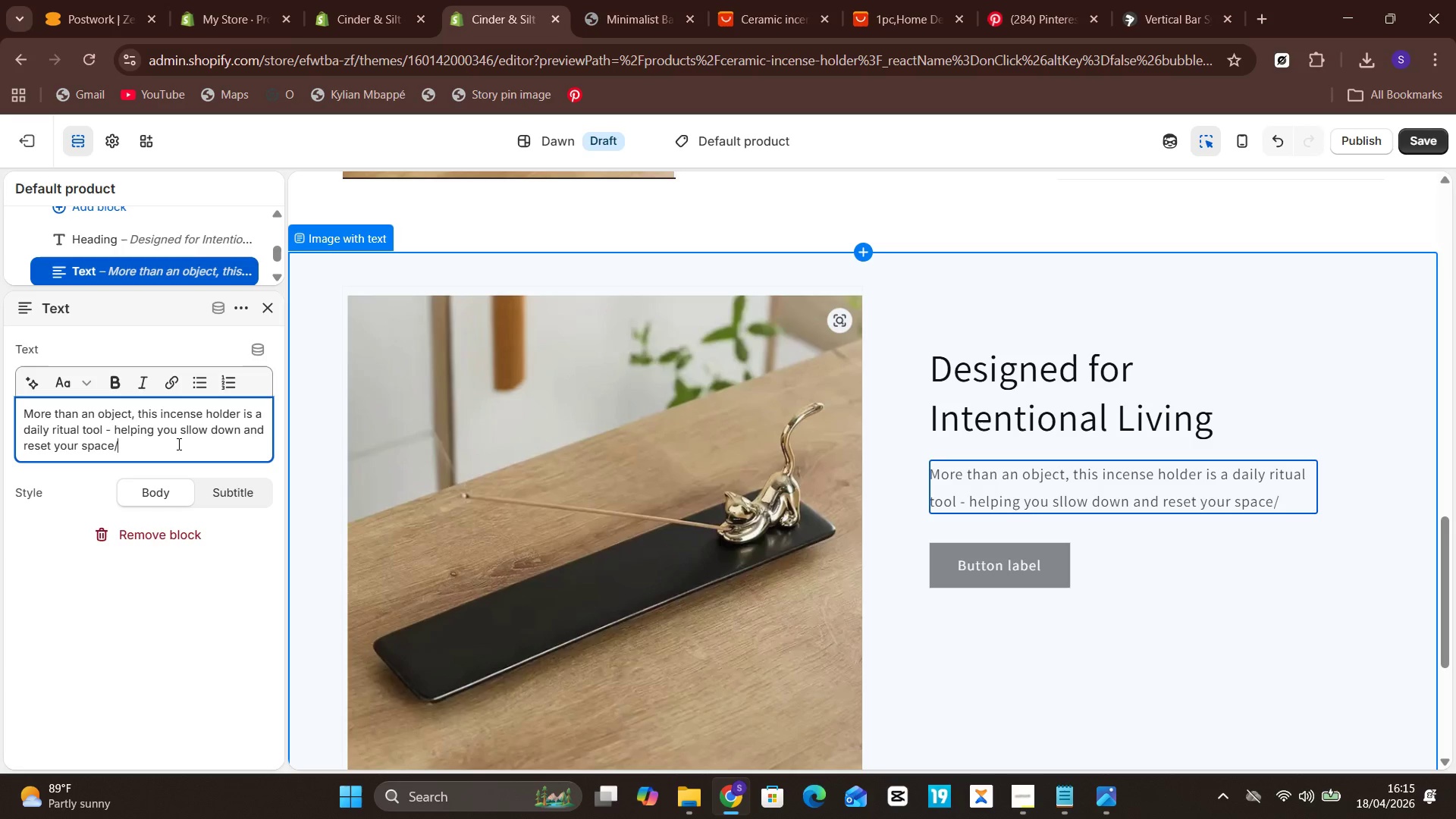 
key(Backspace)
 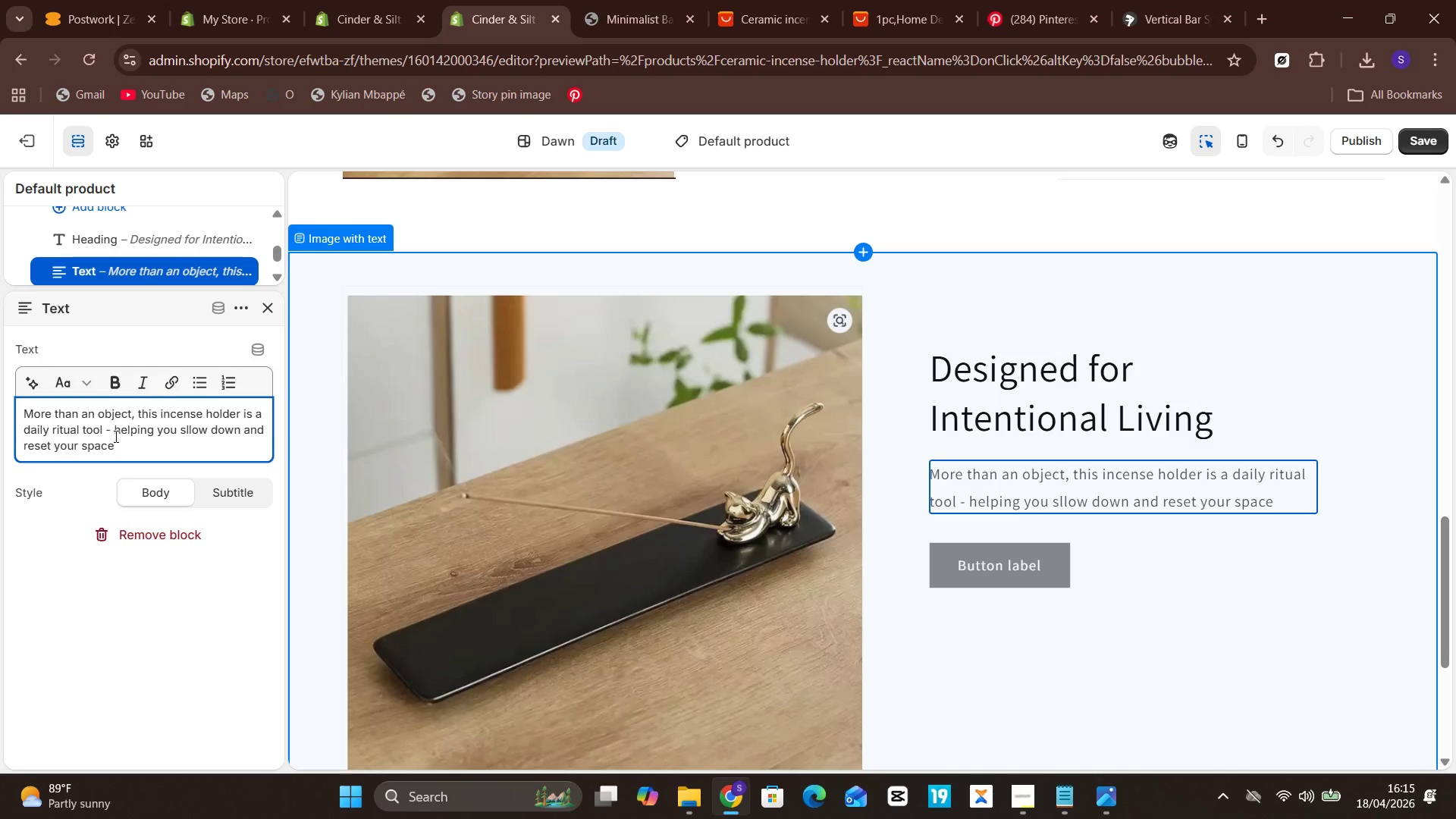 
key(Period)
 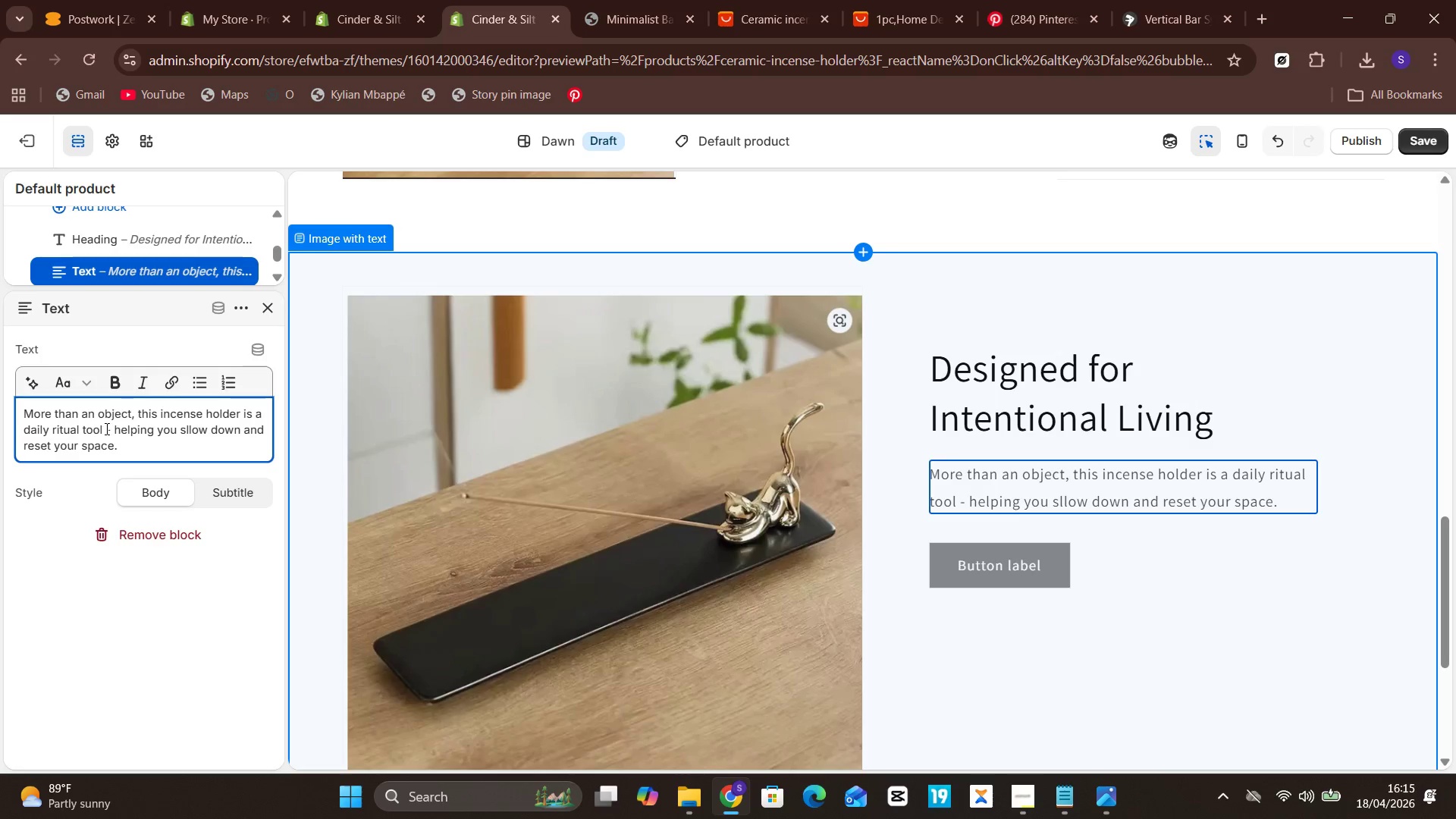 
left_click([113, 428])
 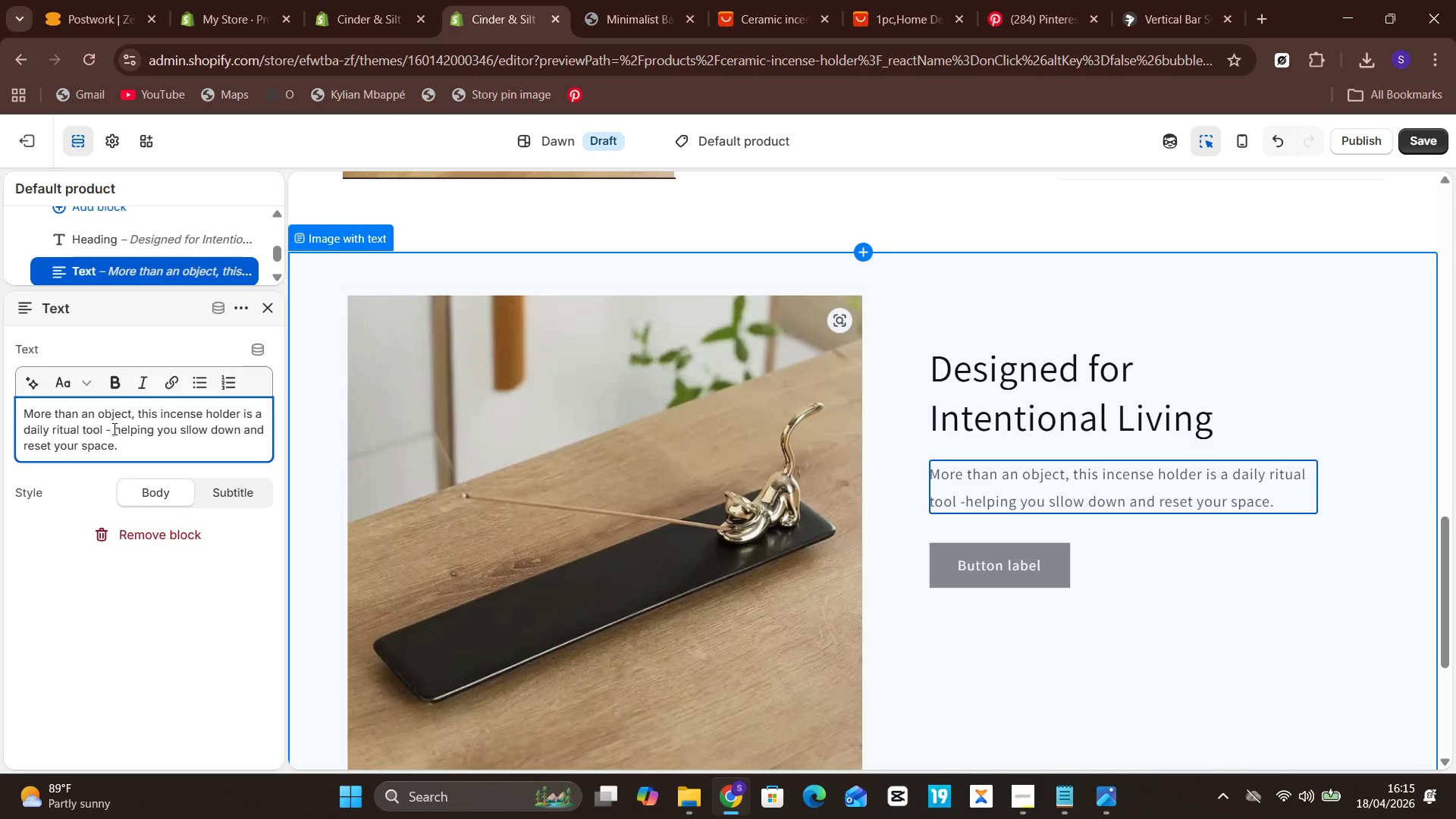 
key(Backspace)
 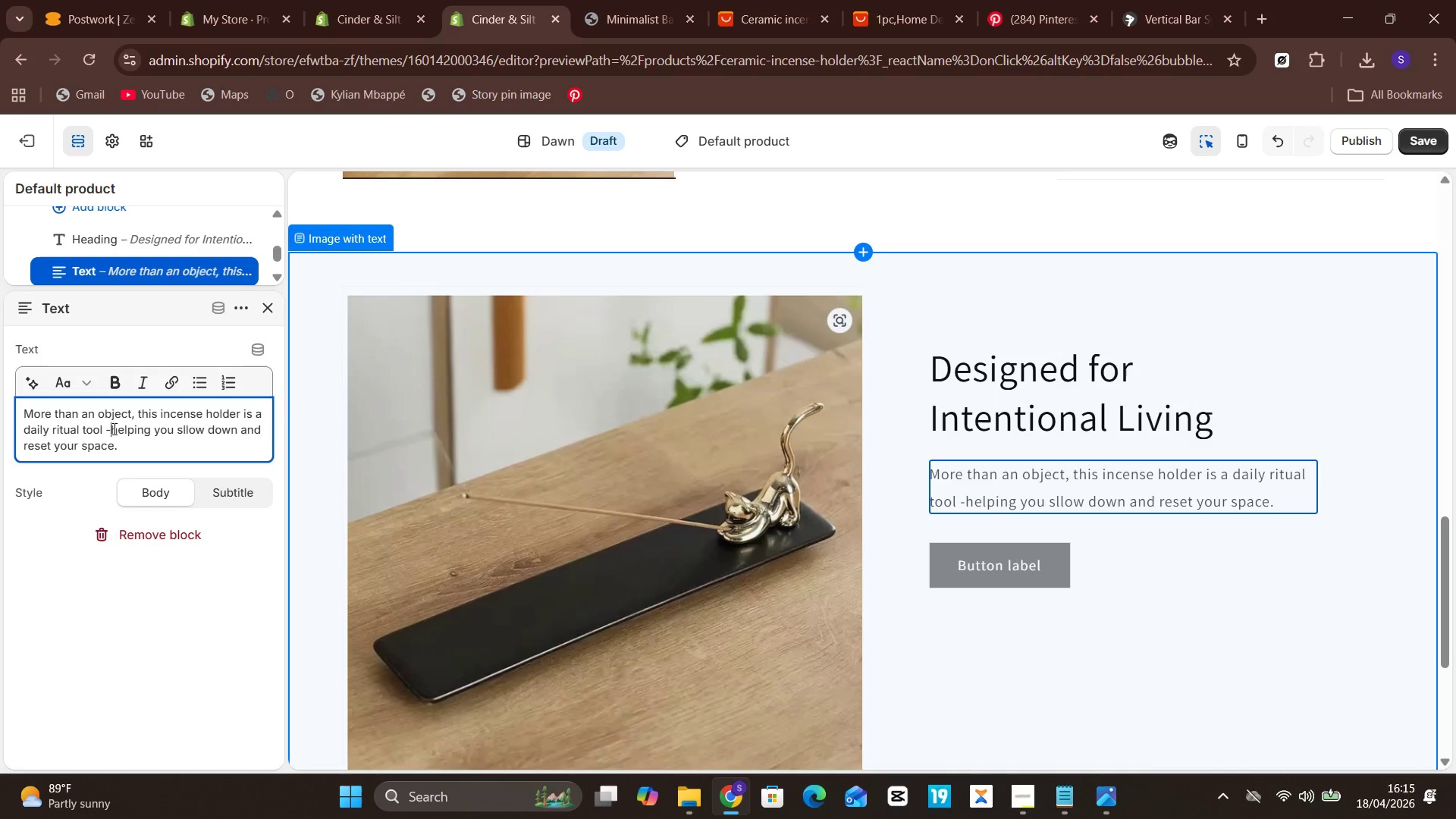 
key(Backspace)
 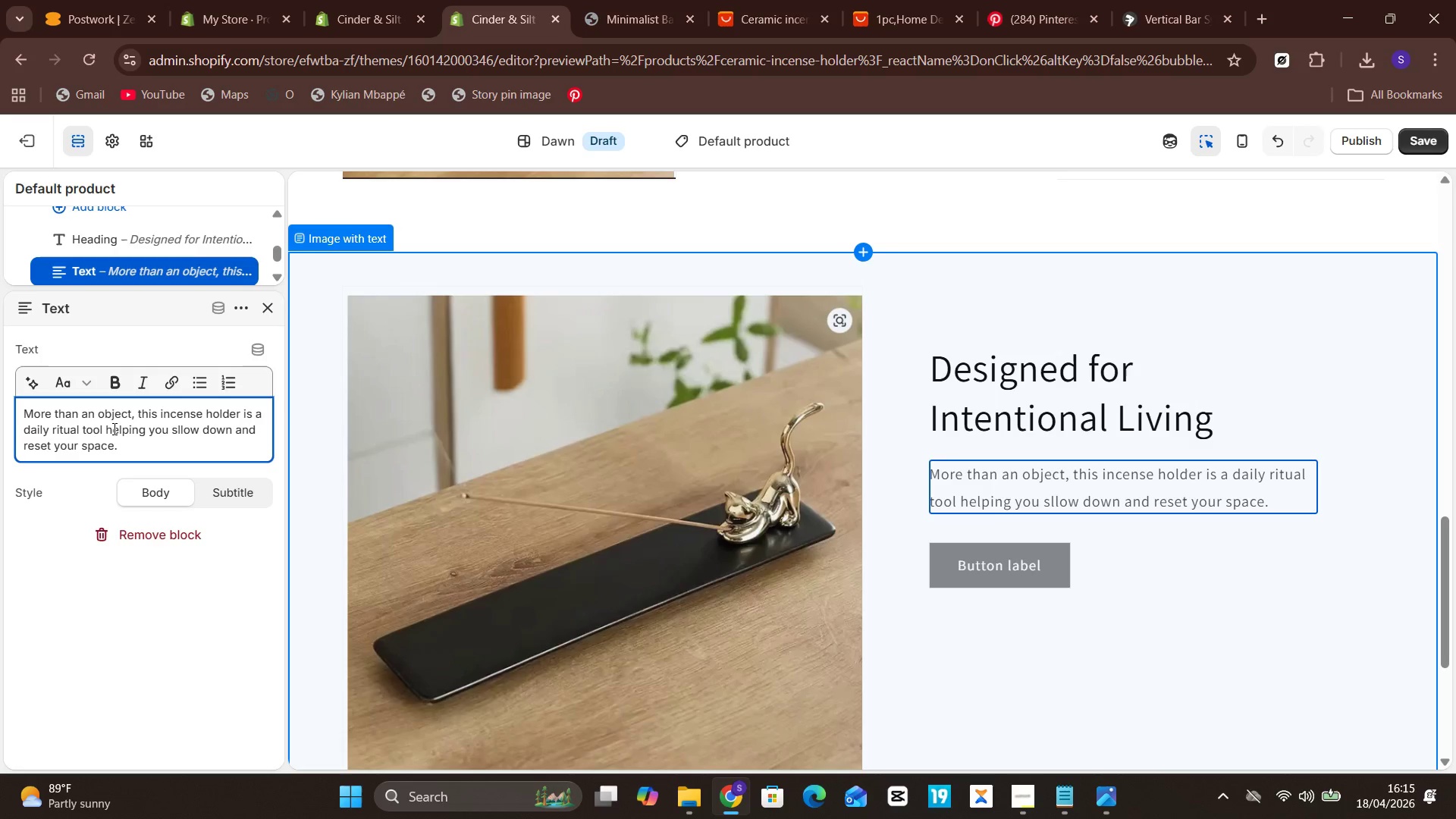 
key(Backspace)
 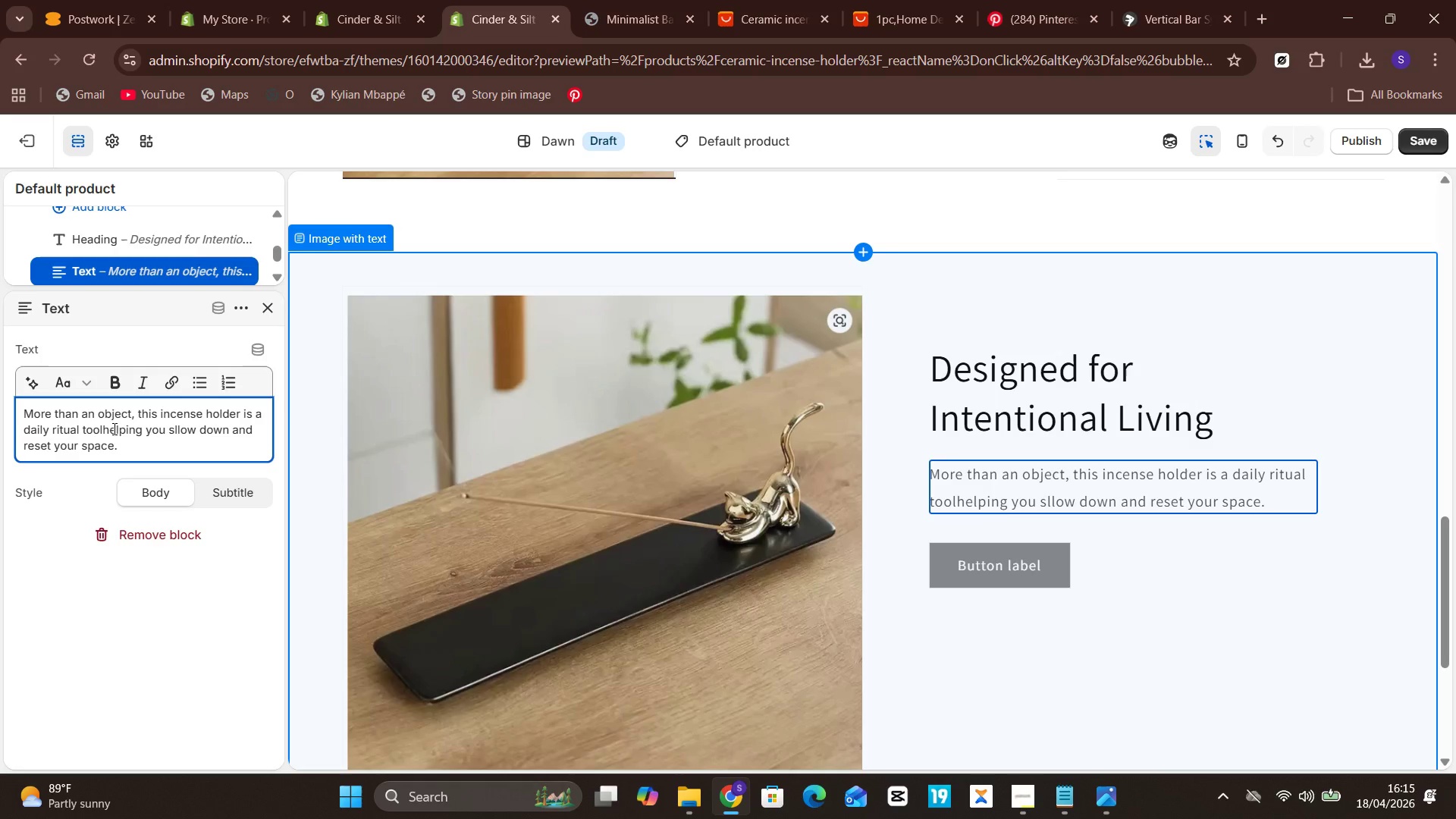 
key(Comma)
 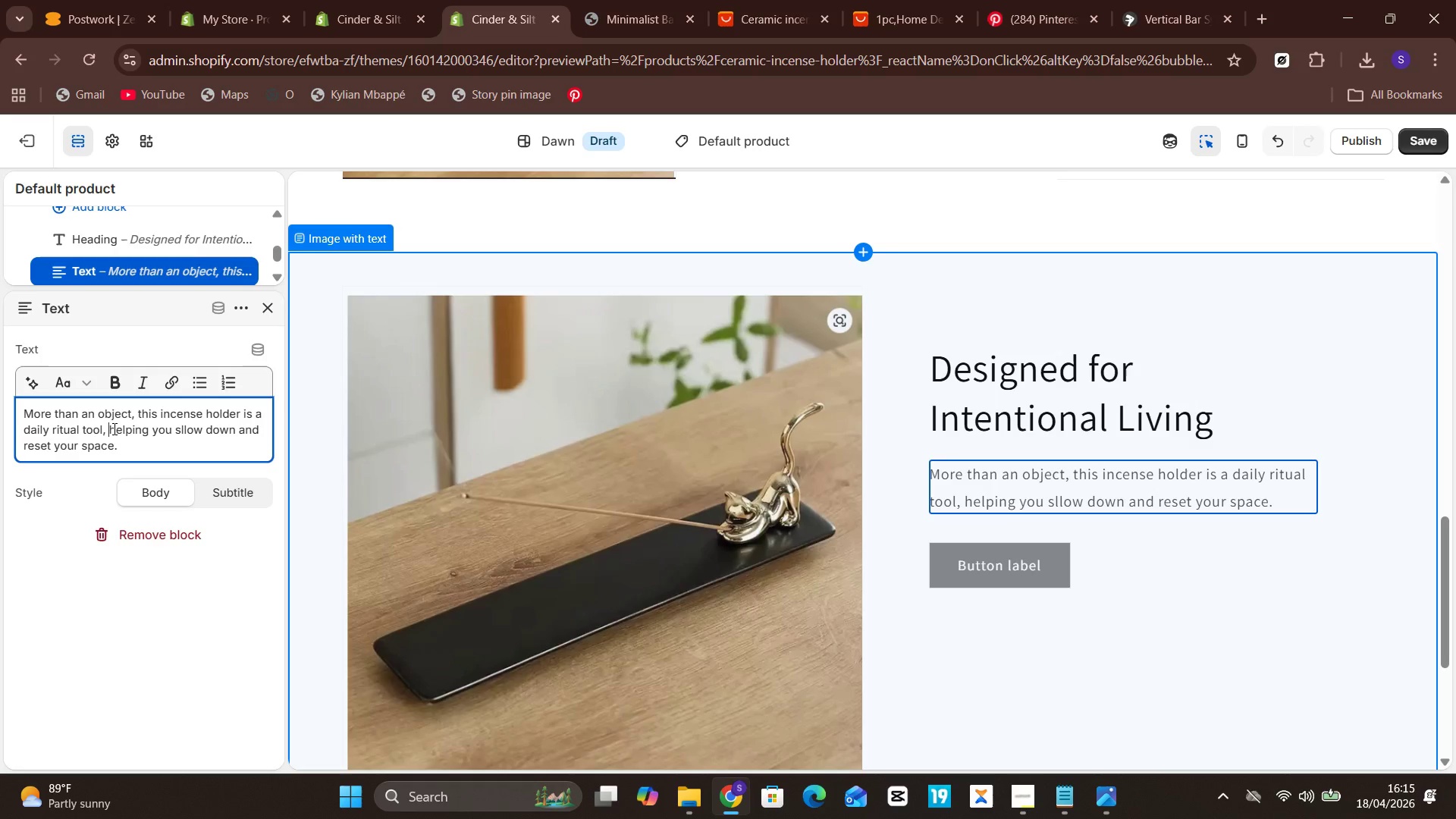 
key(Space)
 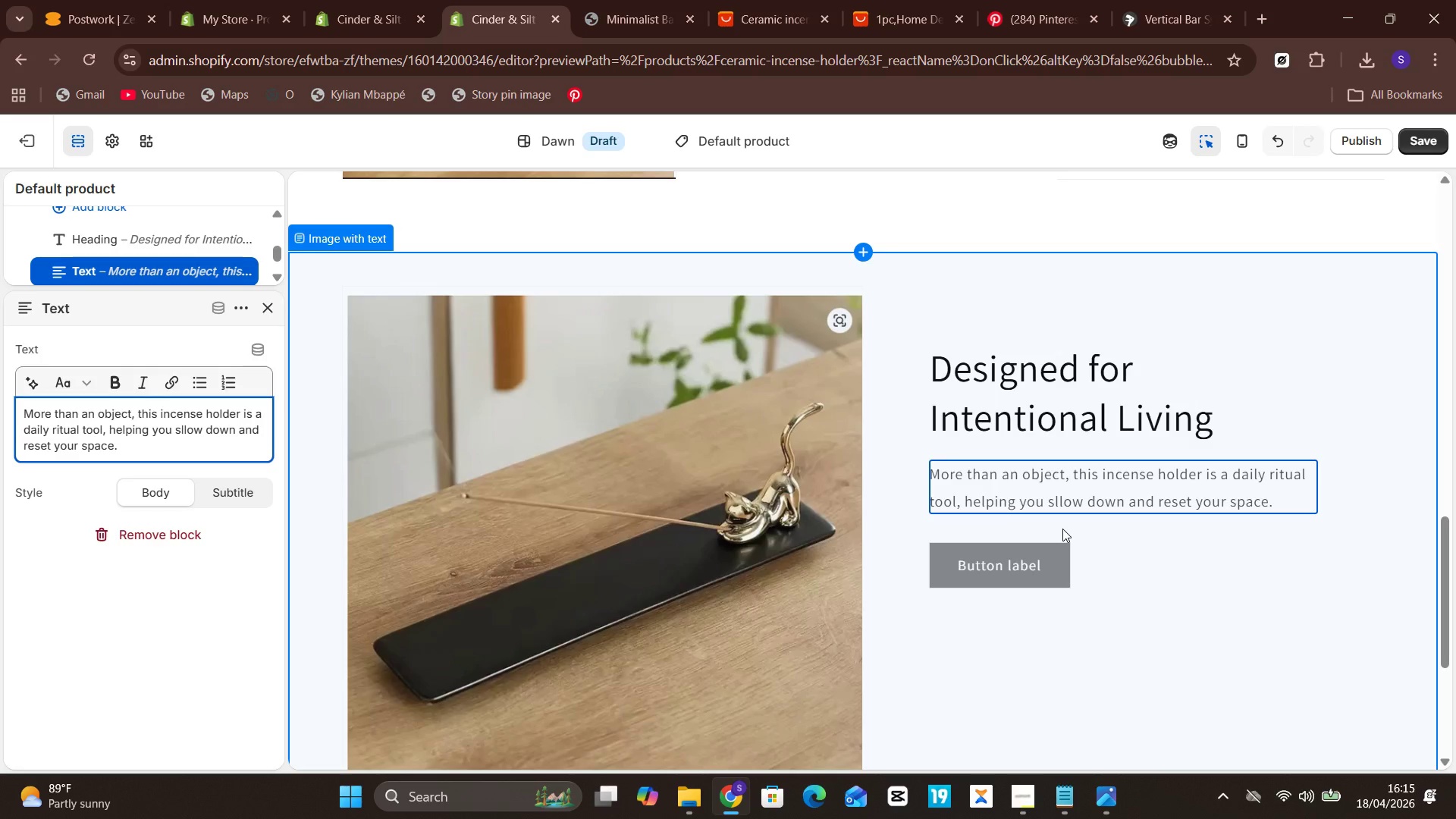 
left_click([1229, 563])
 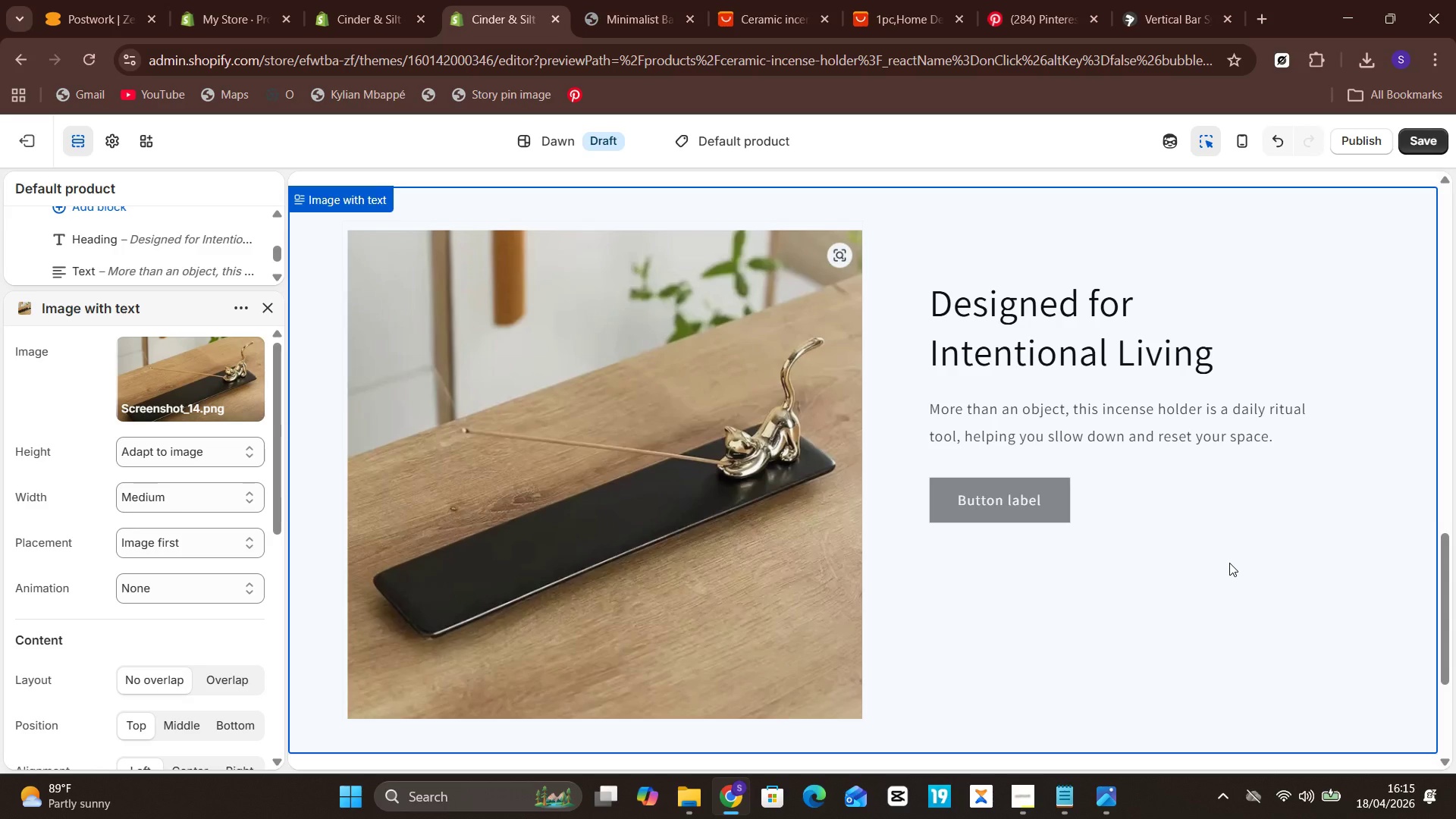 
wait(7.69)
 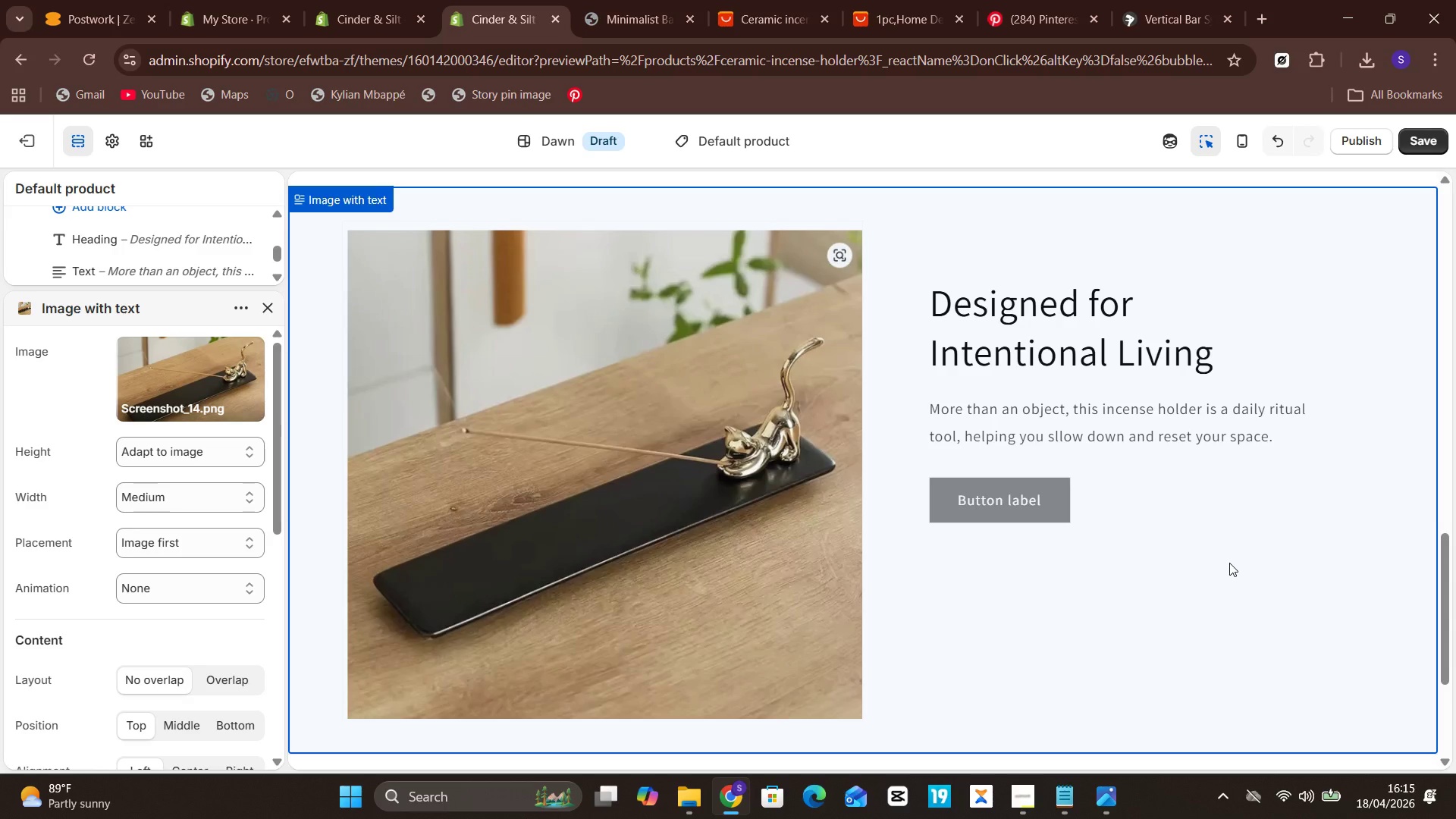 
left_click([1029, 502])
 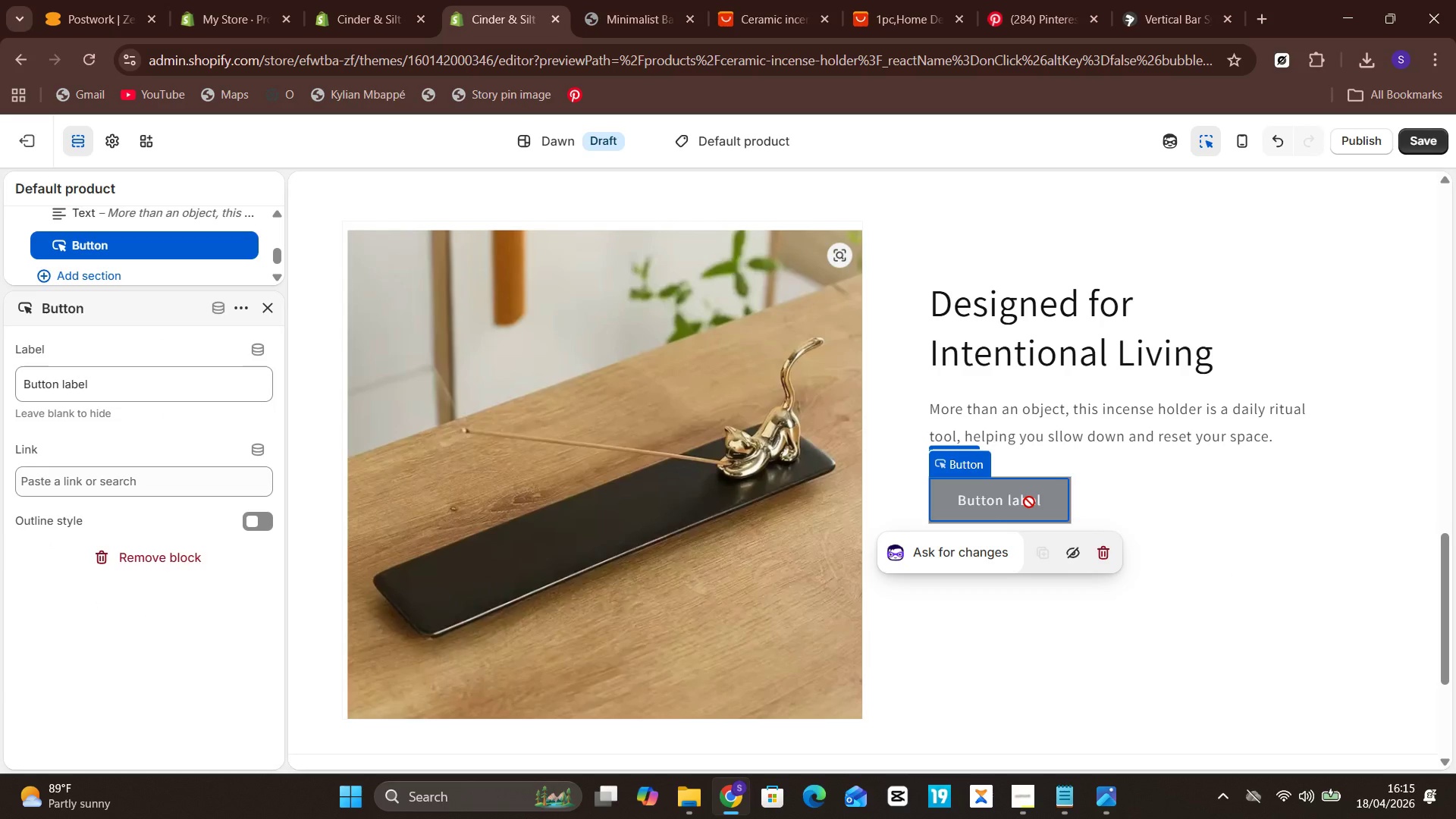 
wait(9.06)
 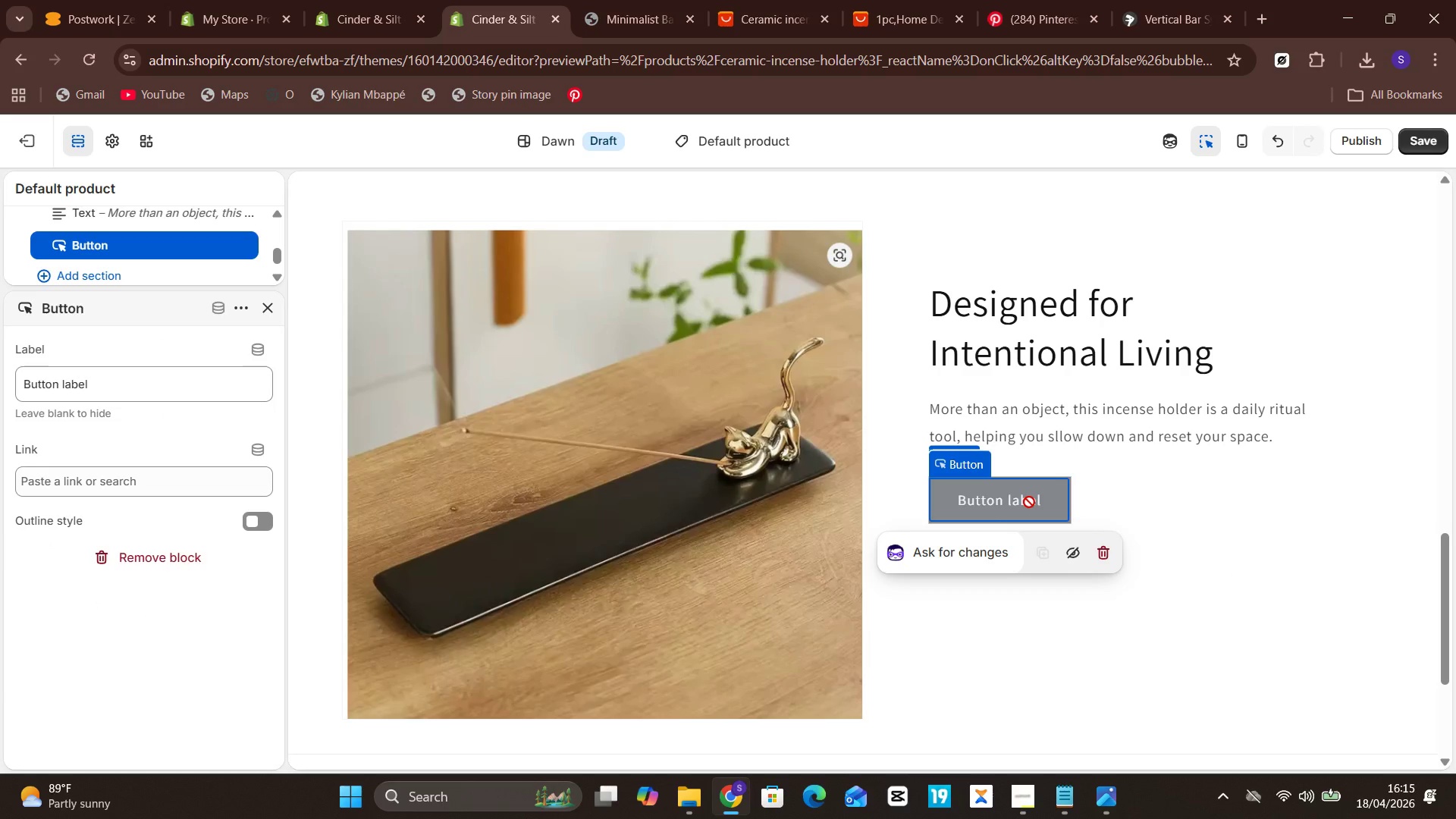 
left_click([153, 479])
 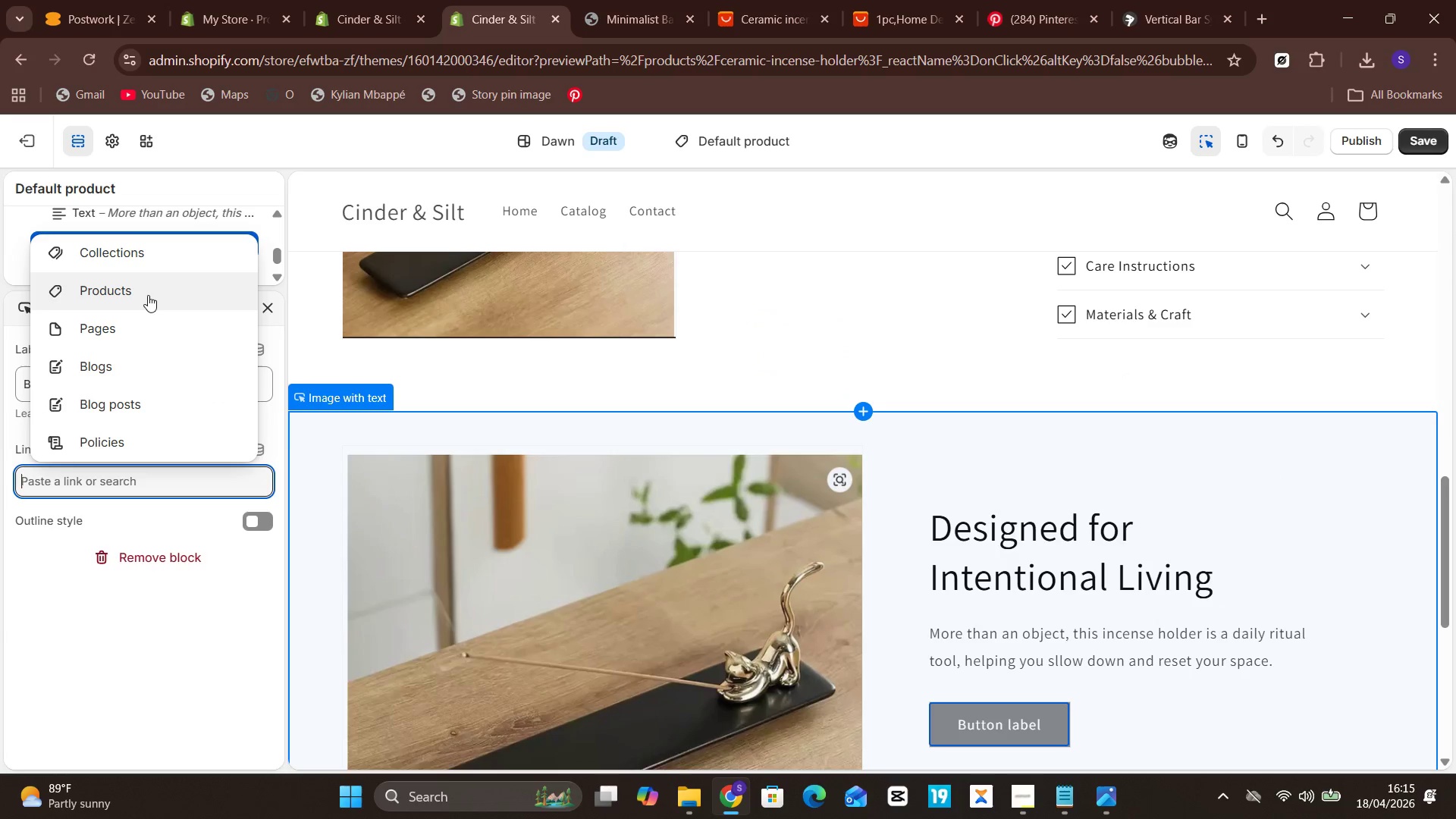 
left_click([143, 303])
 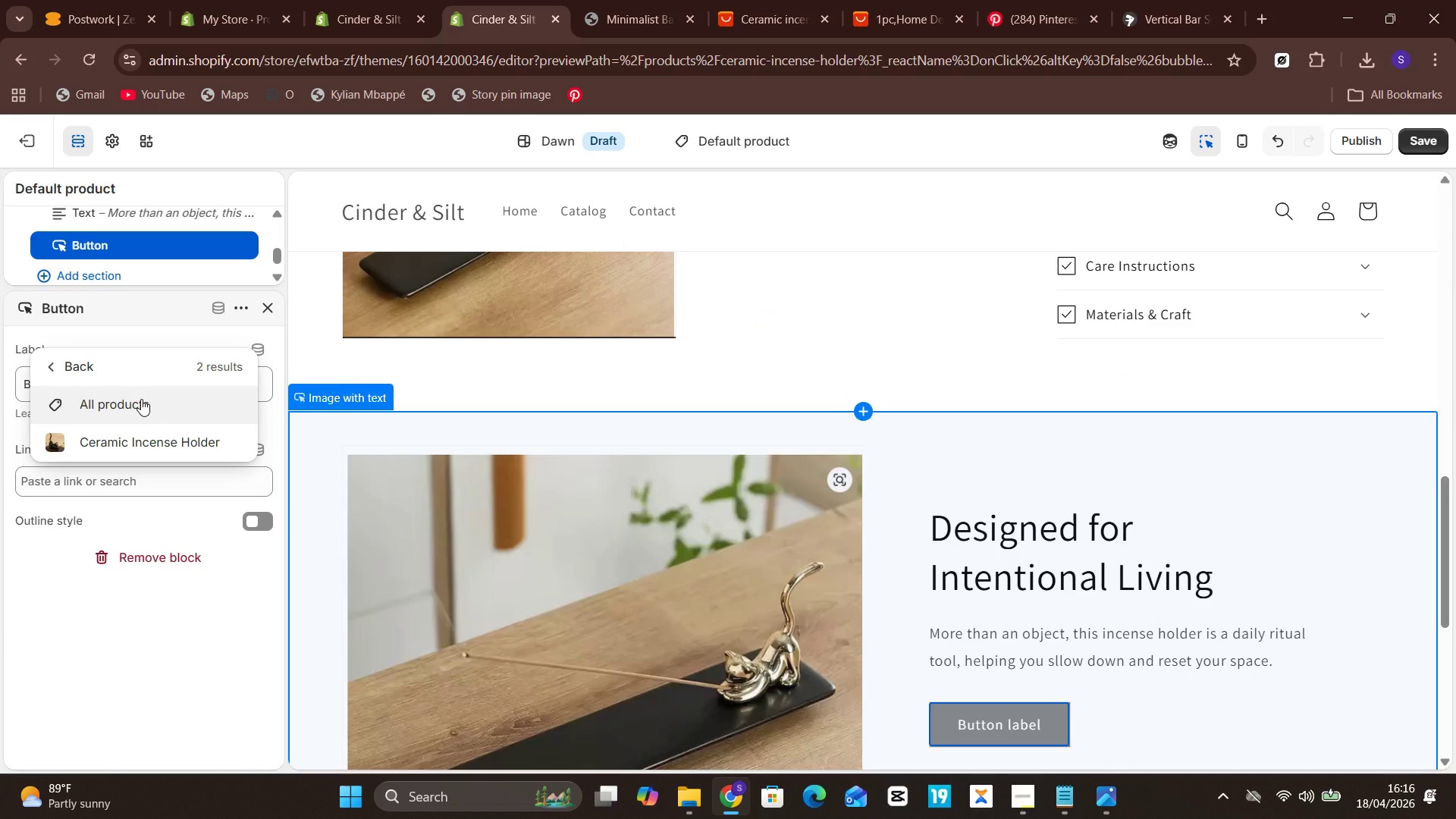 
left_click([142, 435])
 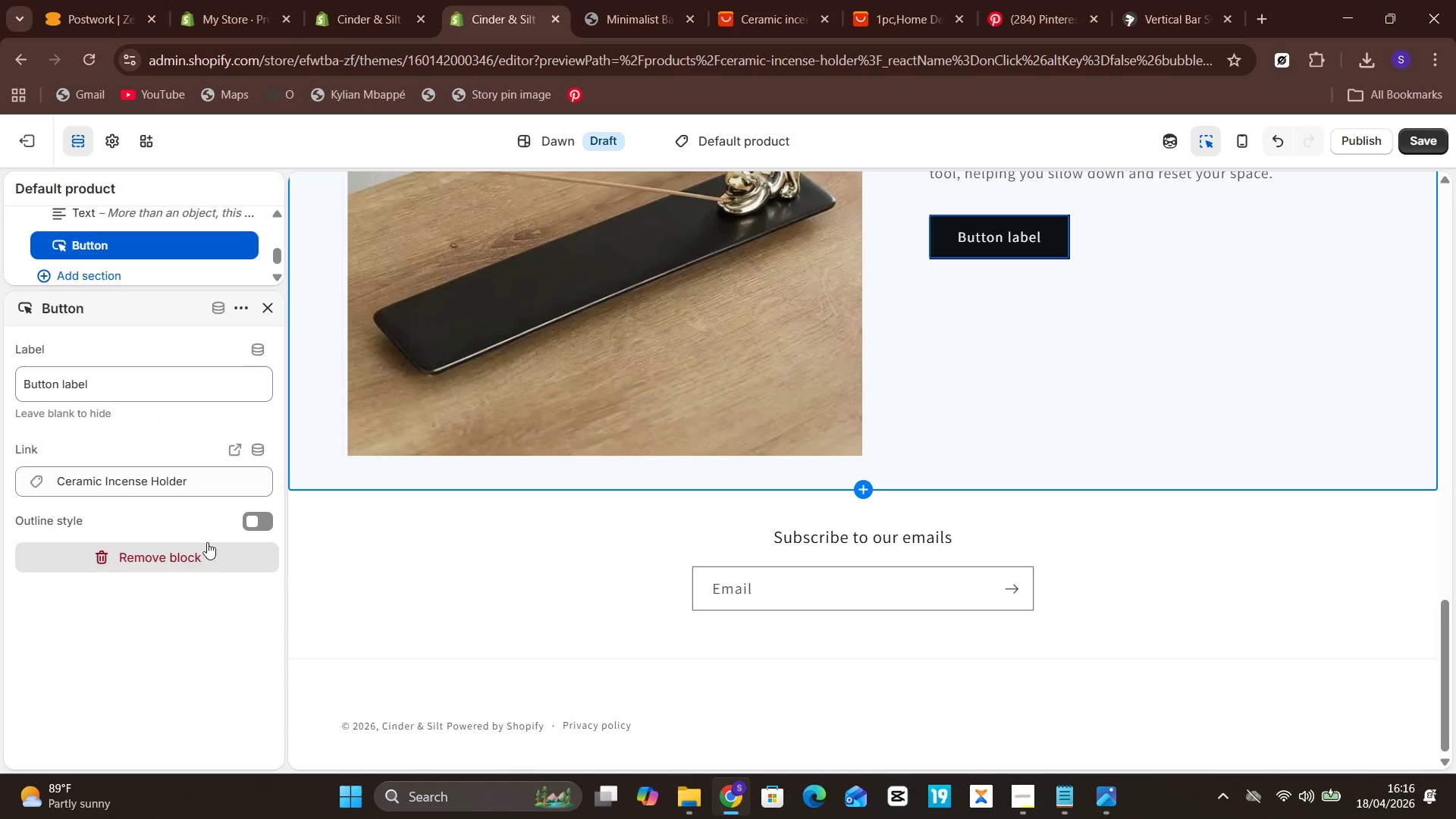 
wait(5.05)
 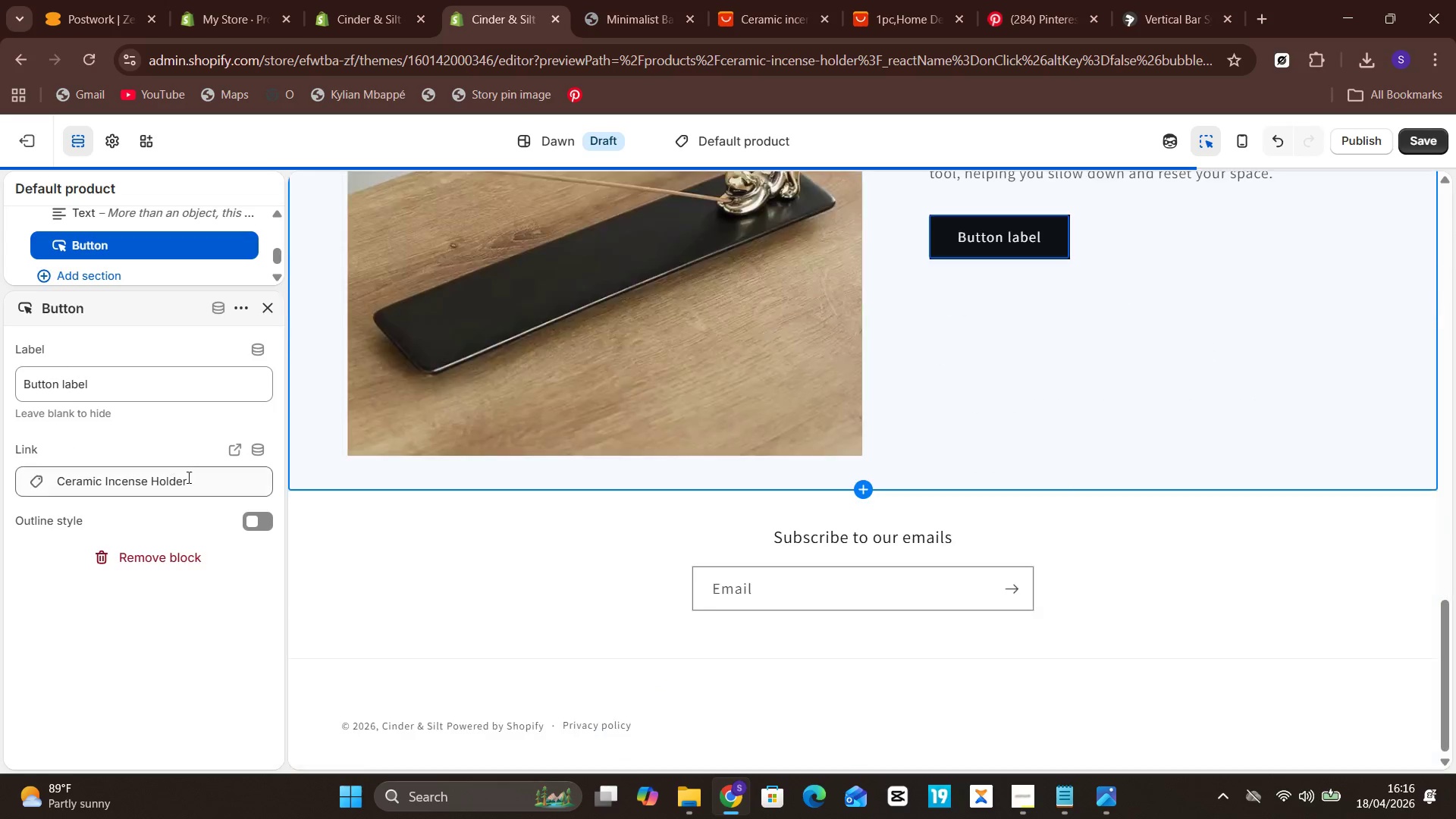 
left_click([189, 391])
 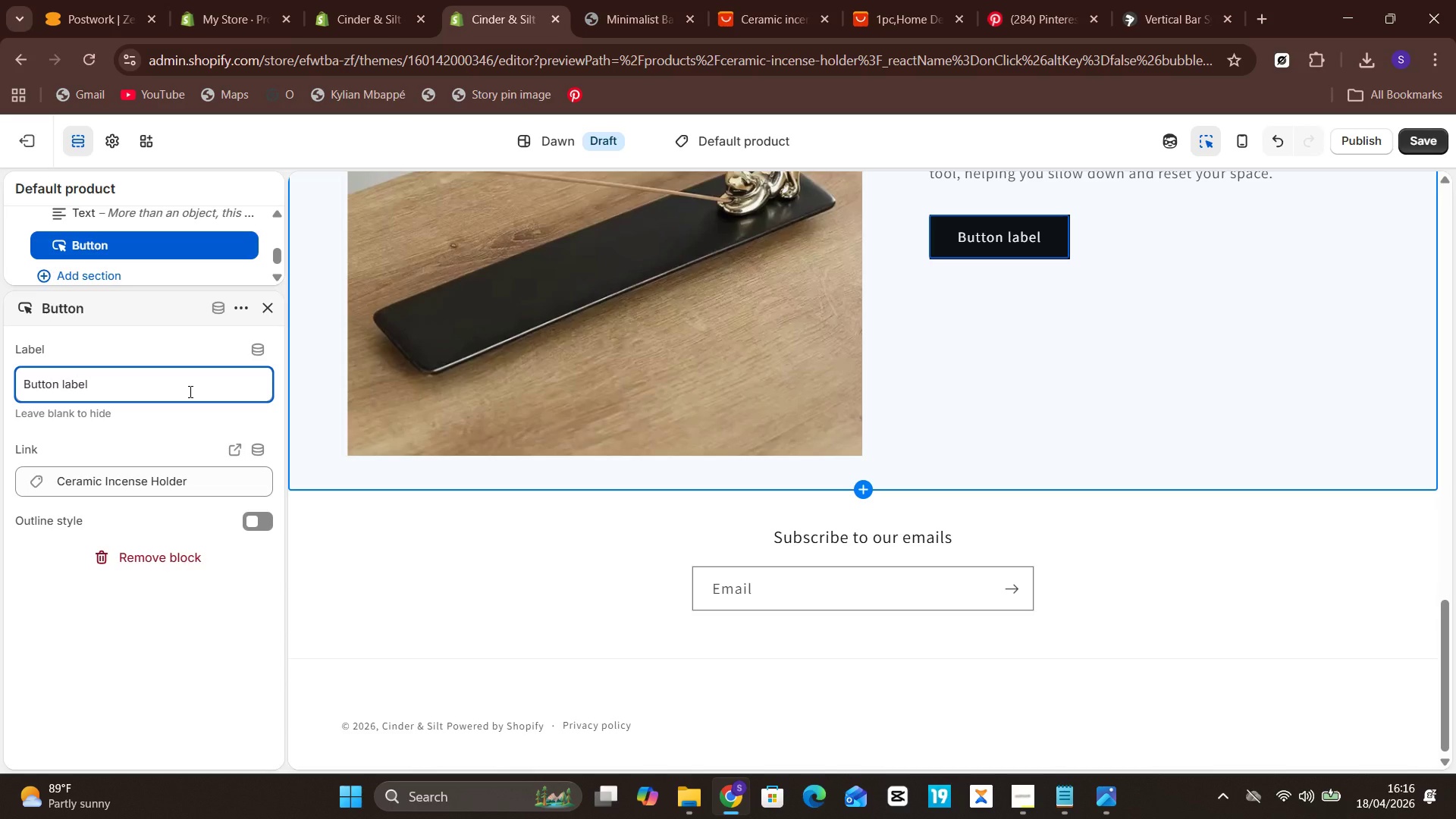 
key(Control+A)
 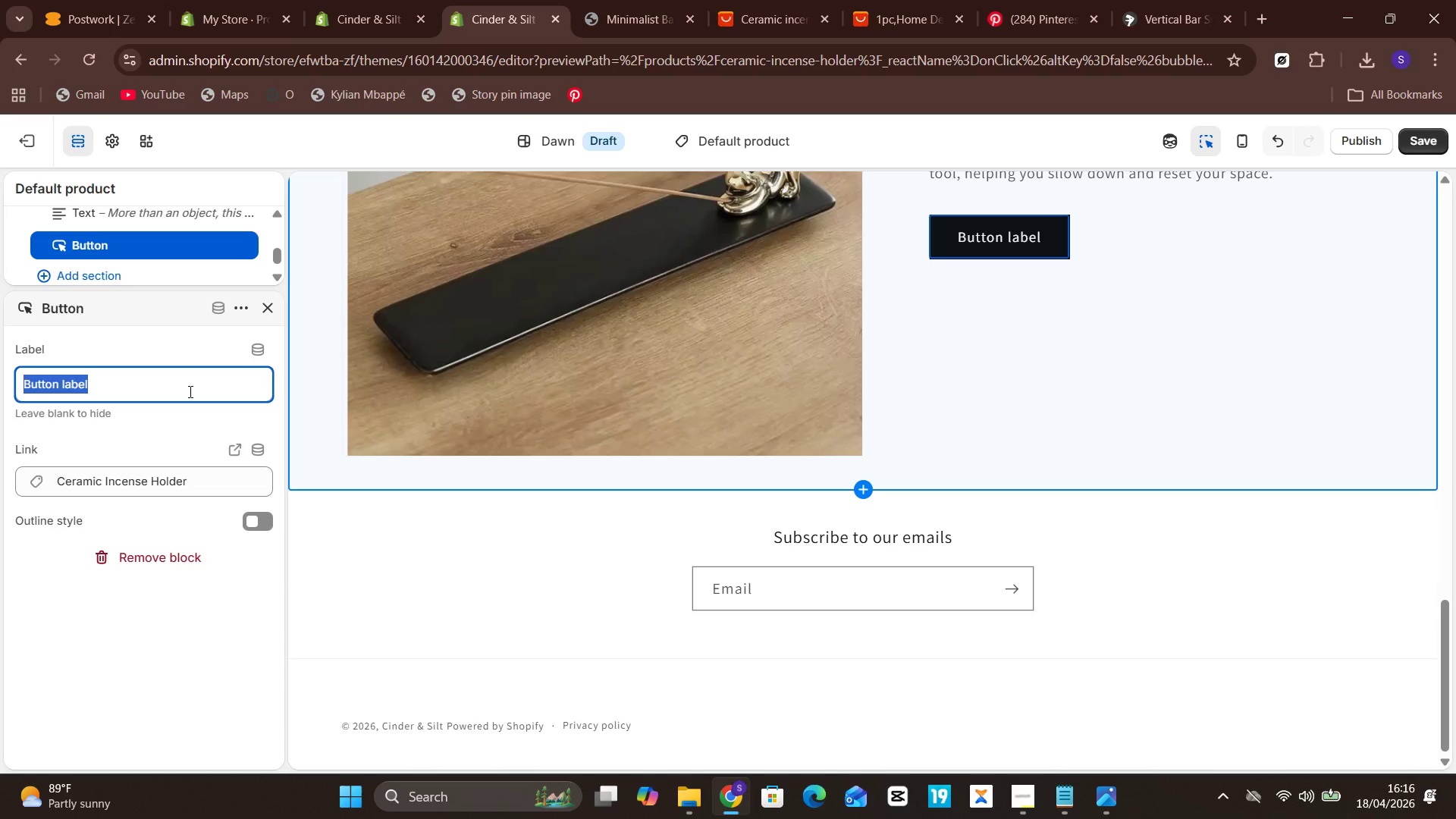 
type(Shop Nw)
key(Backspace)
type(ow)
 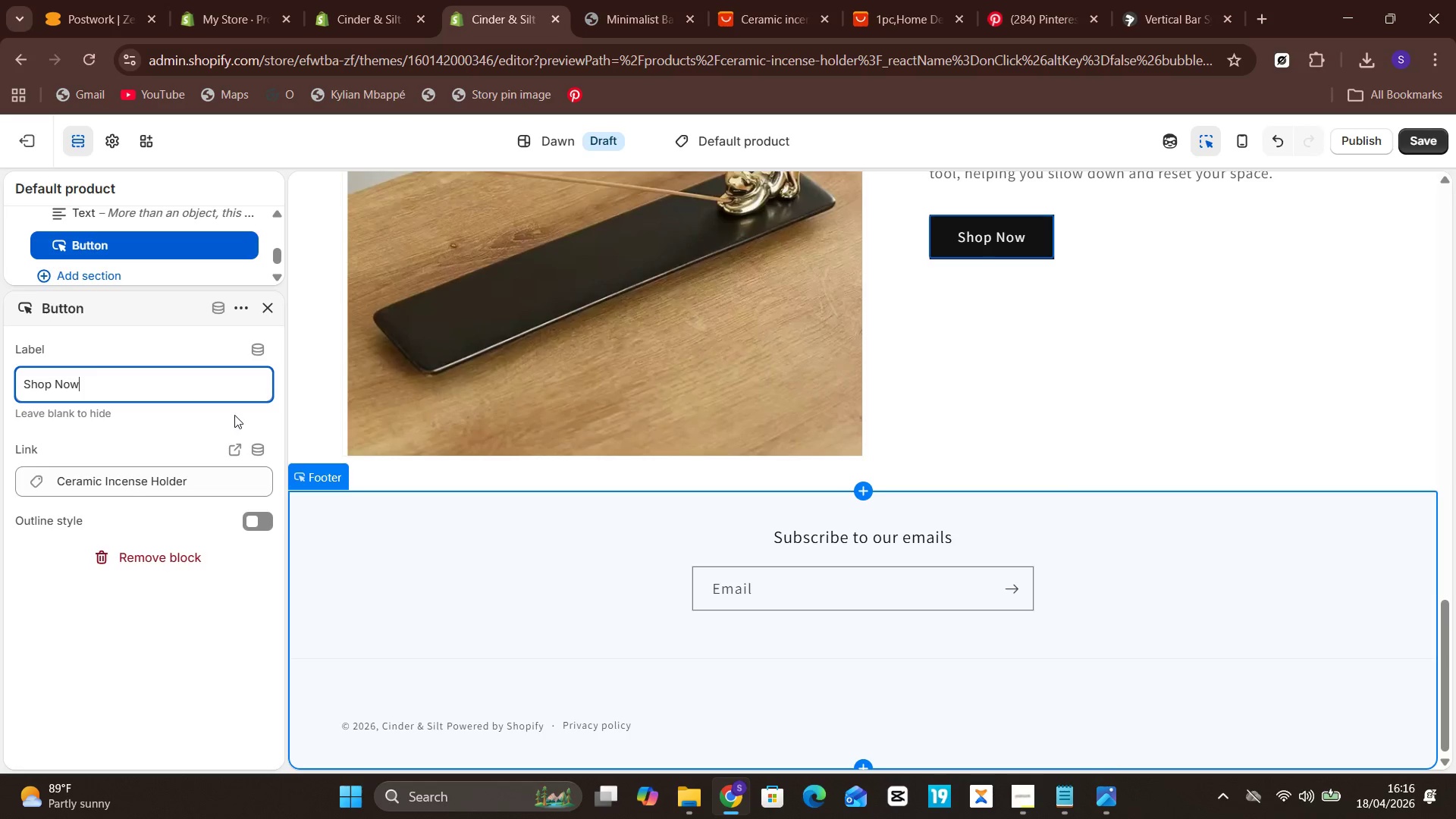 
left_click([262, 313])
 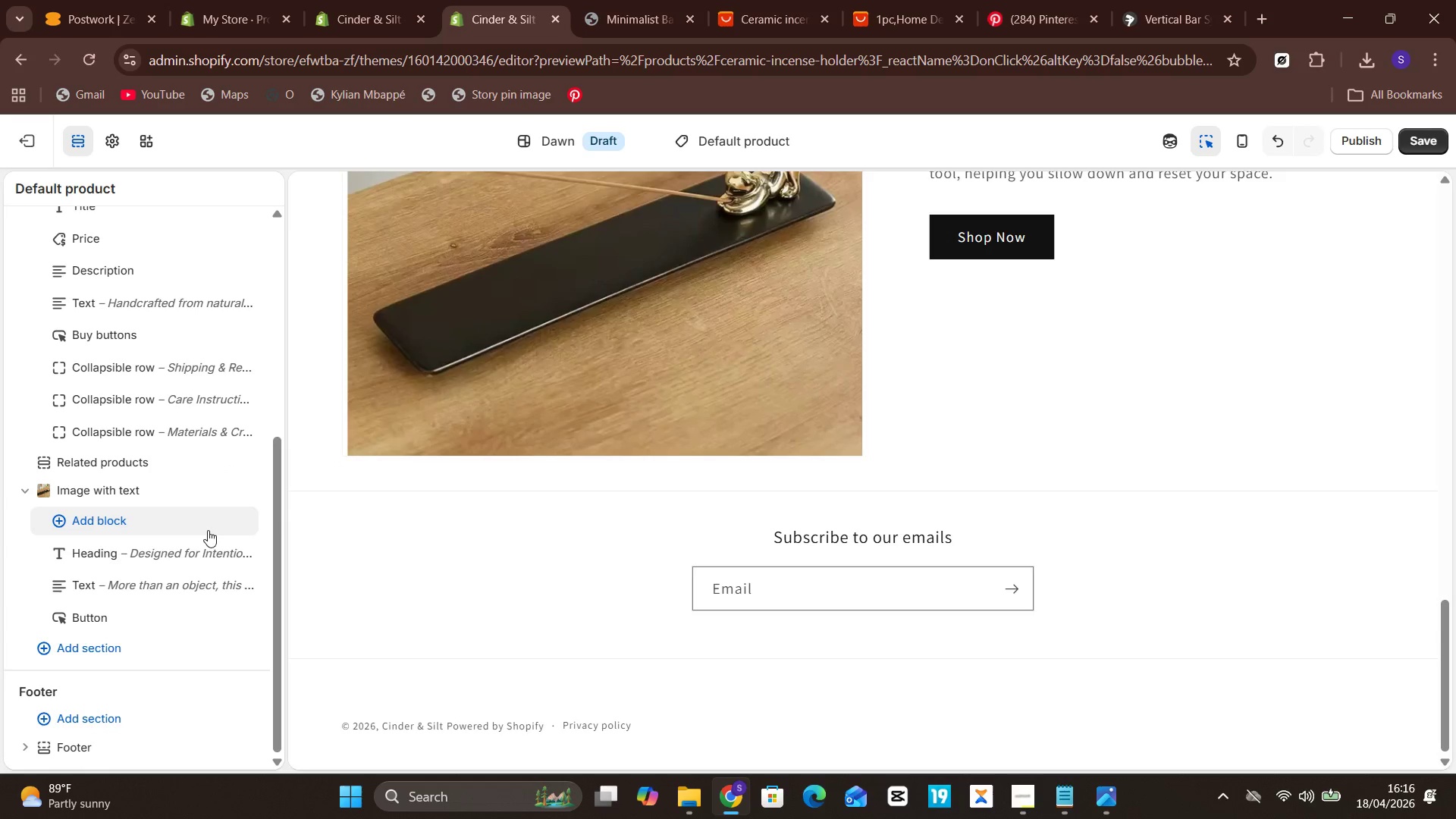 
mouse_move([108, 607])
 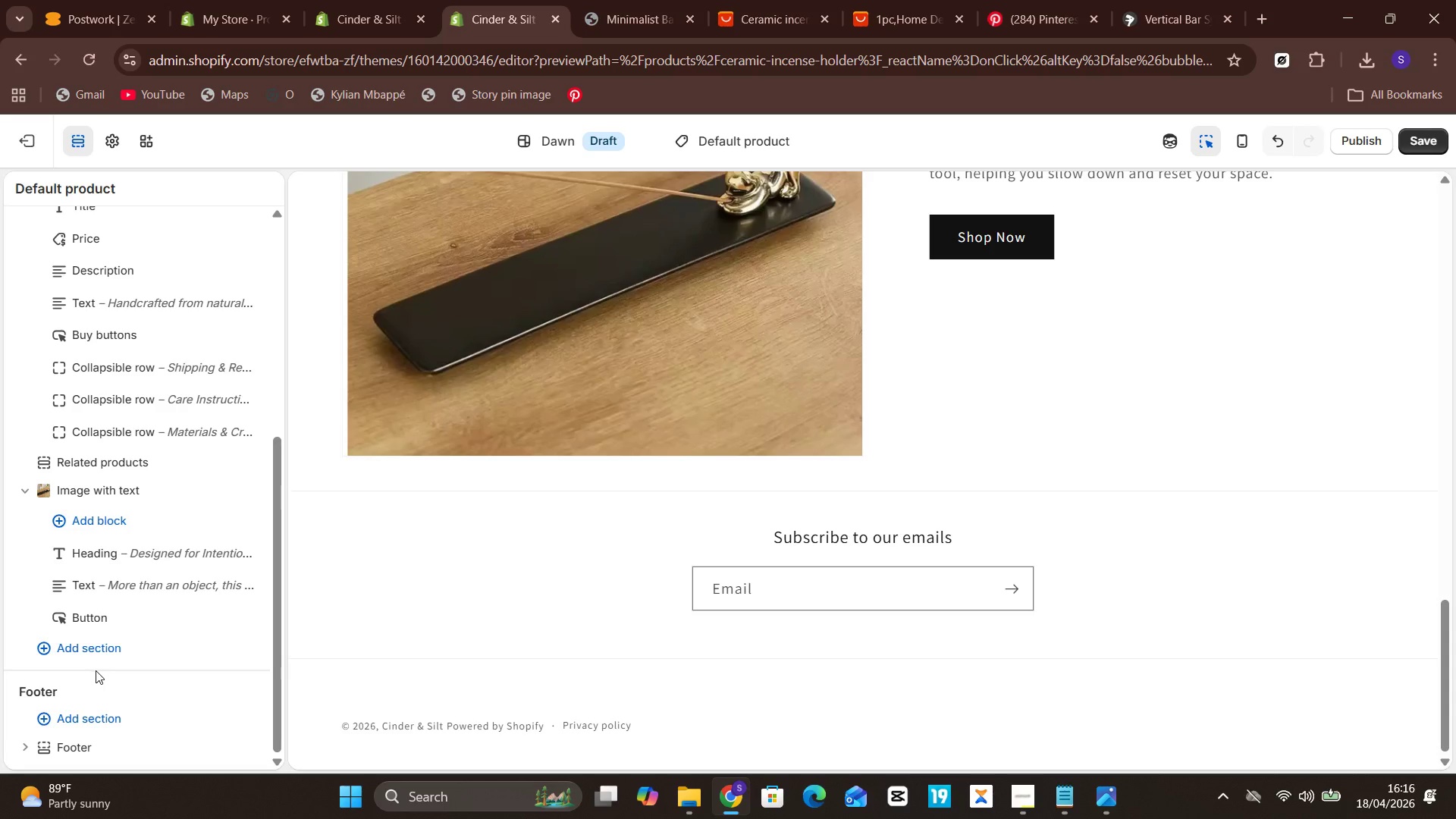 
left_click([99, 654])
 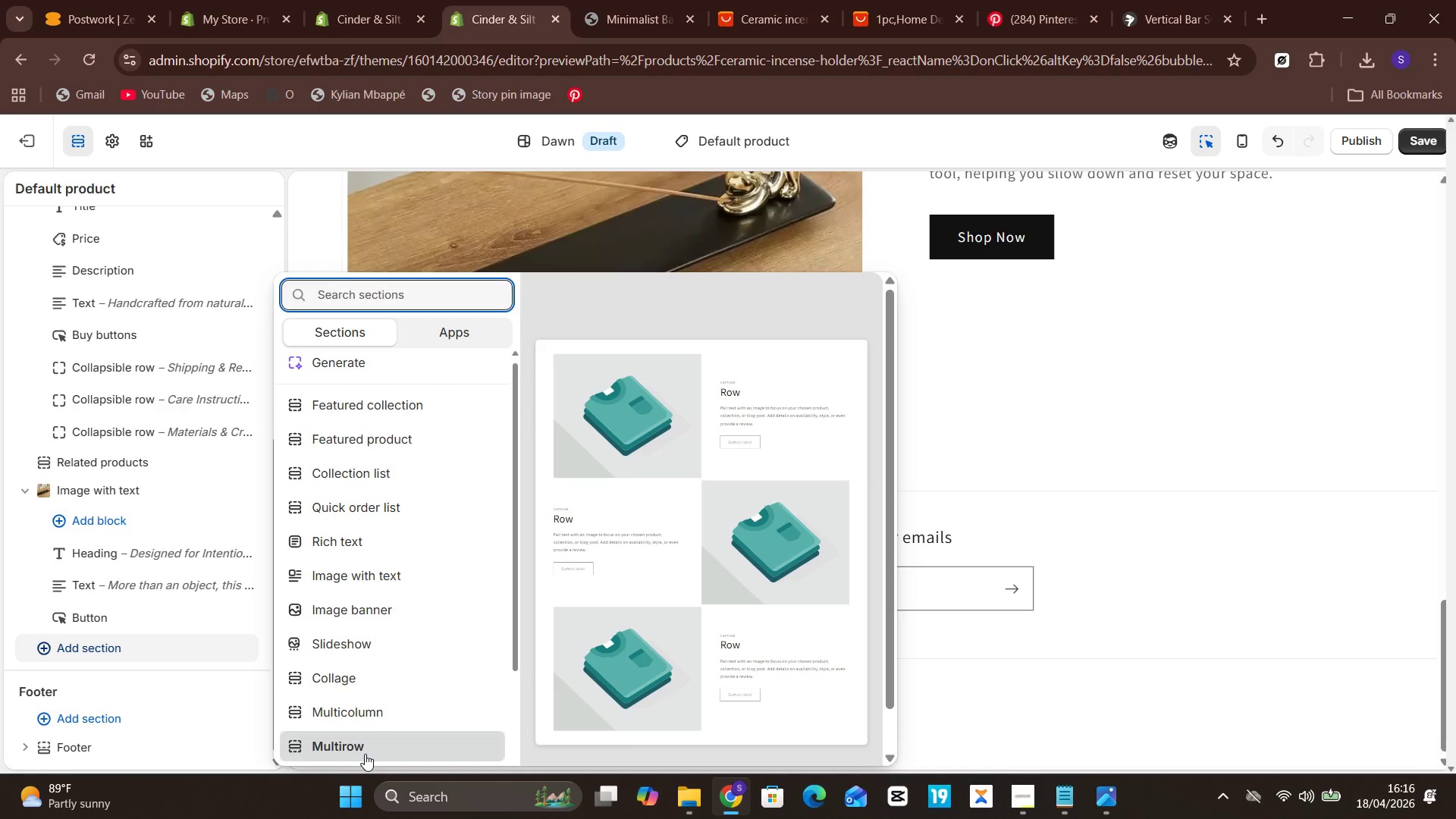 
left_click([373, 721])
 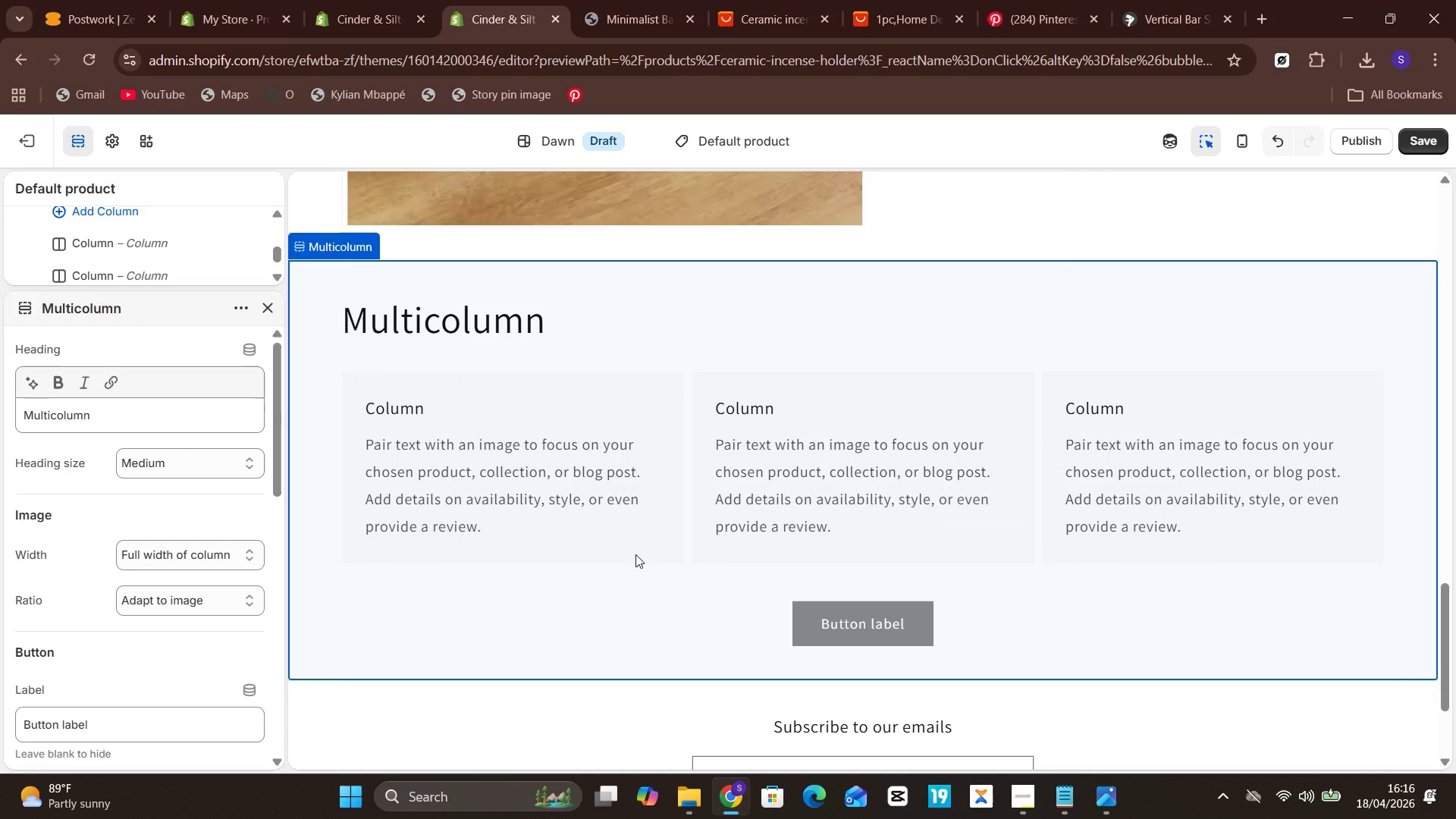 
wait(12.91)
 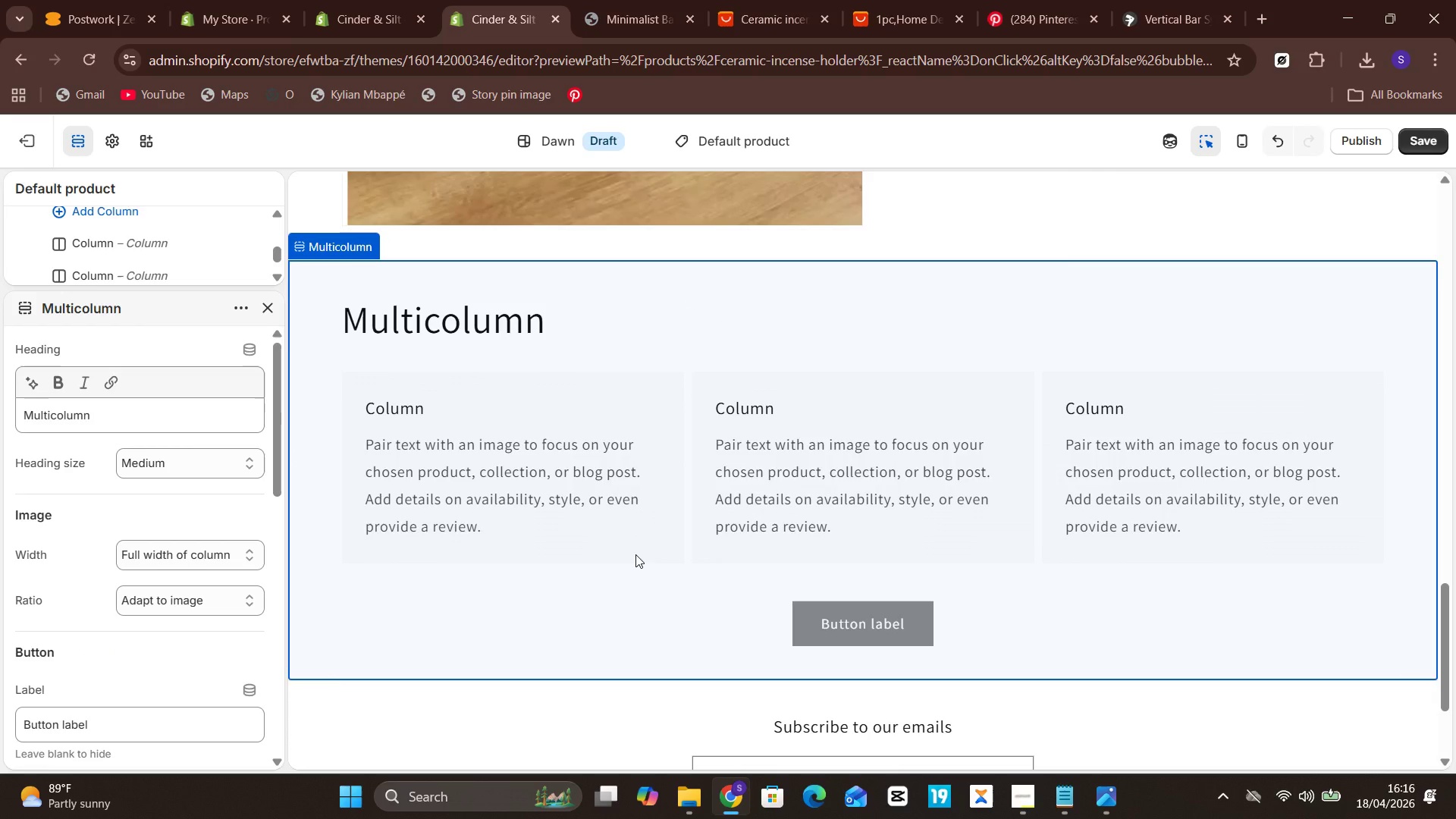 
left_click([512, 322])
 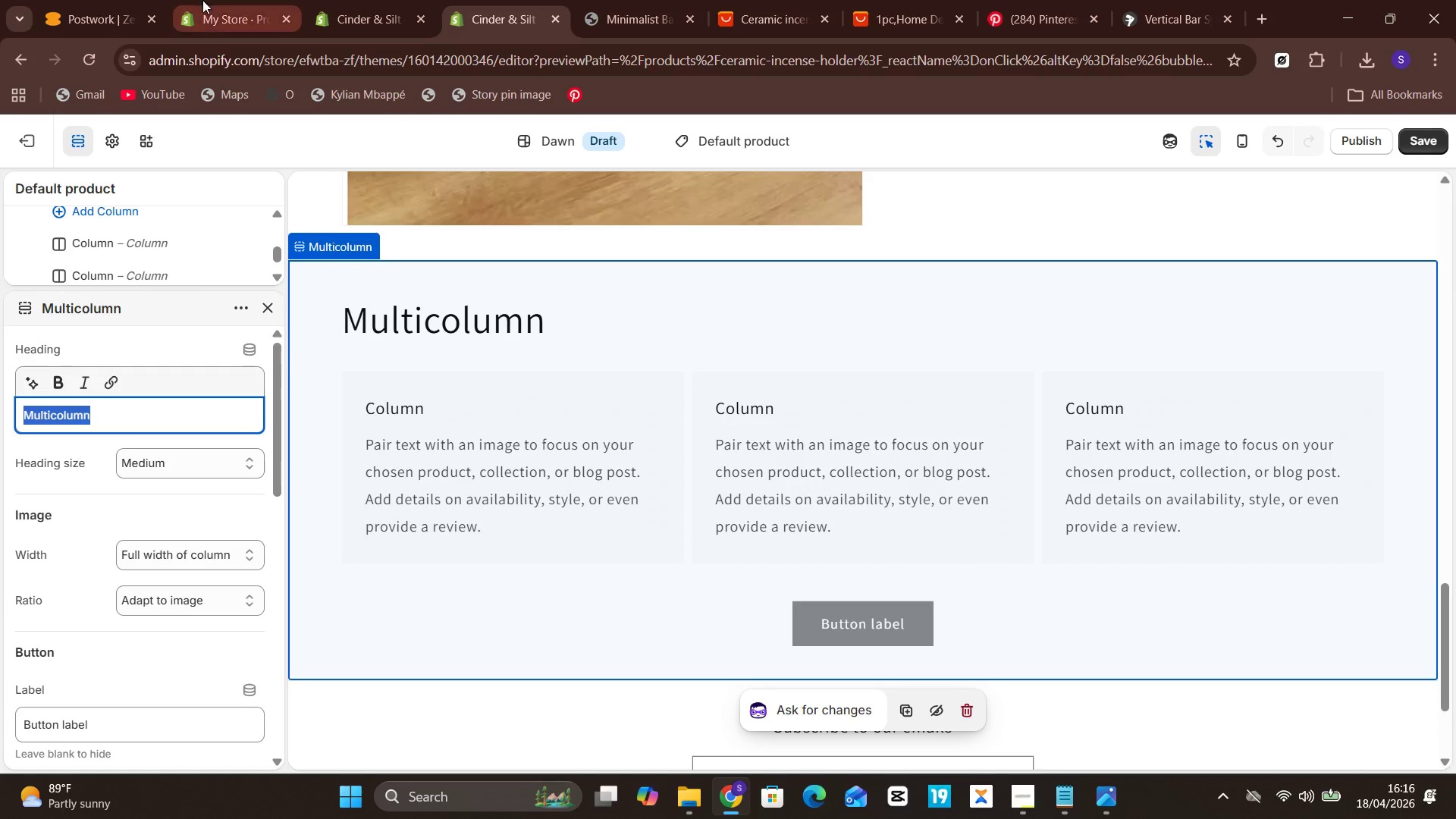 
wait(6.84)
 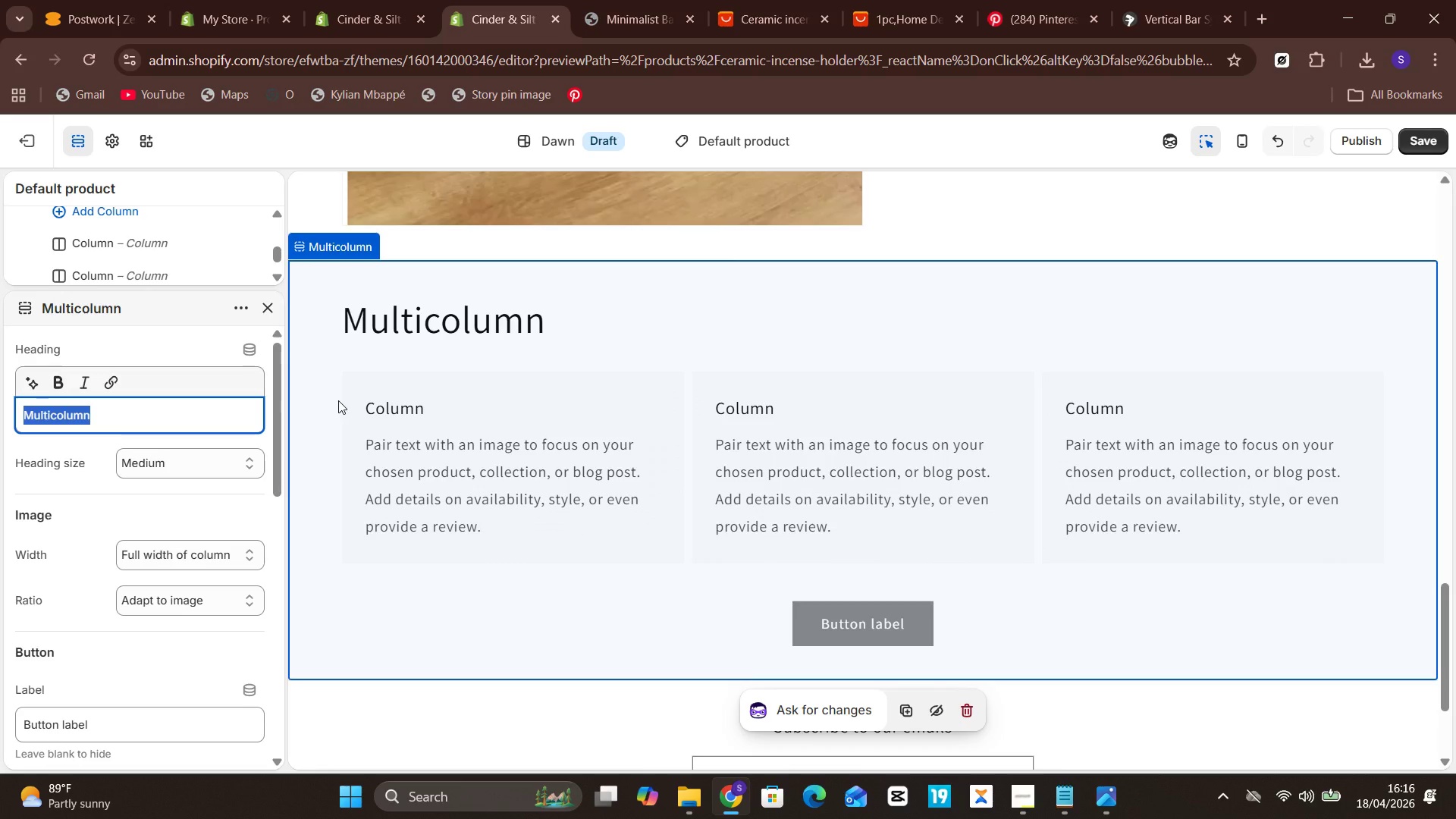 
left_click([209, 2])
 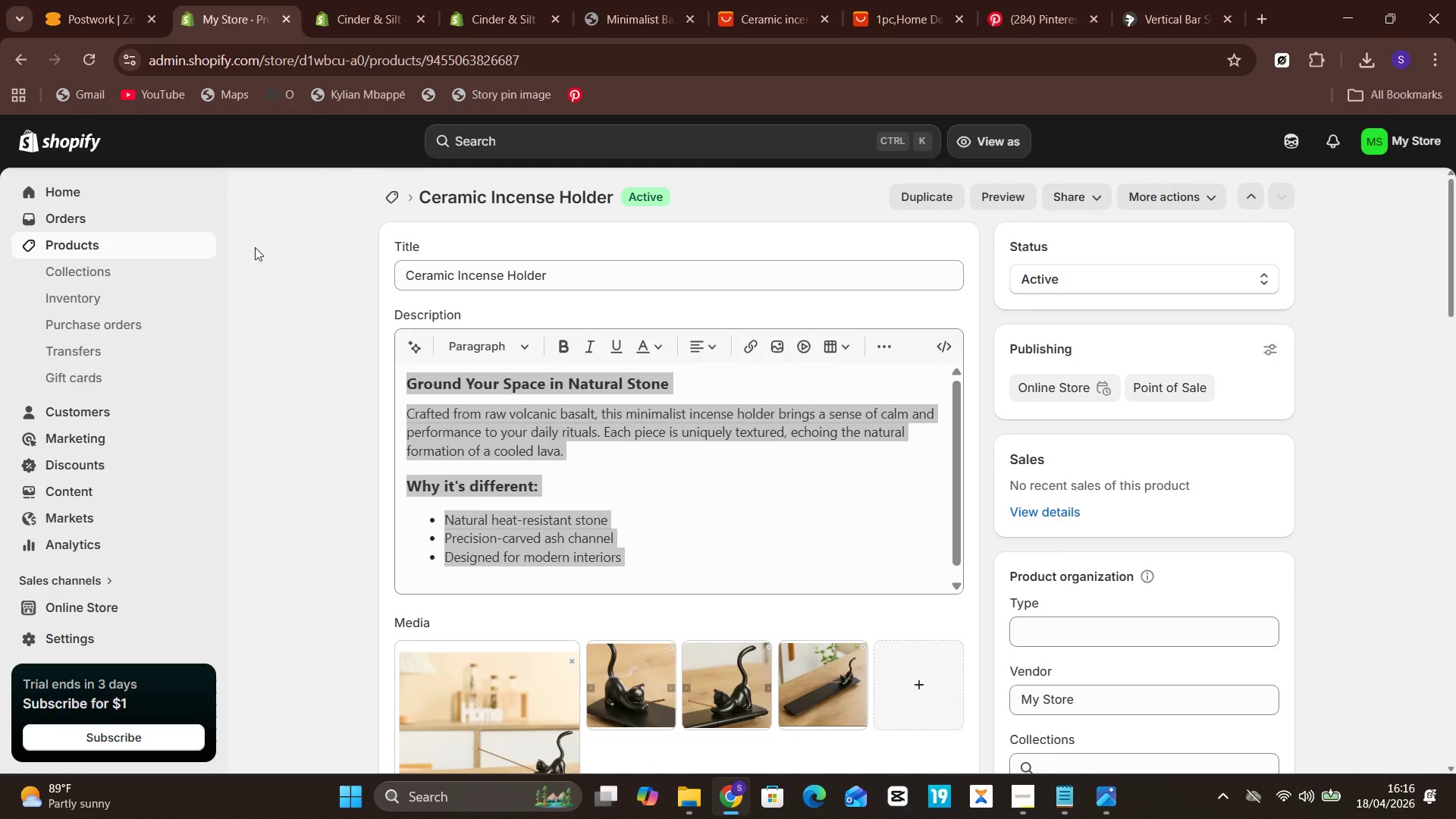 
wait(6.45)
 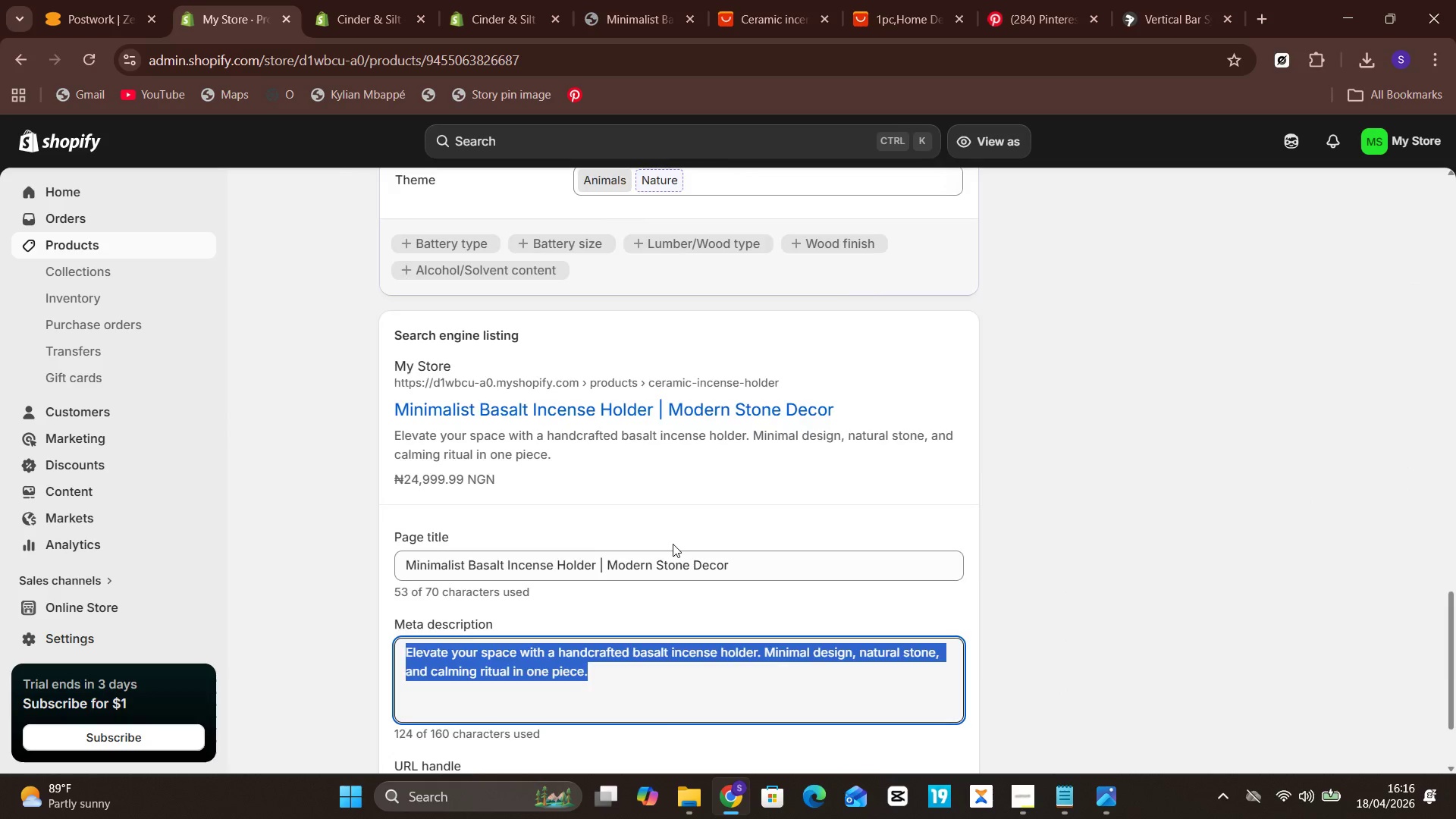 
left_click([638, 0])
 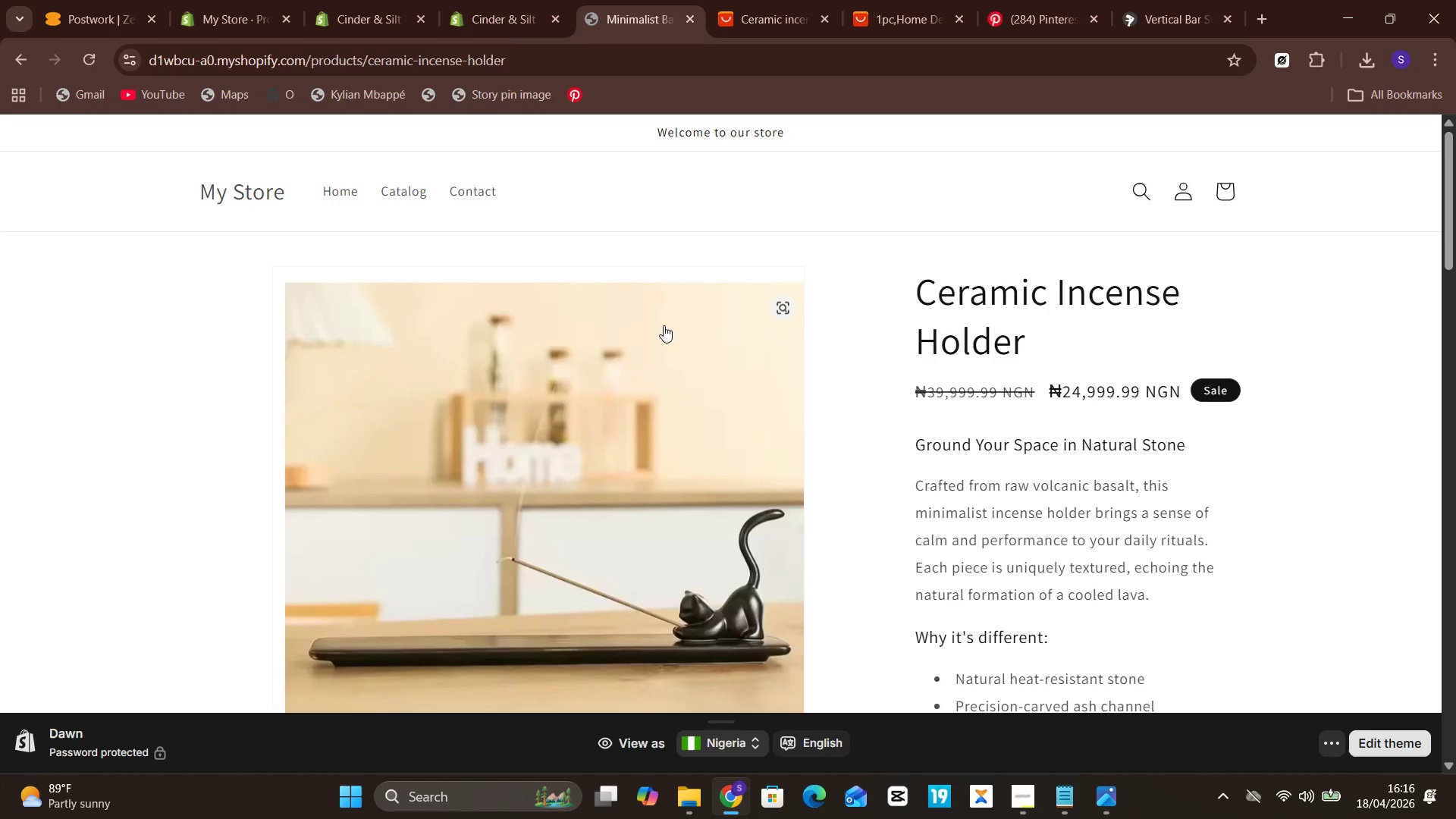 
mouse_move([648, 331])
 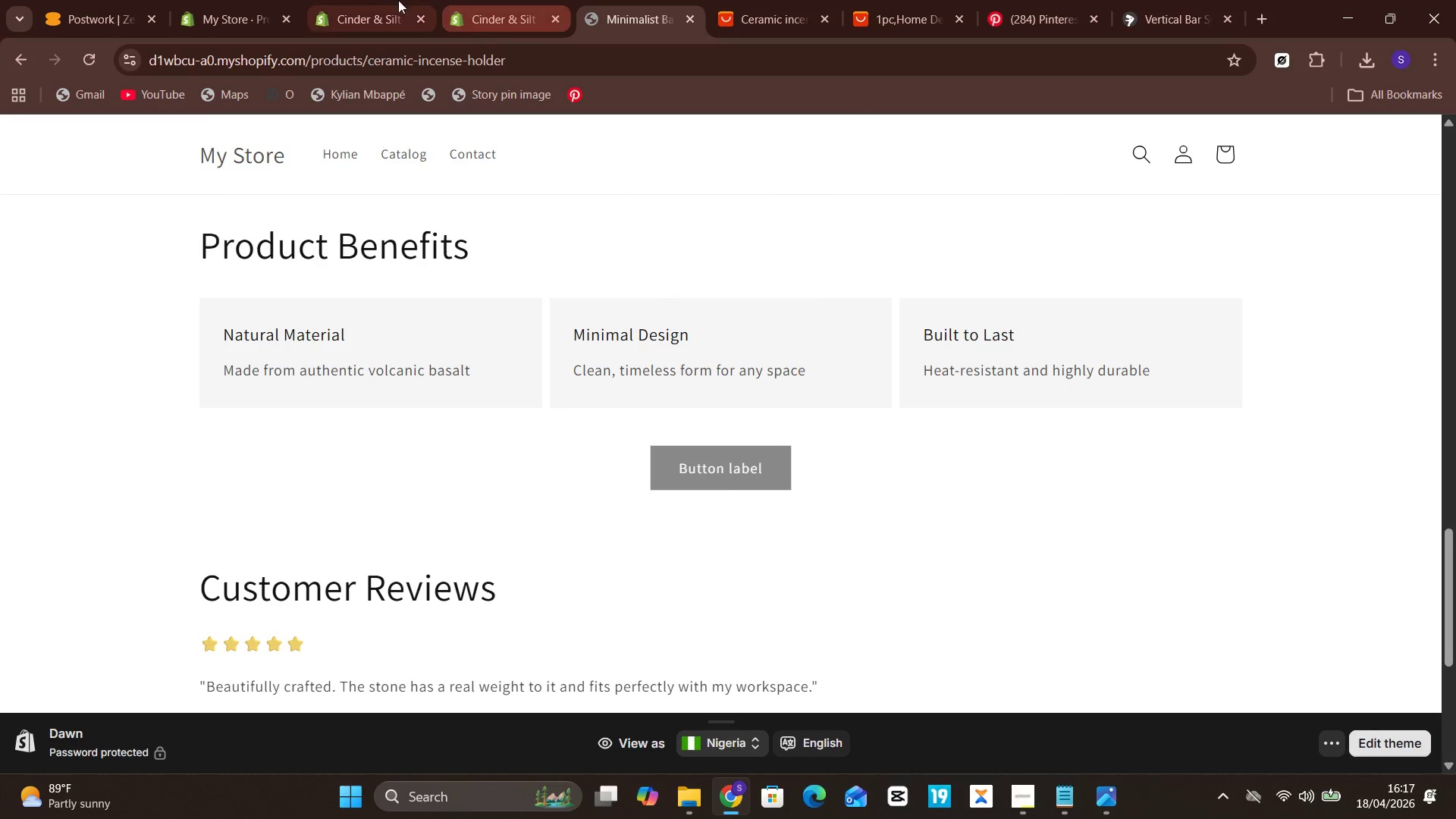 
left_click([388, 0])
 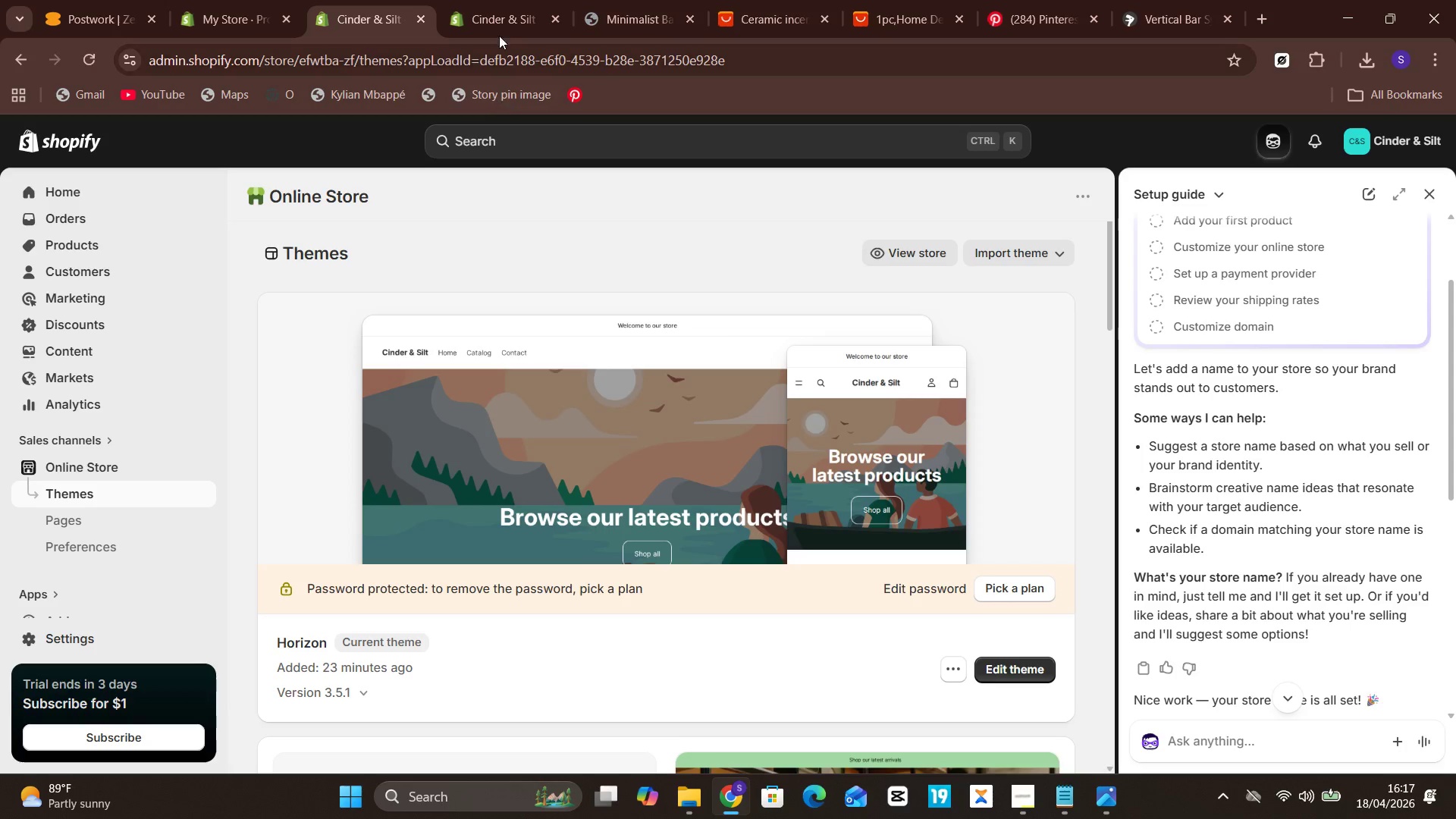 
left_click([495, 0])
 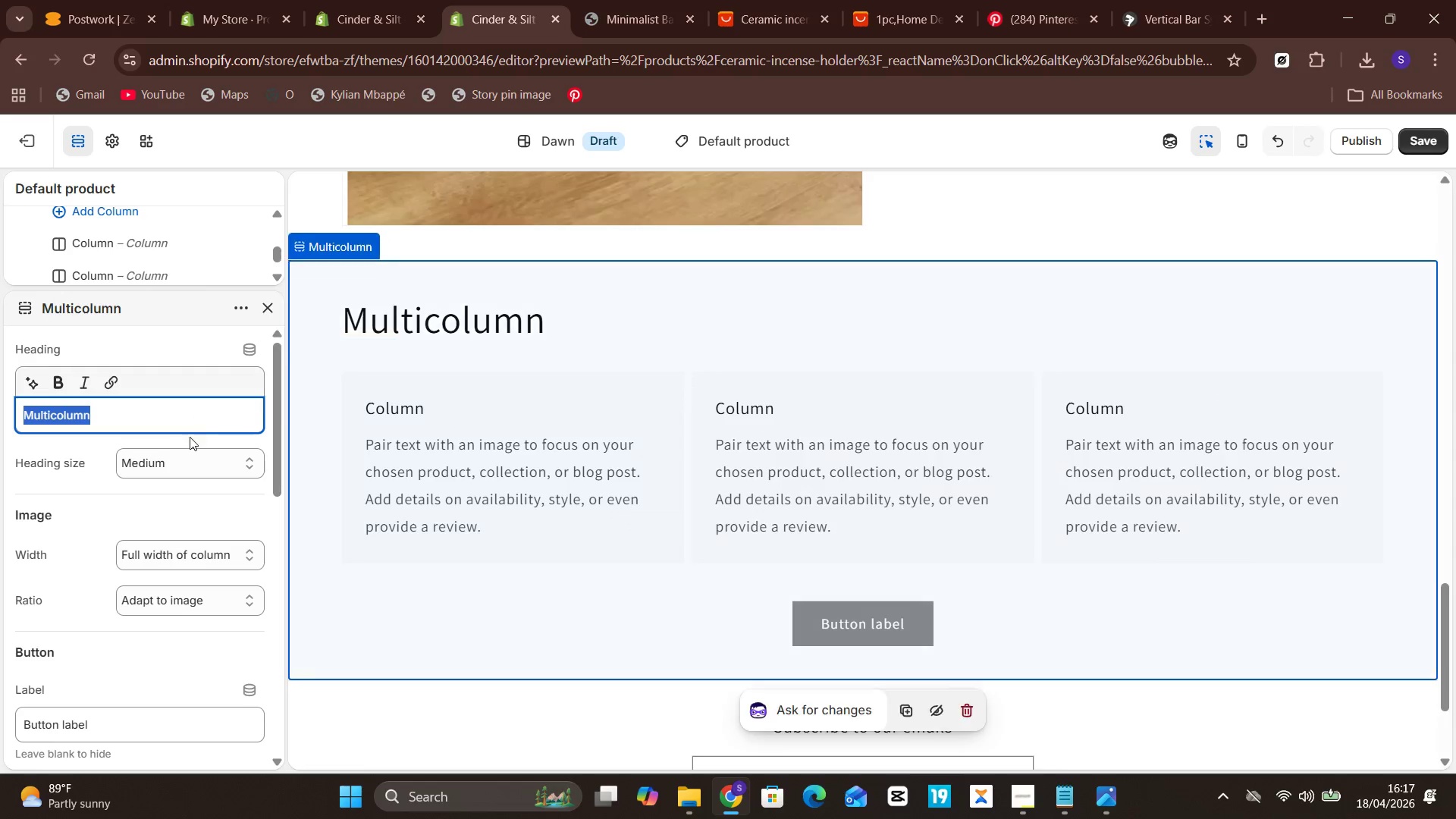 
type(Product Benefits)
 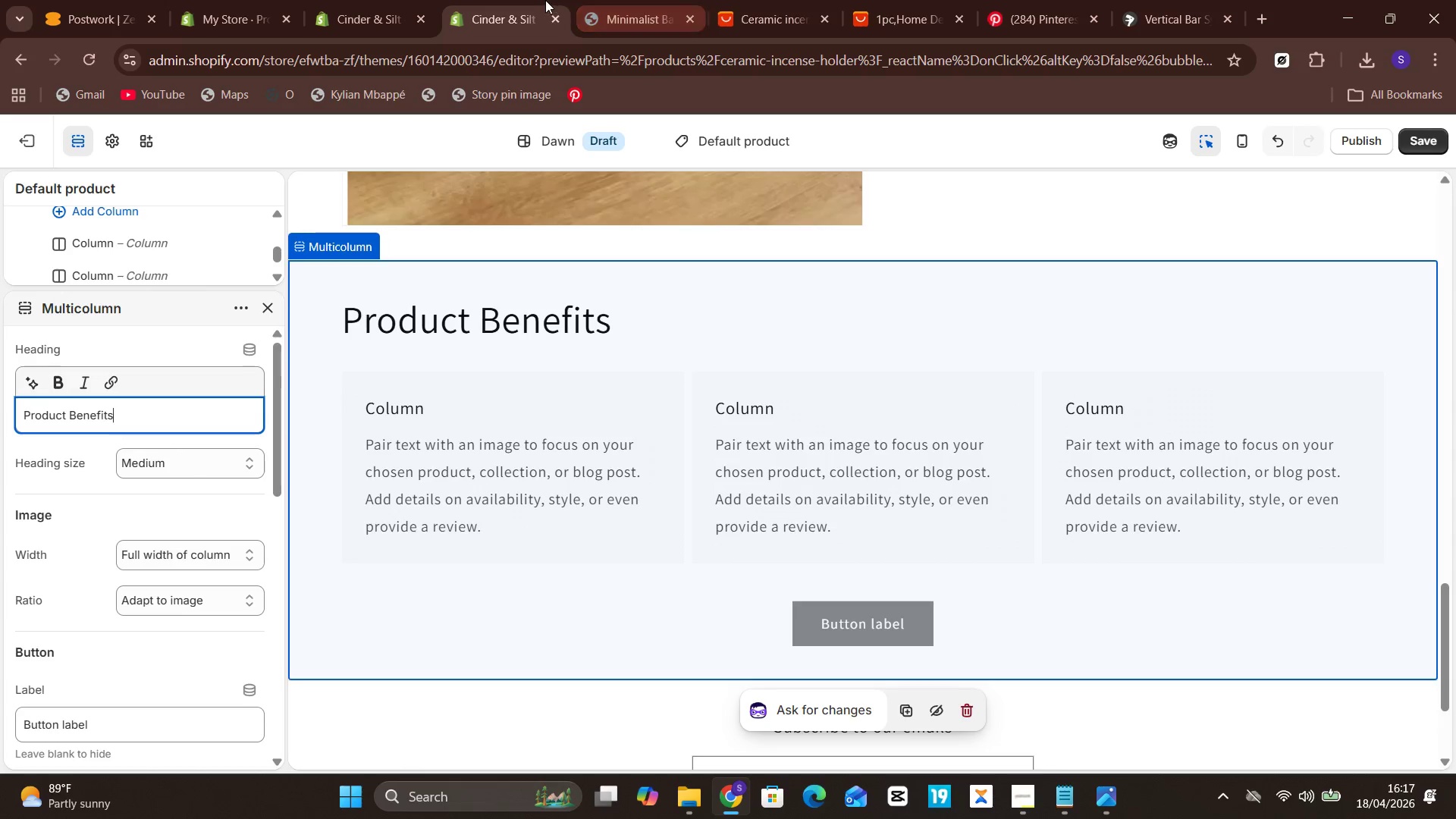 
left_click([617, 0])
 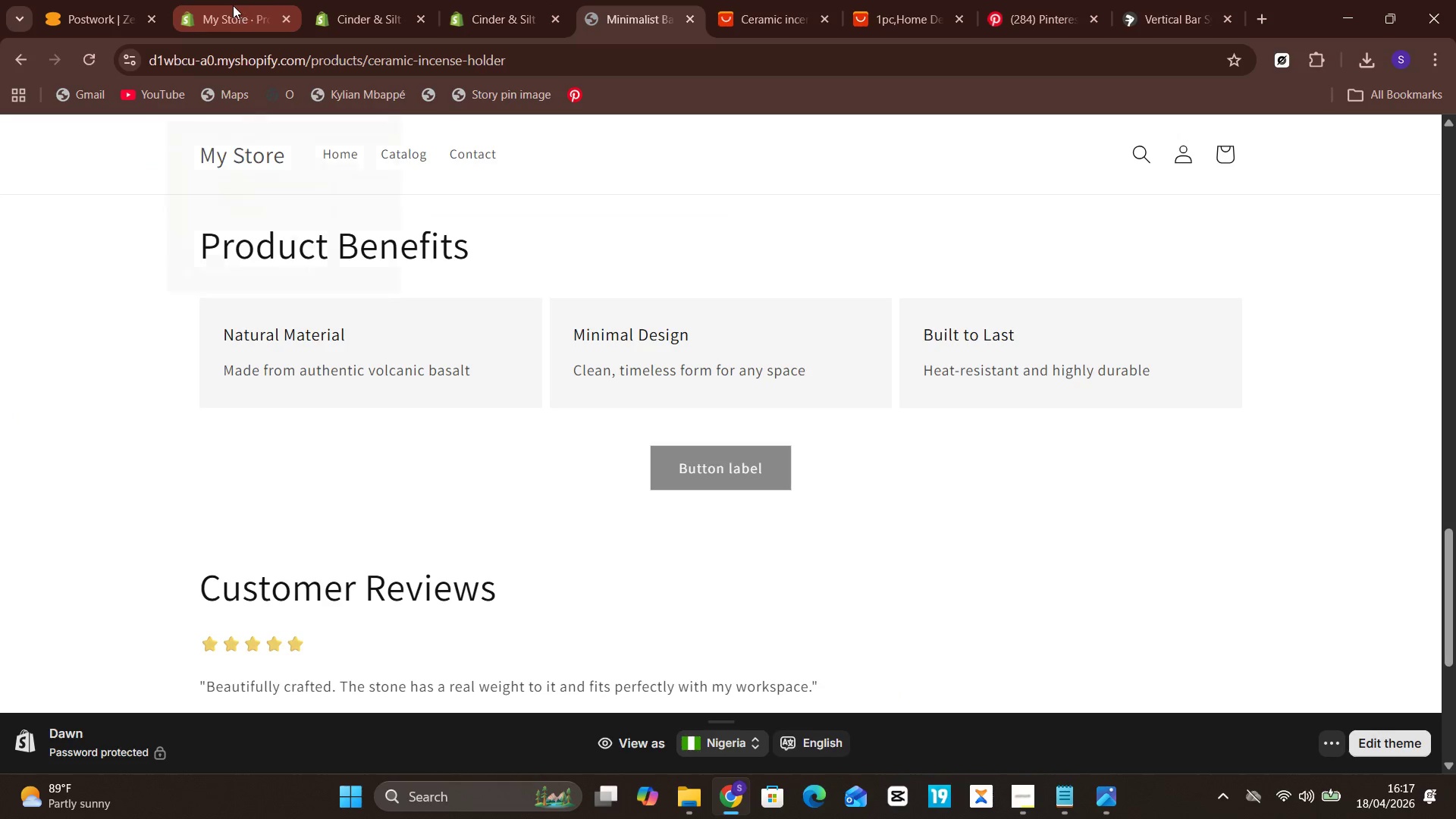 
left_click([344, 0])
 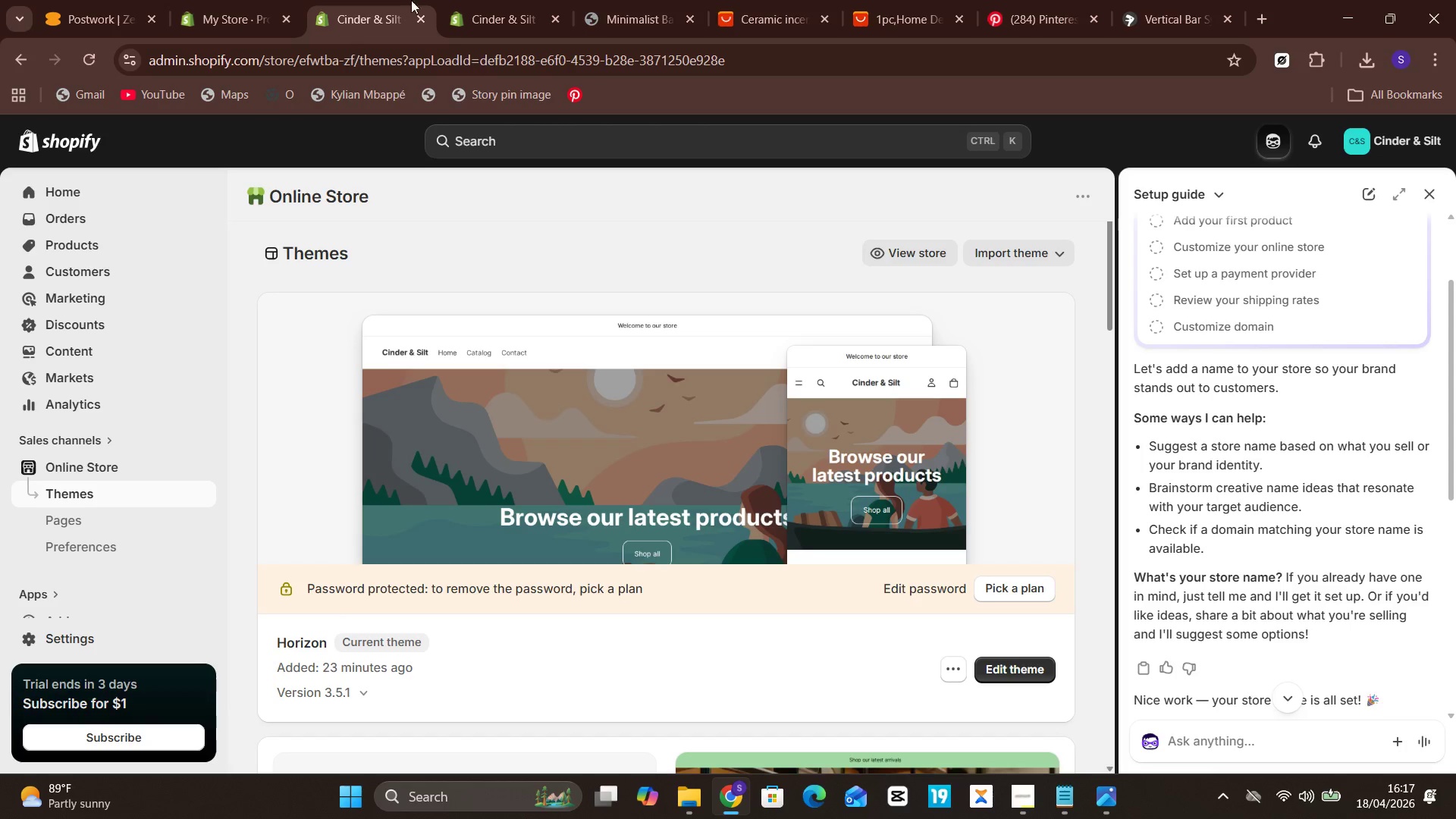 
left_click([473, 0])
 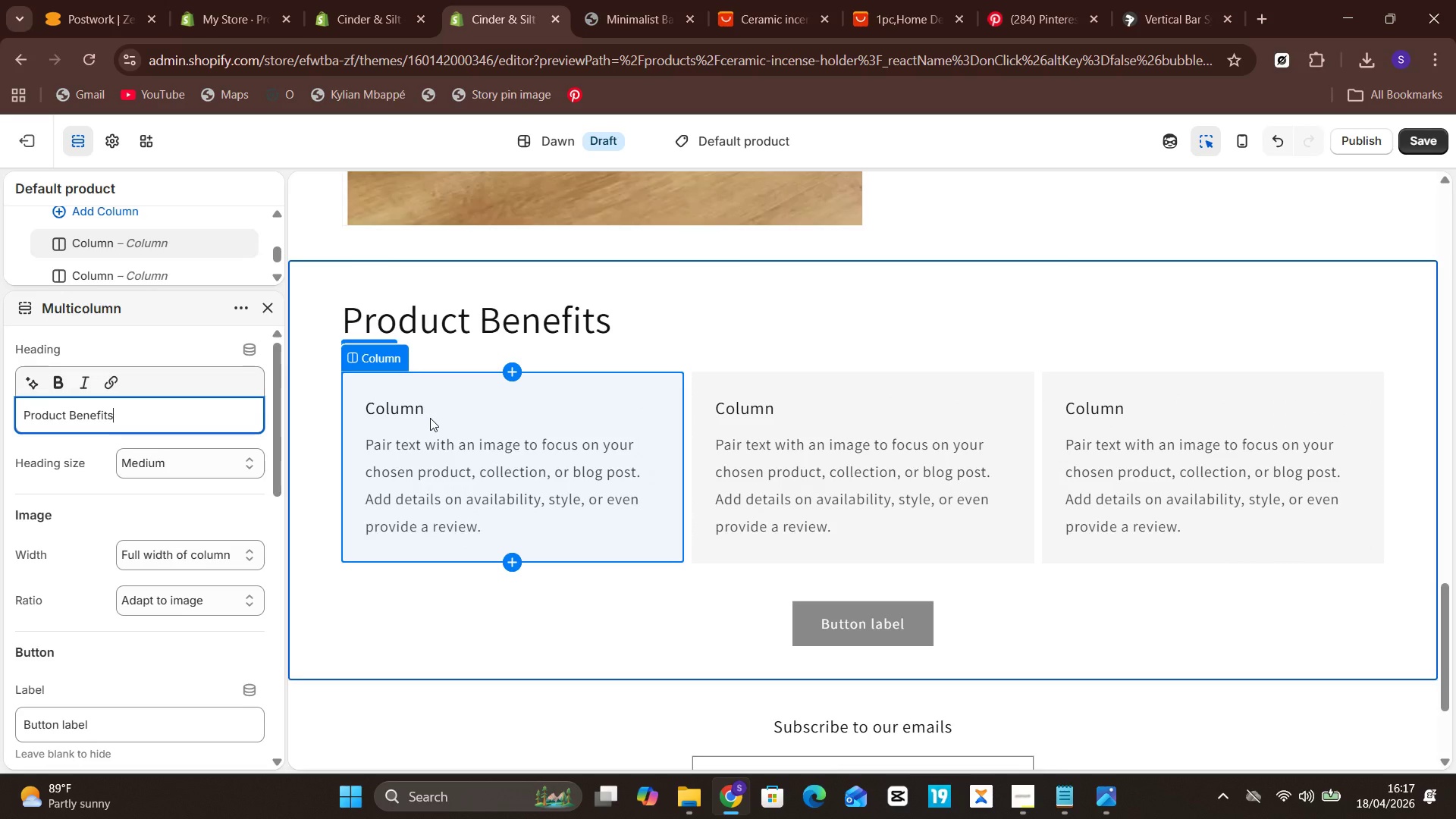 
wait(8.45)
 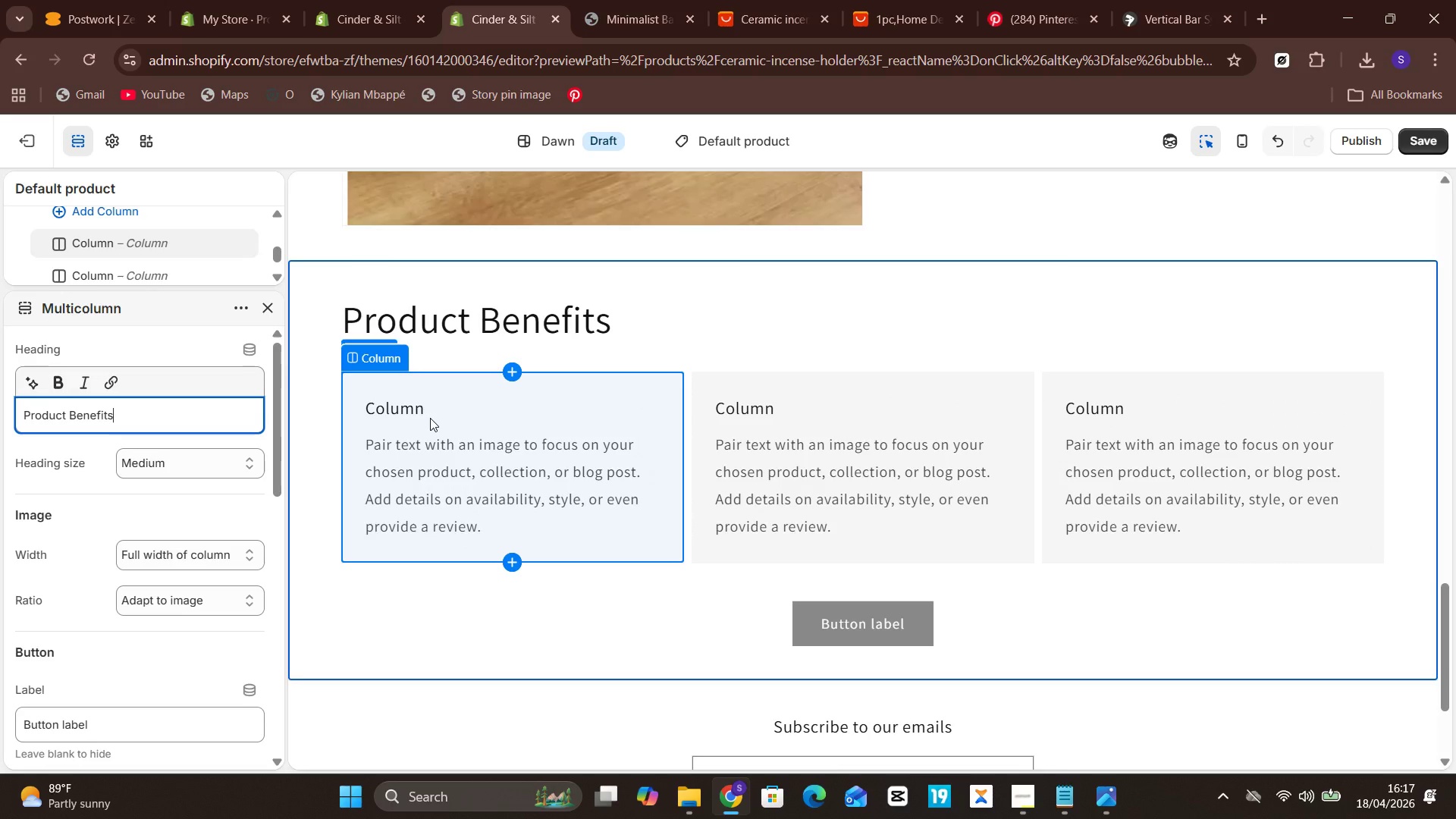 
left_click([430, 418])
 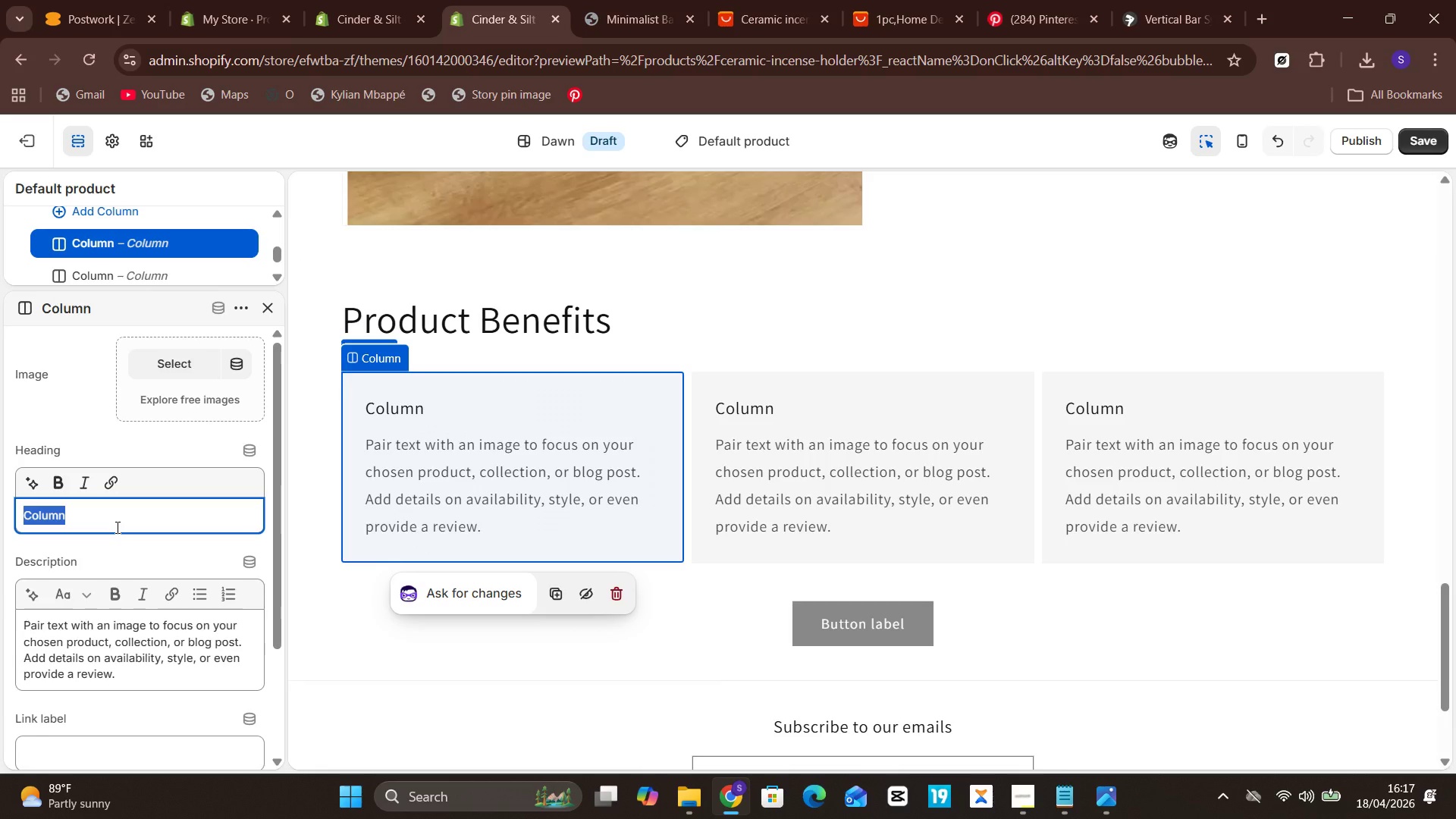 
type(Naturall Ma)
 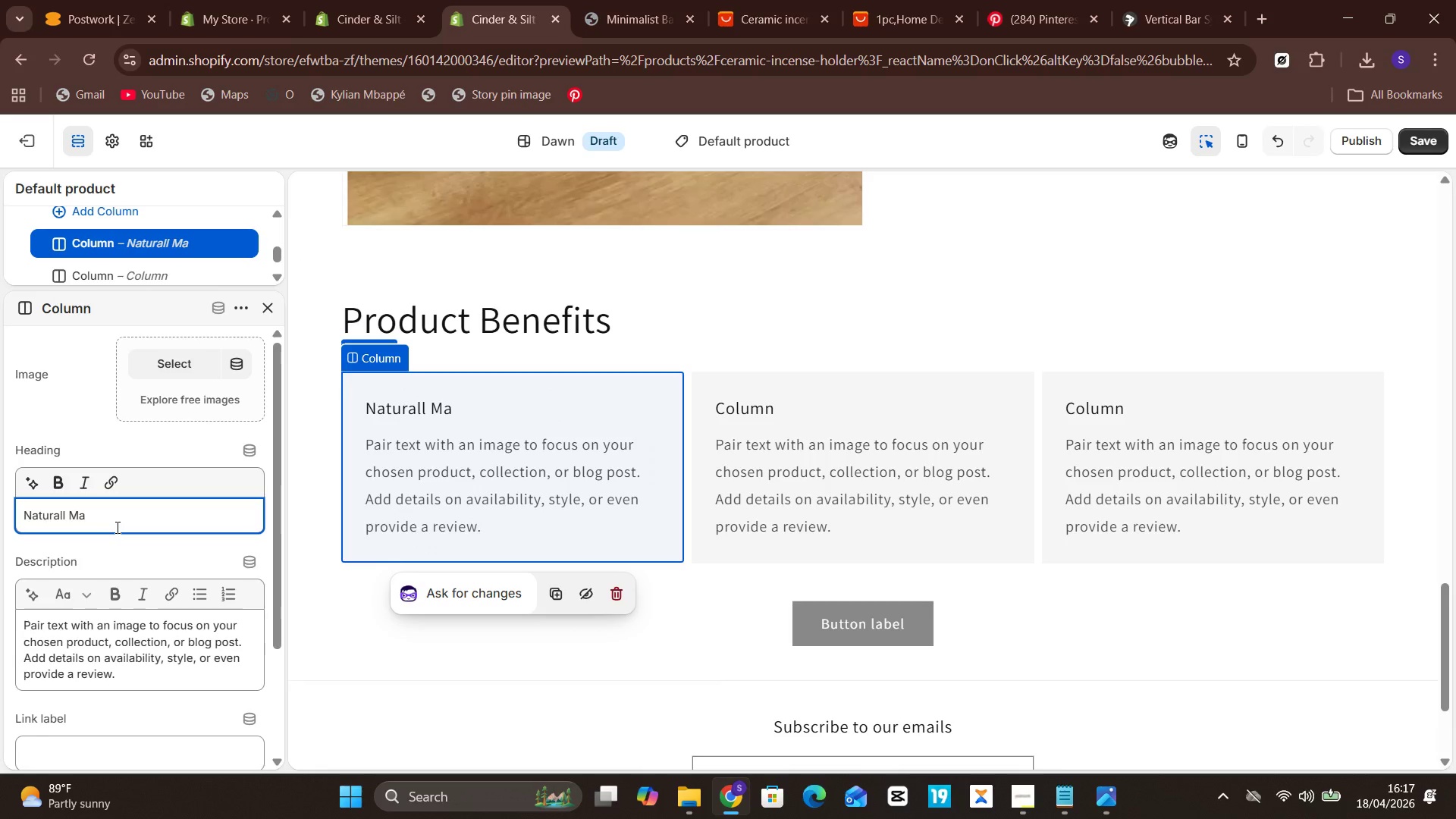 
key(ArrowLeft)
 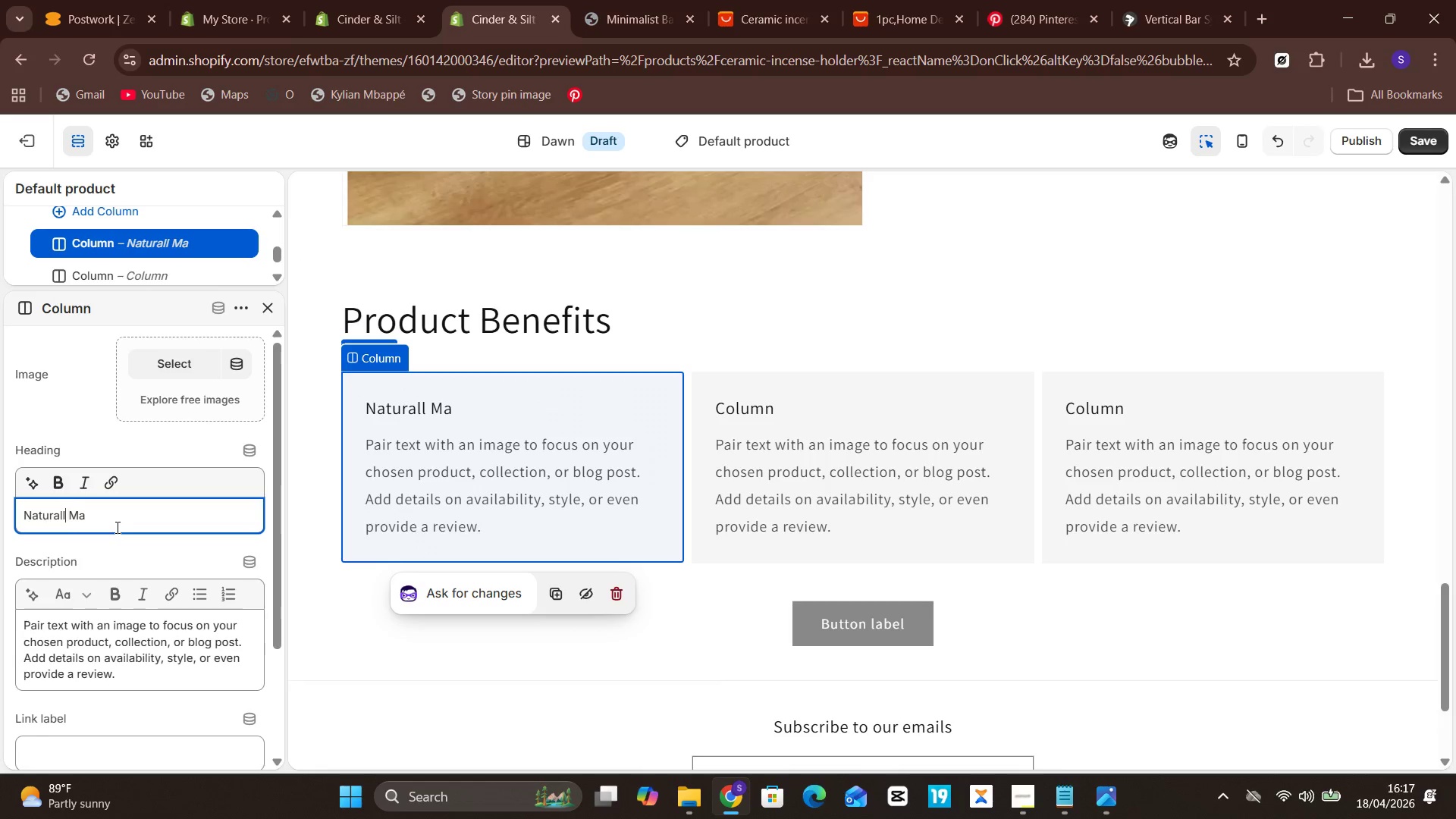 
key(Unknown)
 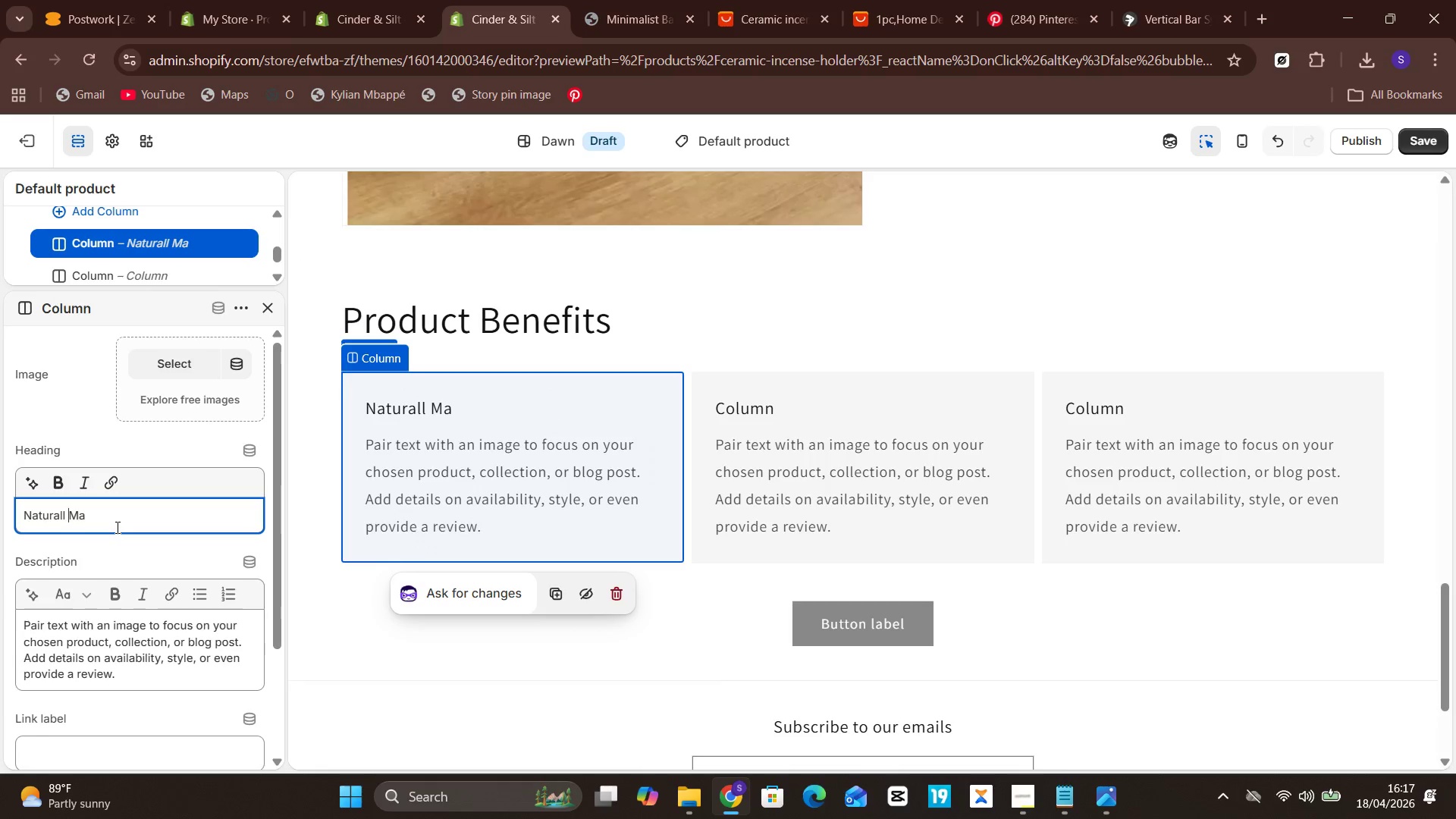 
key(Unknown)
 